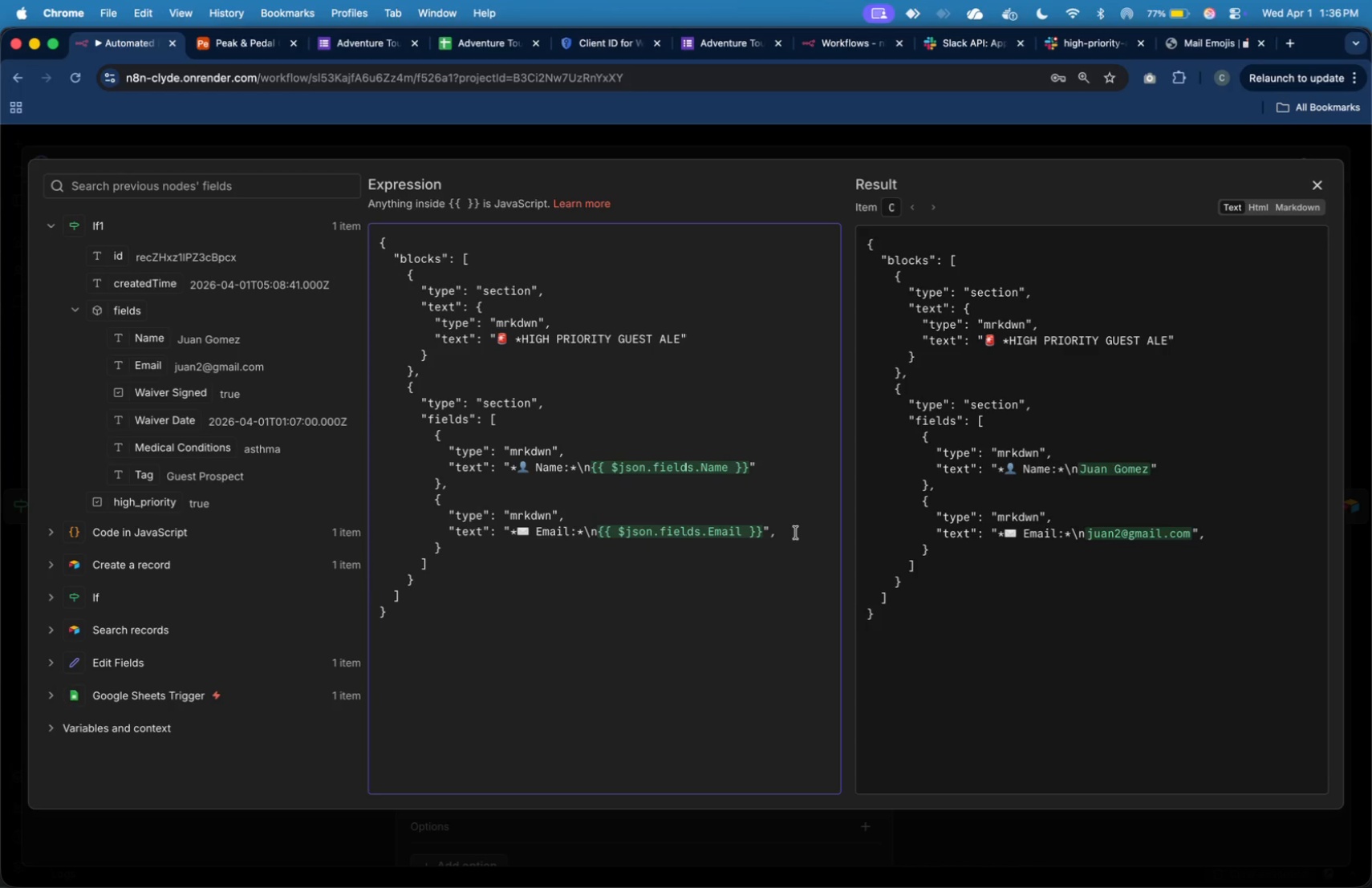 
key(Backspace)
 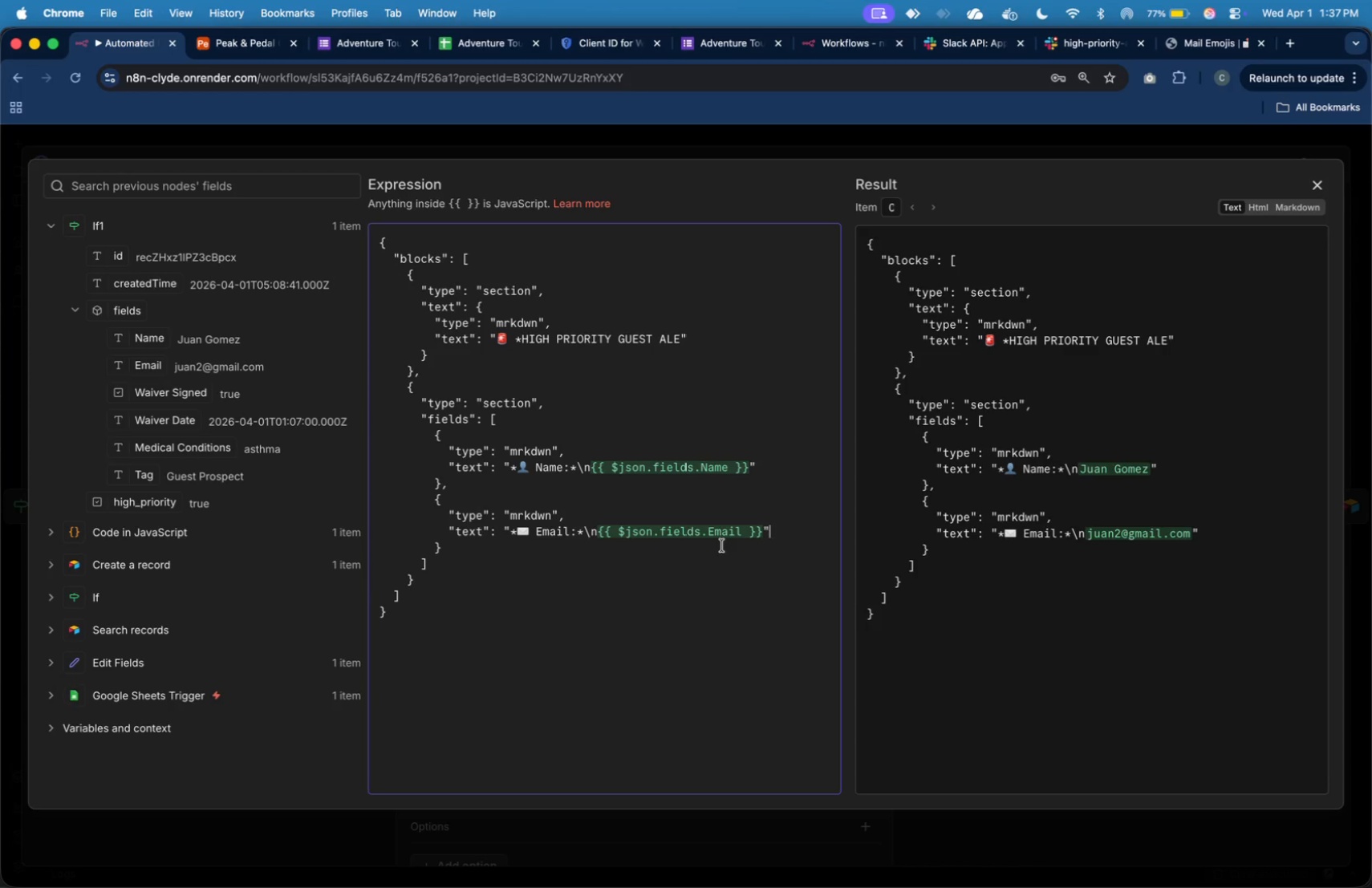 
key(ArrowDown)
 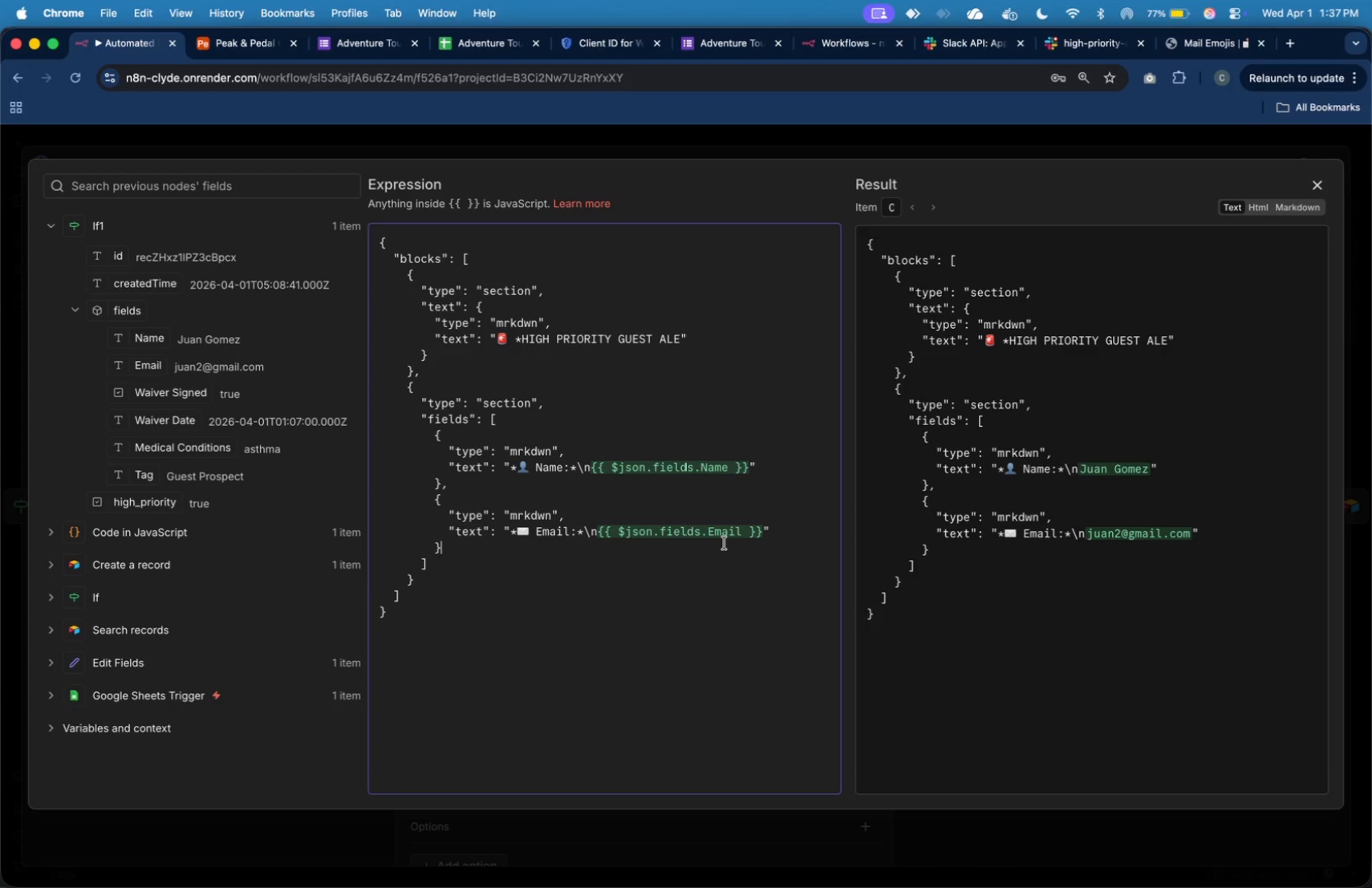 
key(ArrowDown)
 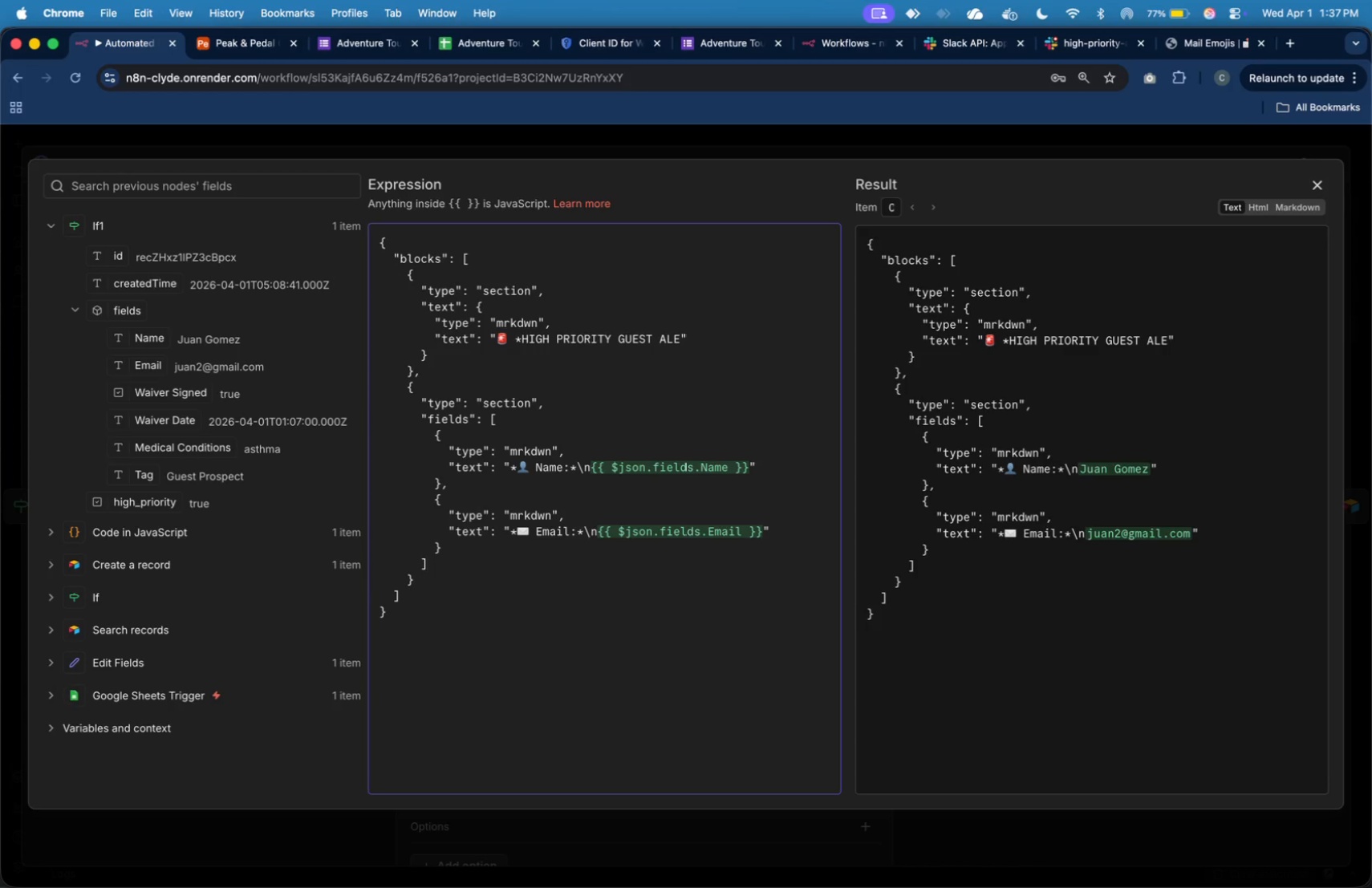 
key(ArrowDown)
 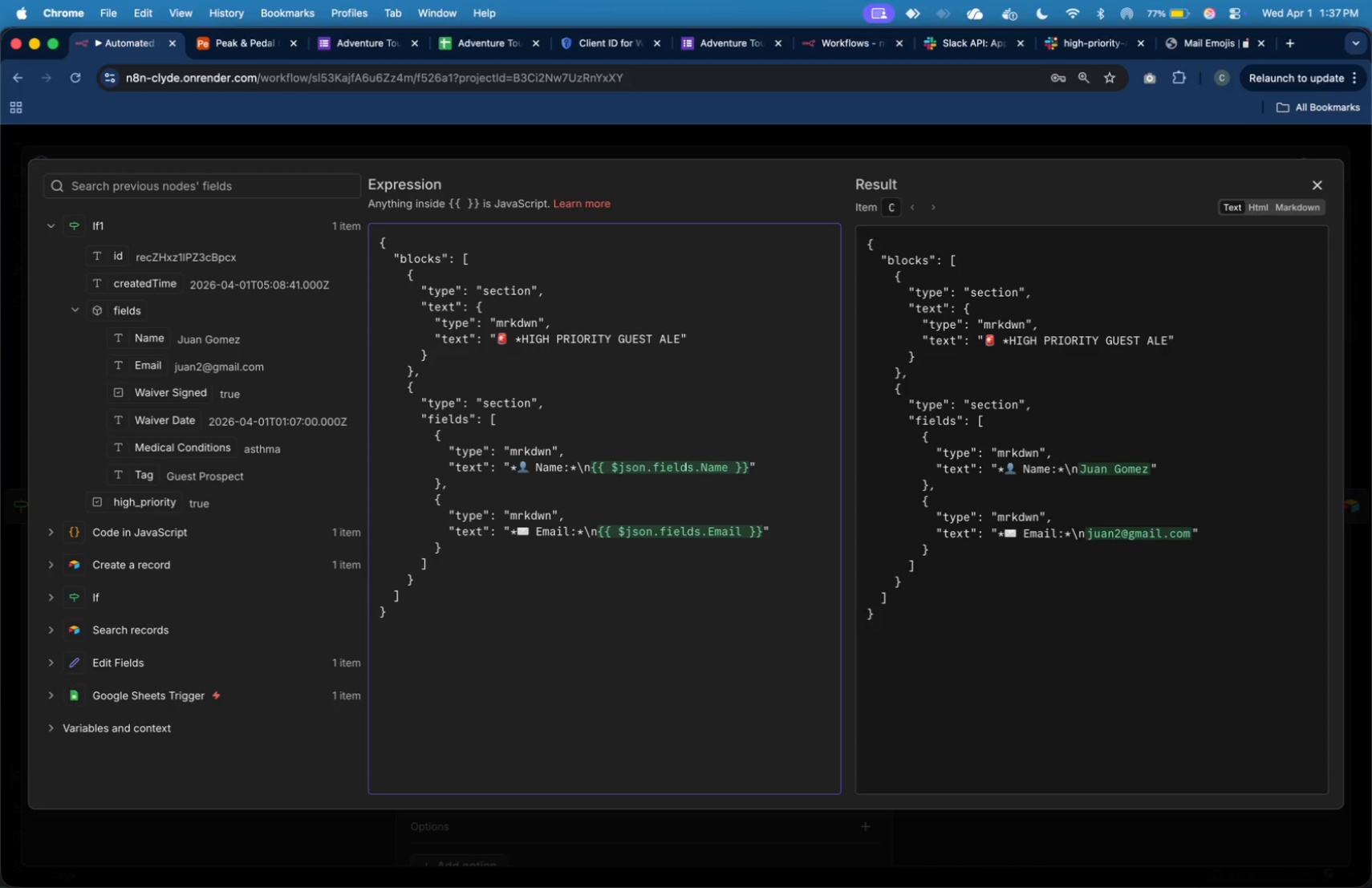 
wait(5.09)
 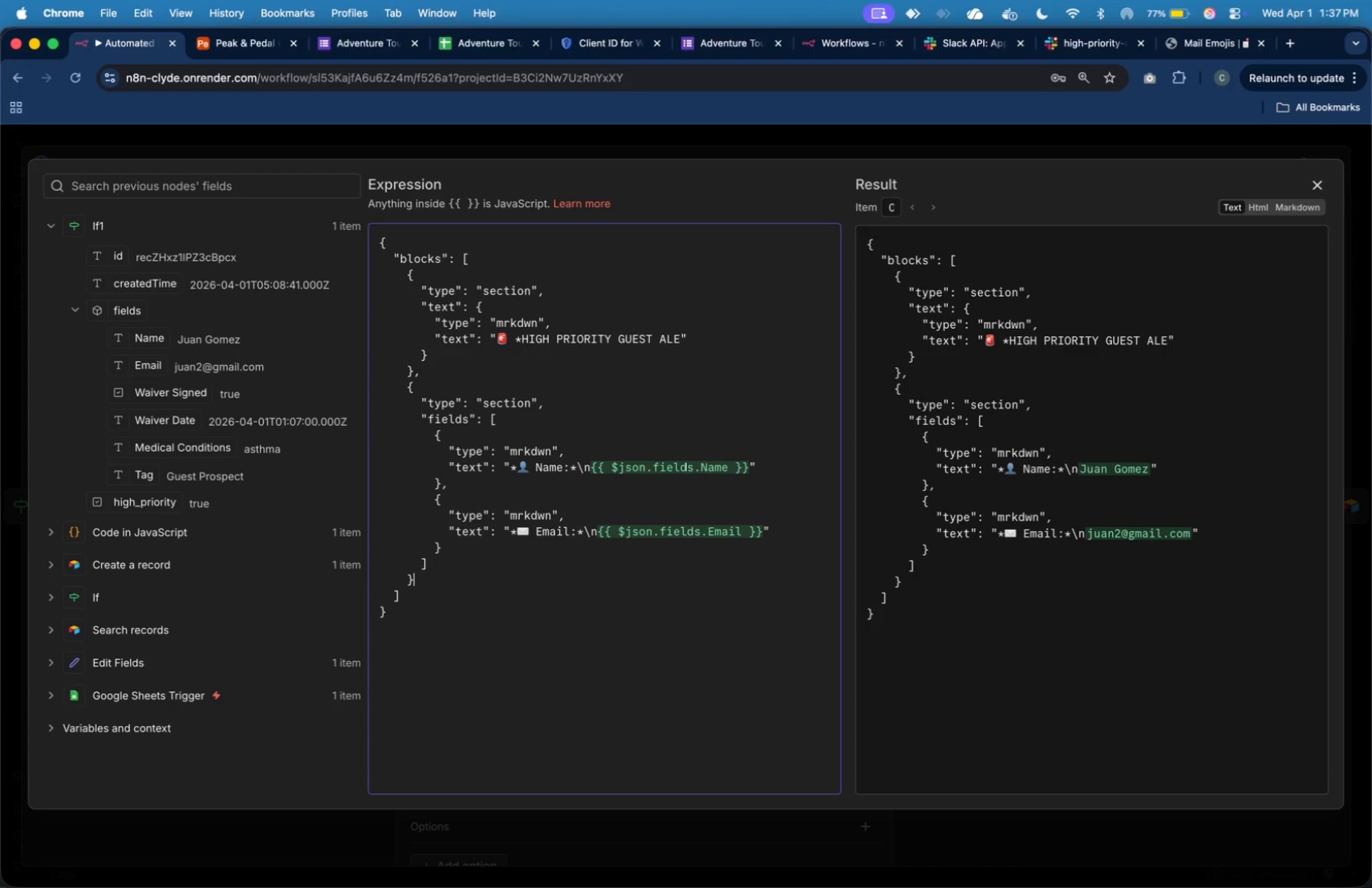 
key(Comma)
 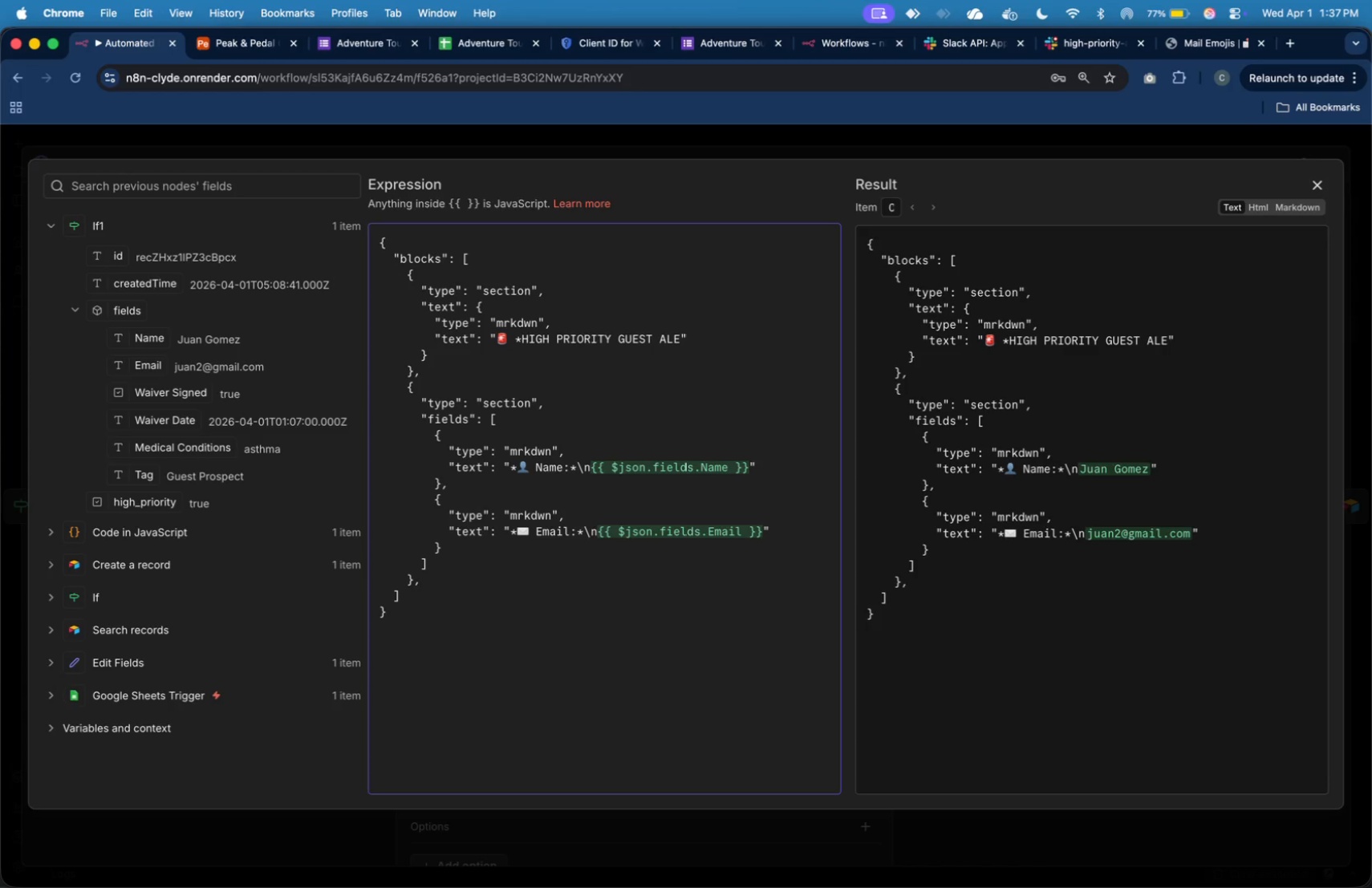 
key(Enter)
 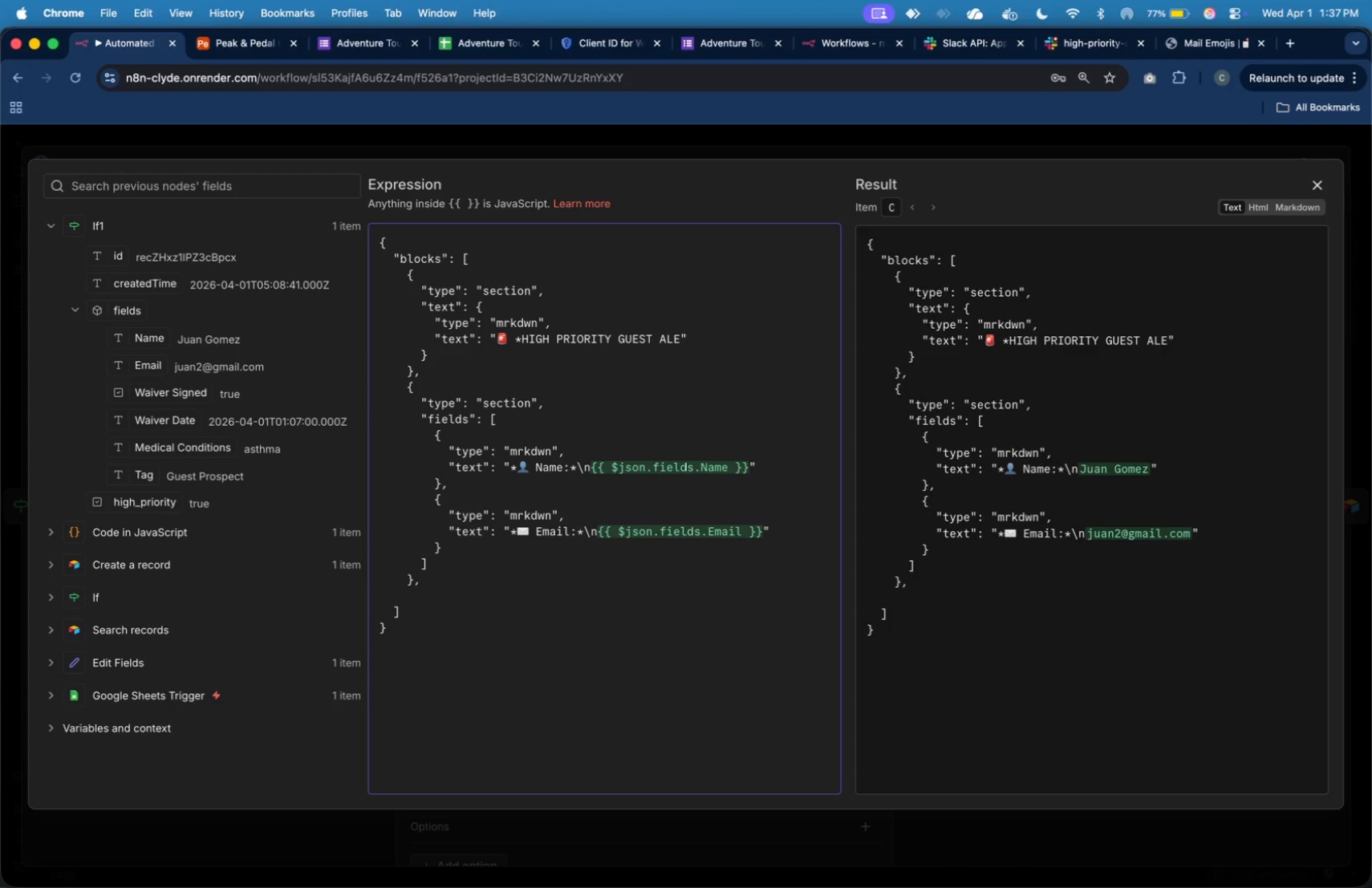 
key(Tab)
 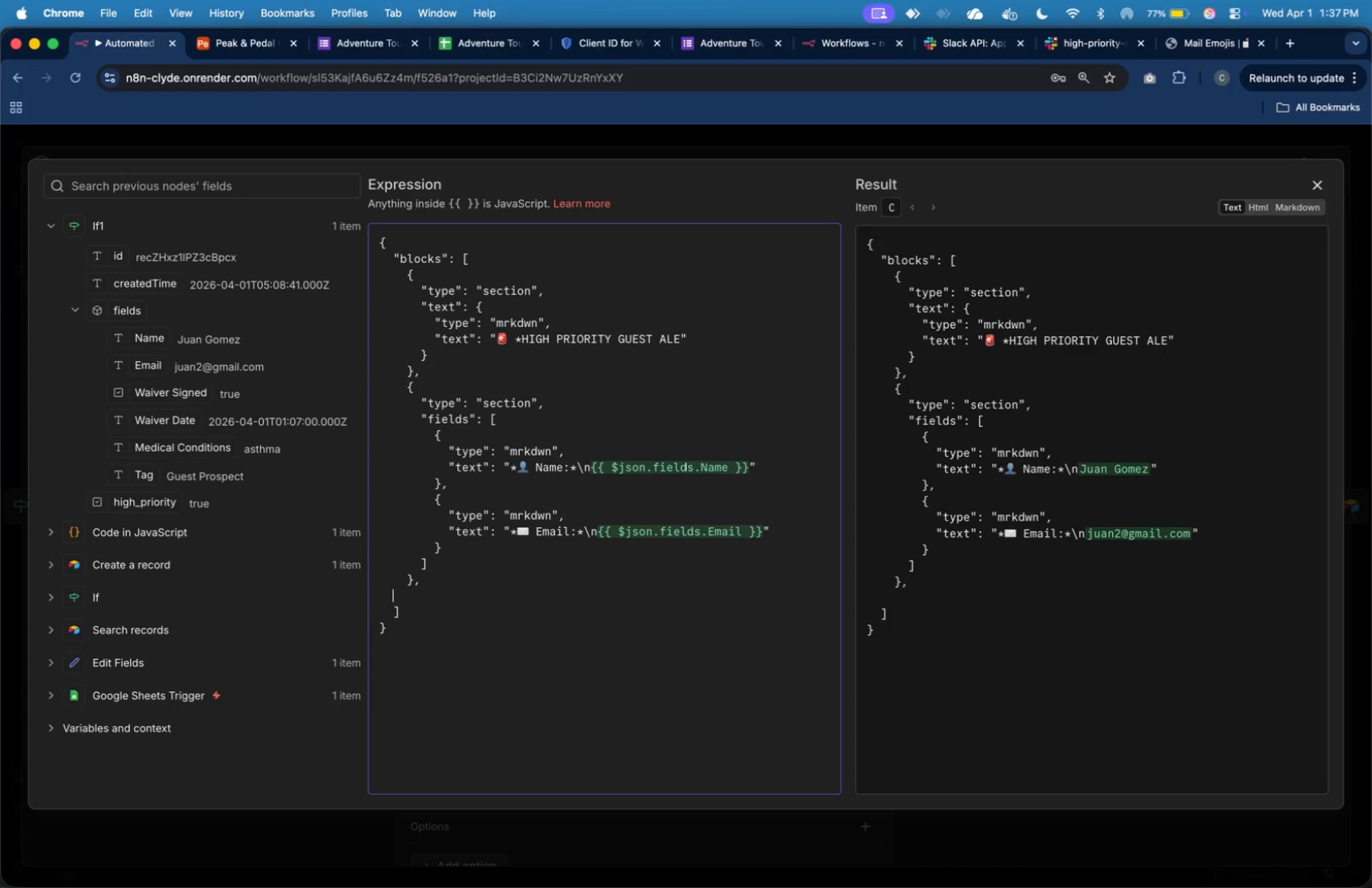 
key(Tab)
 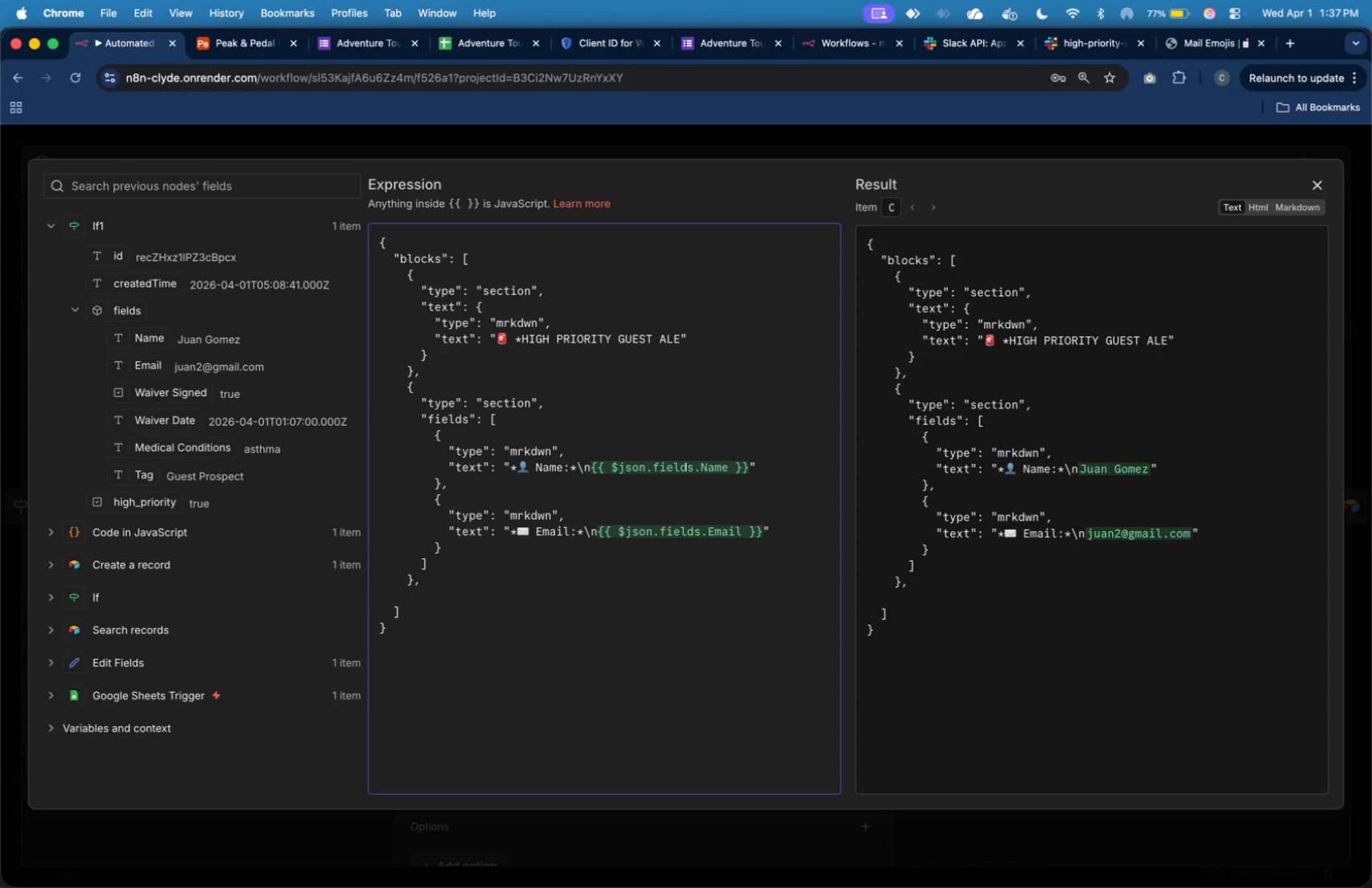 
key(Shift+BracketLeft)
 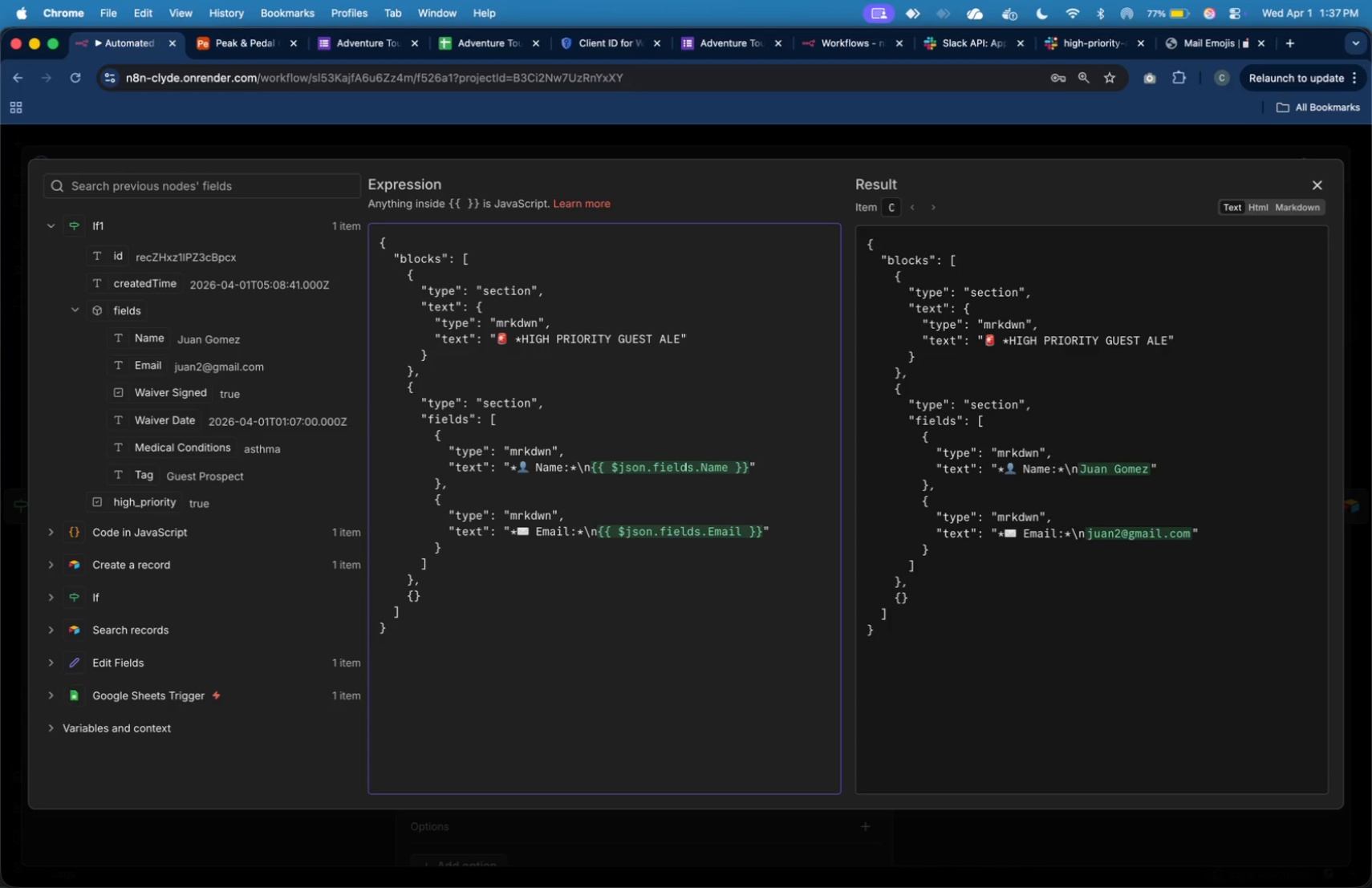 
key(Enter)
 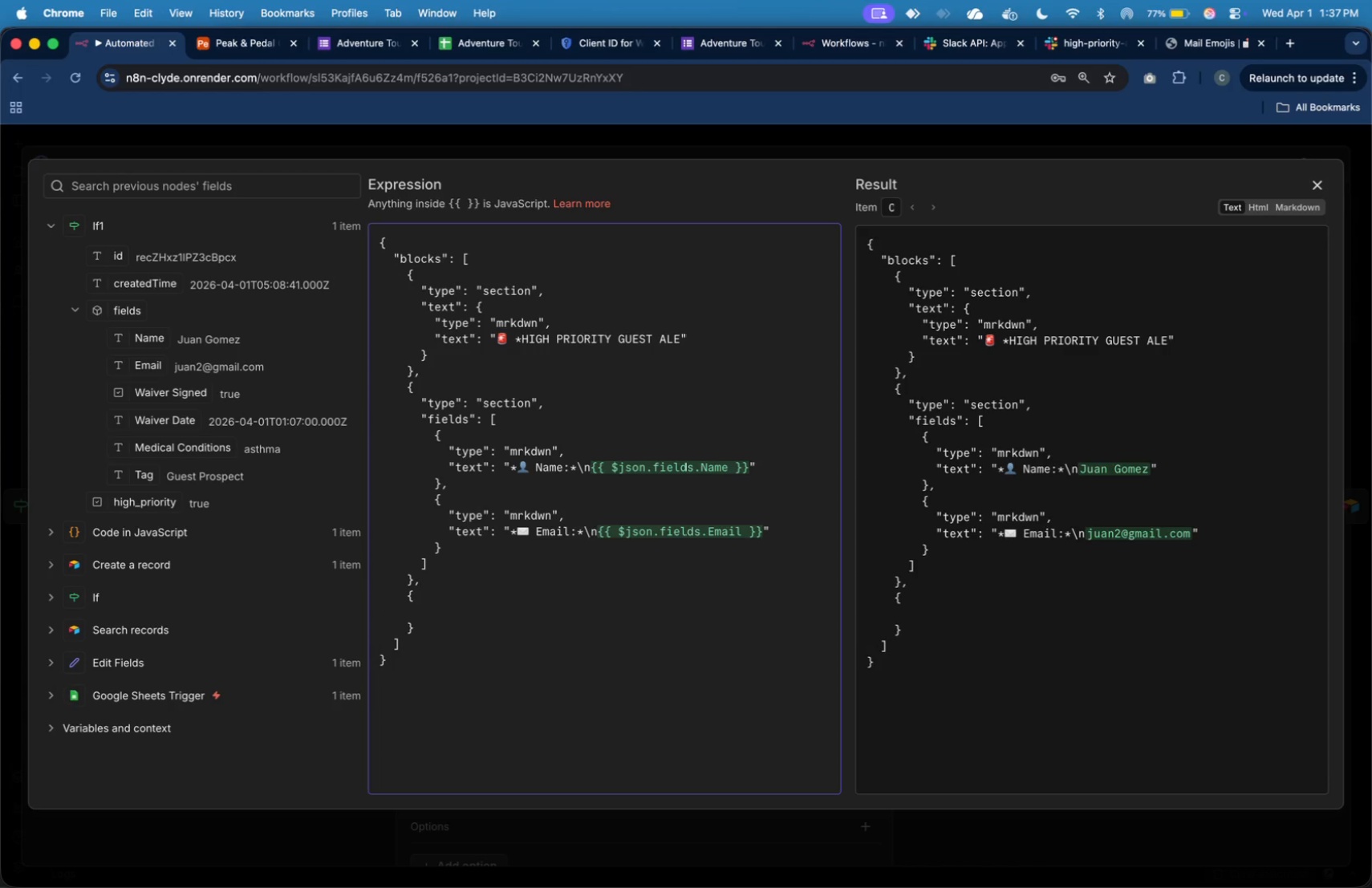 
key(Tab)
 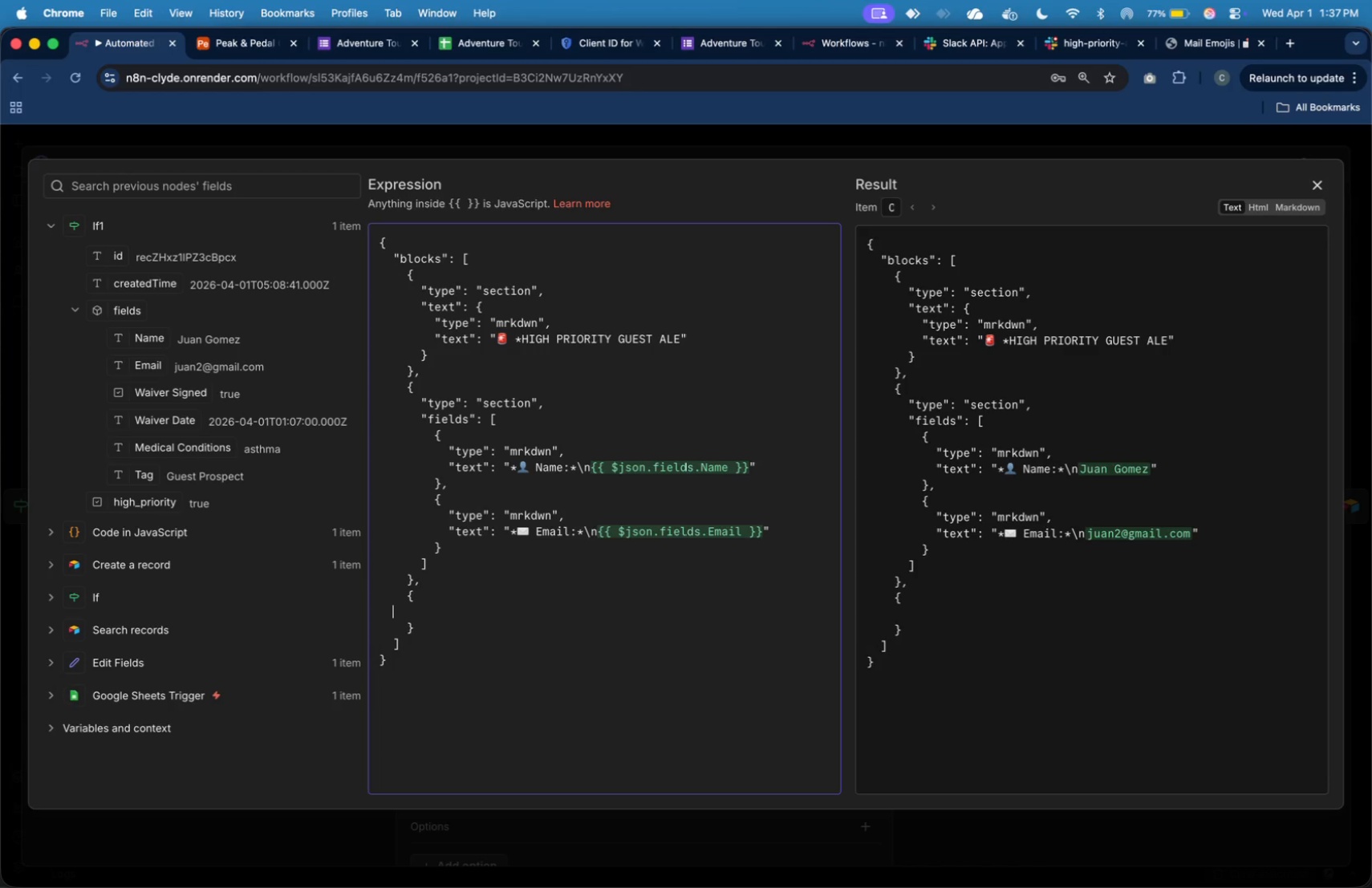 
key(Tab)
 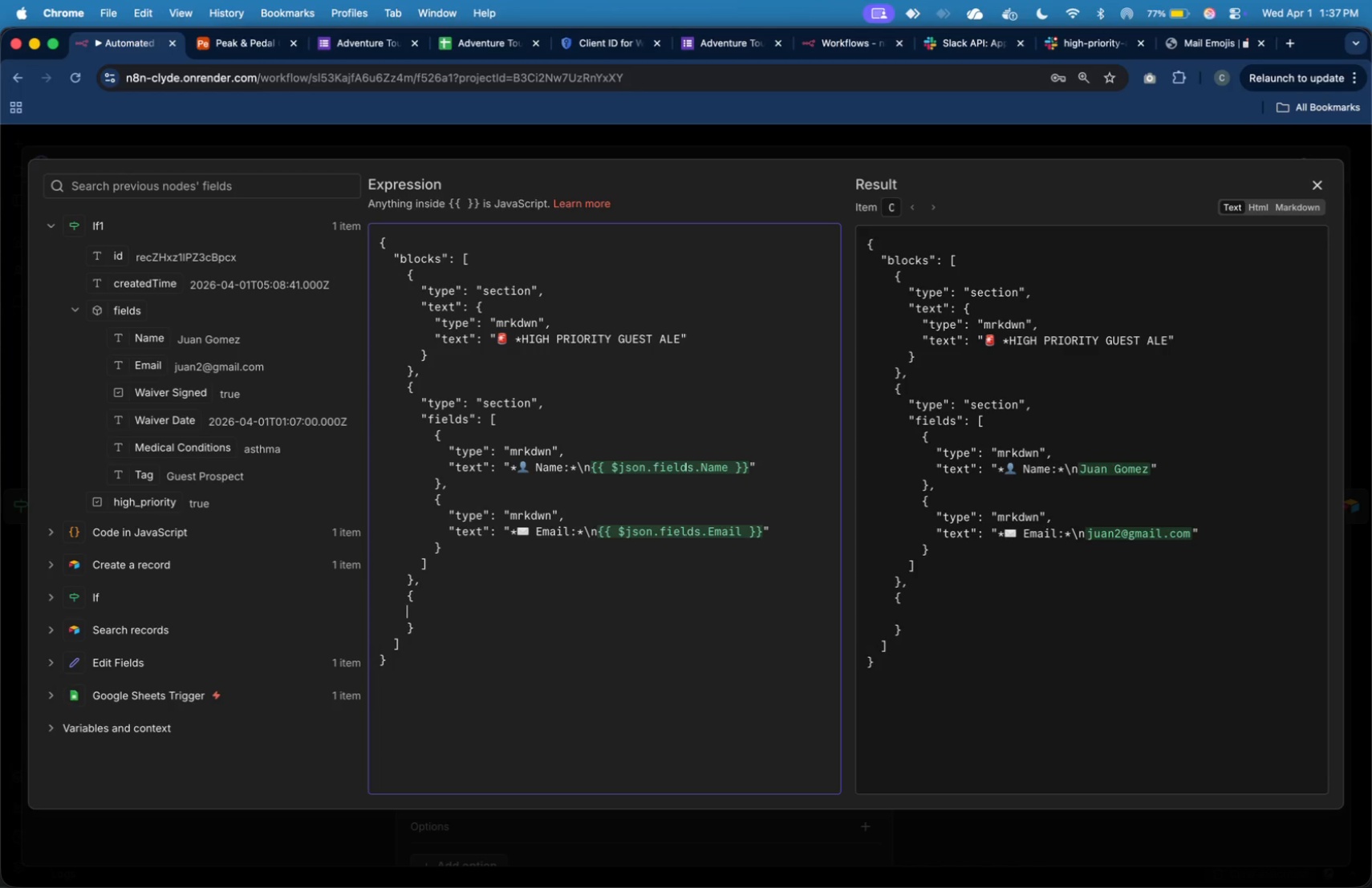 
key(Tab)
 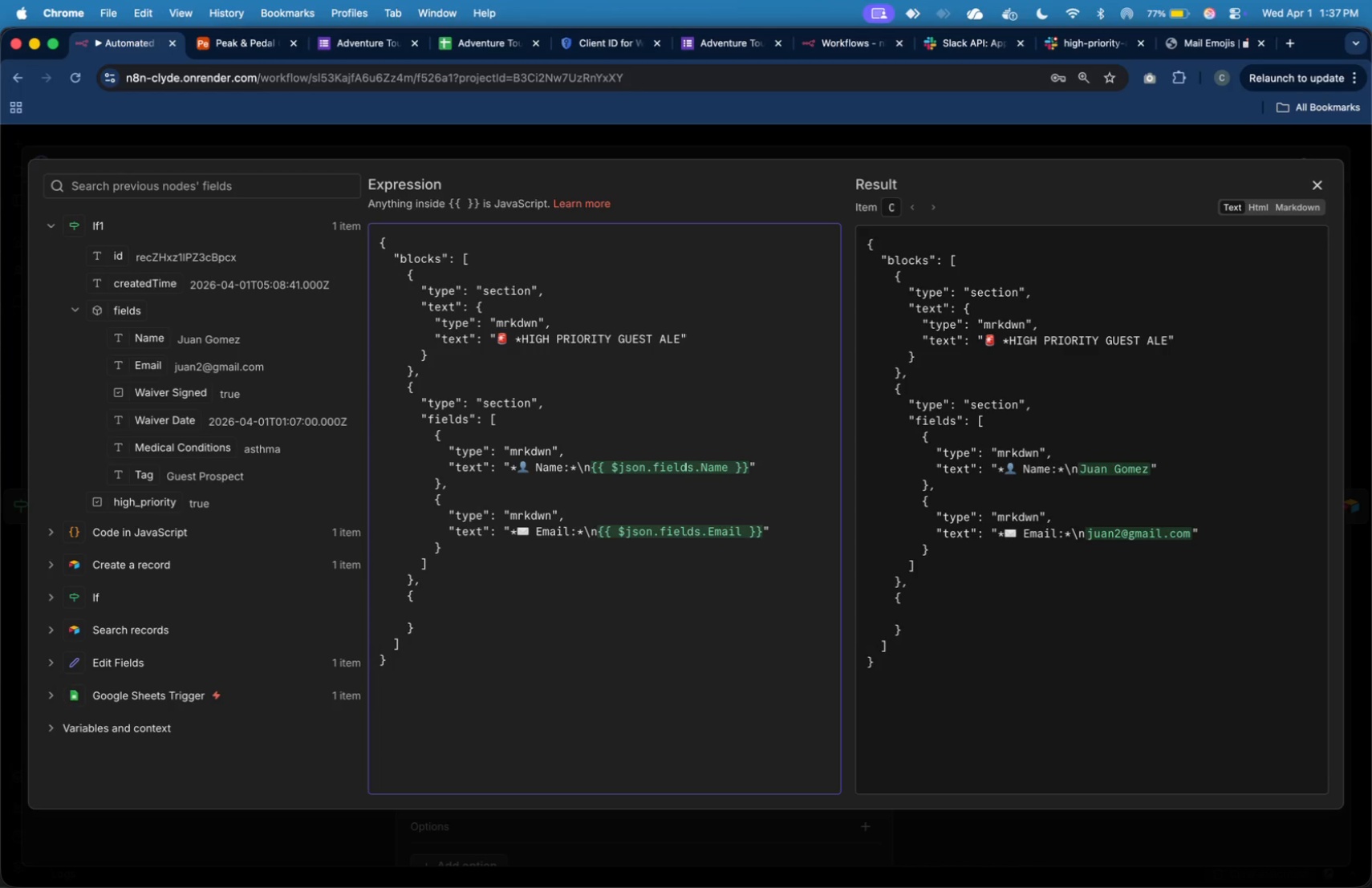 
key(Shift+Quote)
 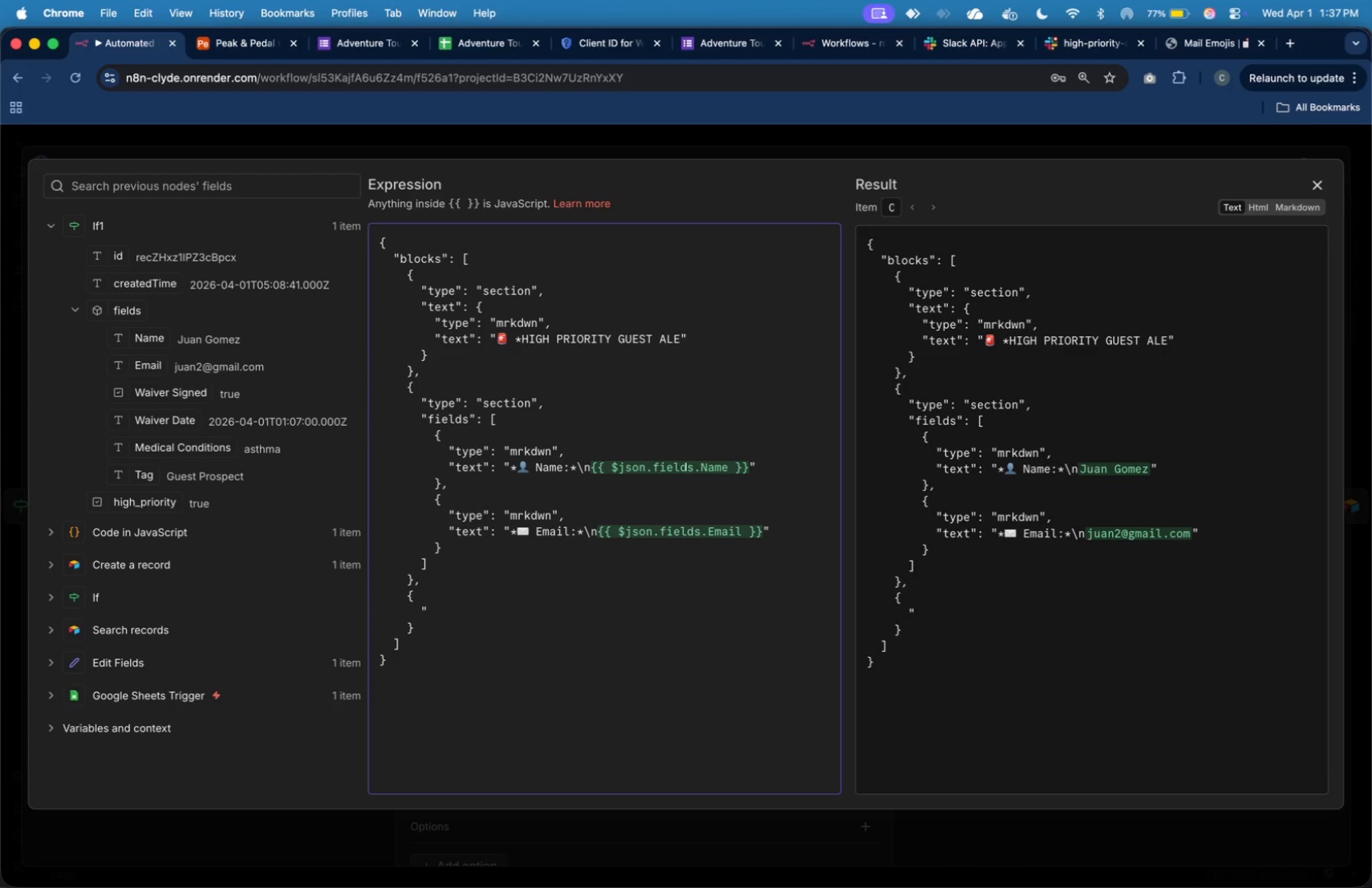 
key(Shift+ShiftLeft)
 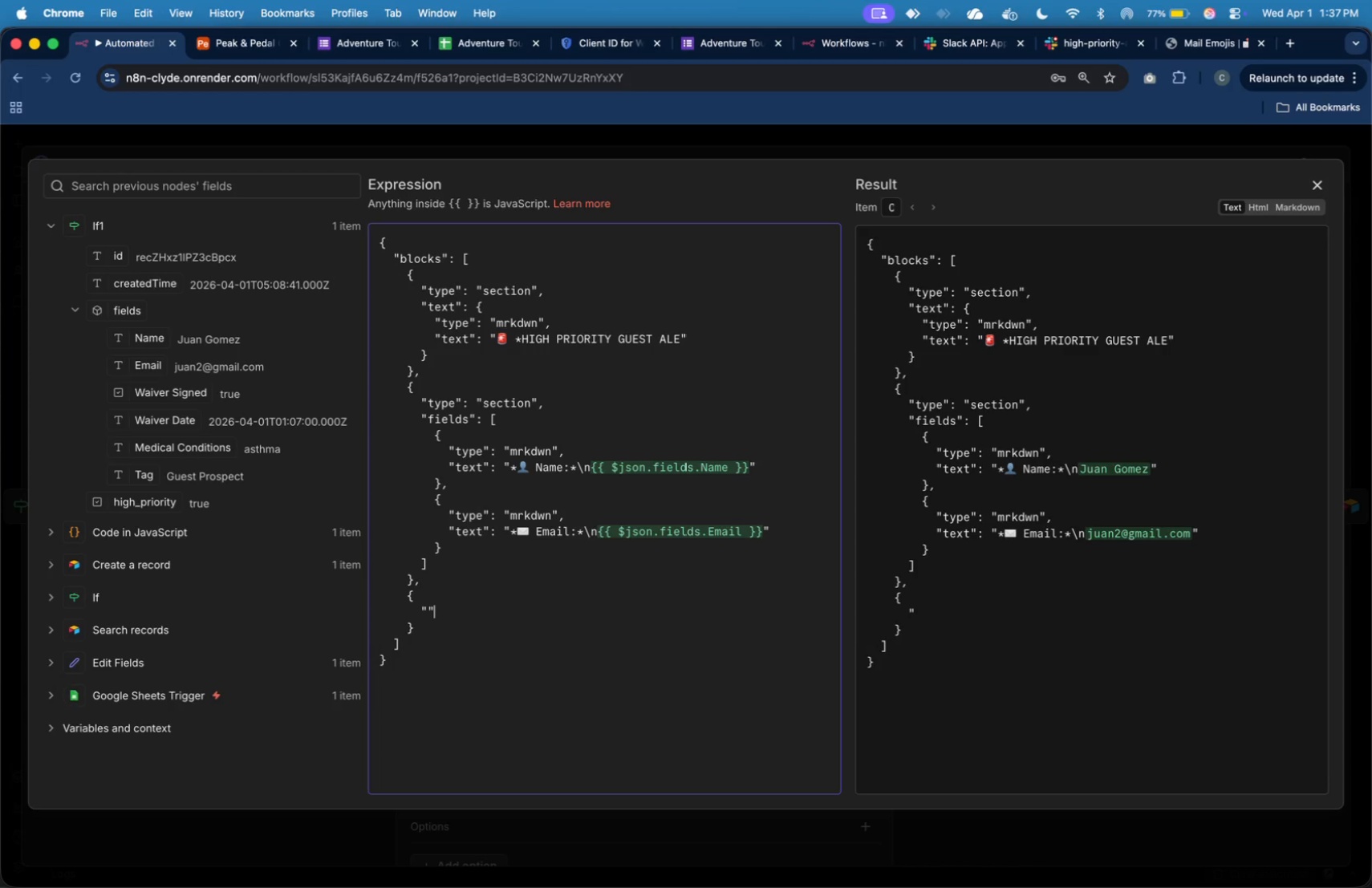 
key(Shift+Quote)
 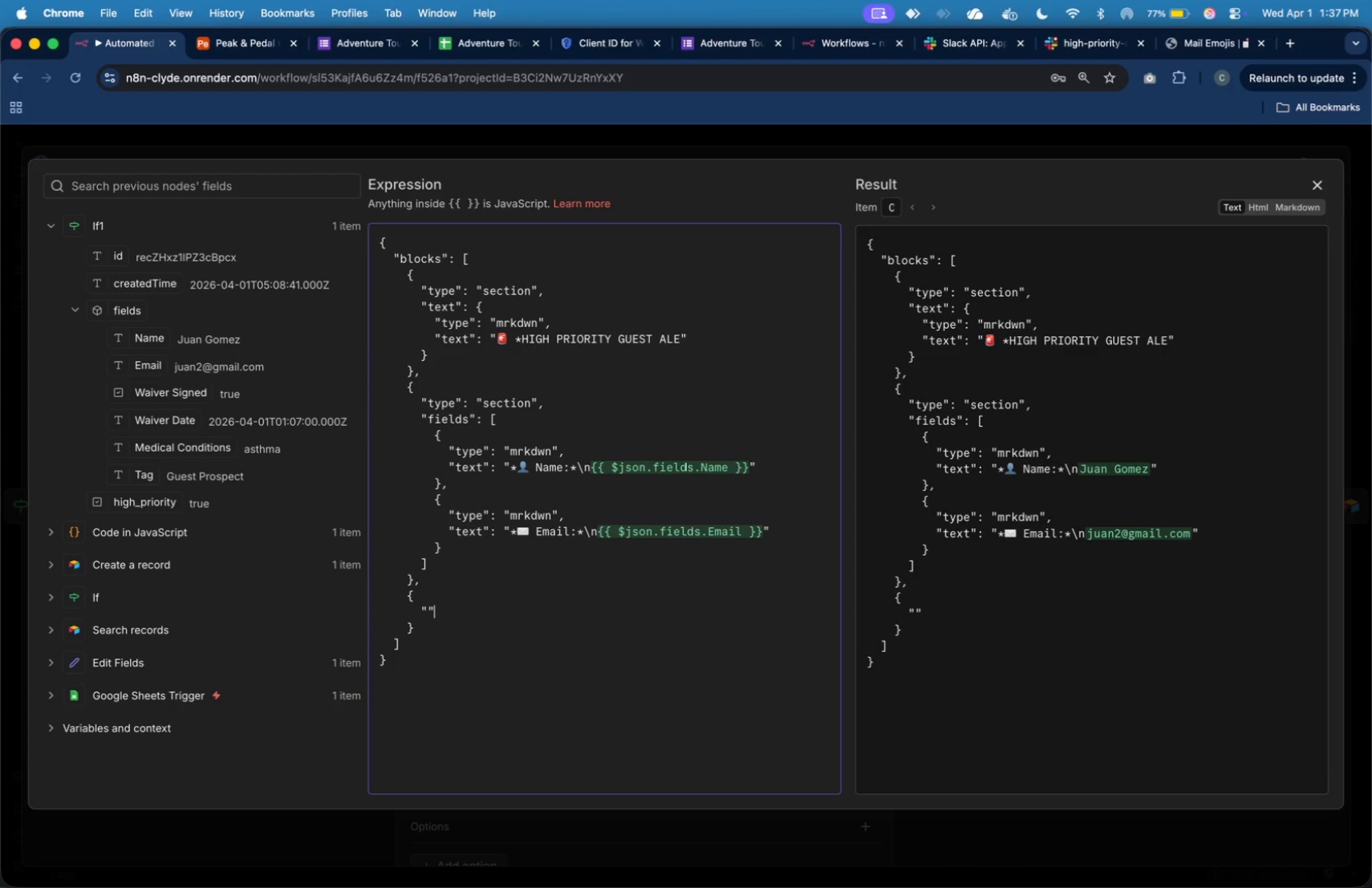 
key(ArrowLeft)
 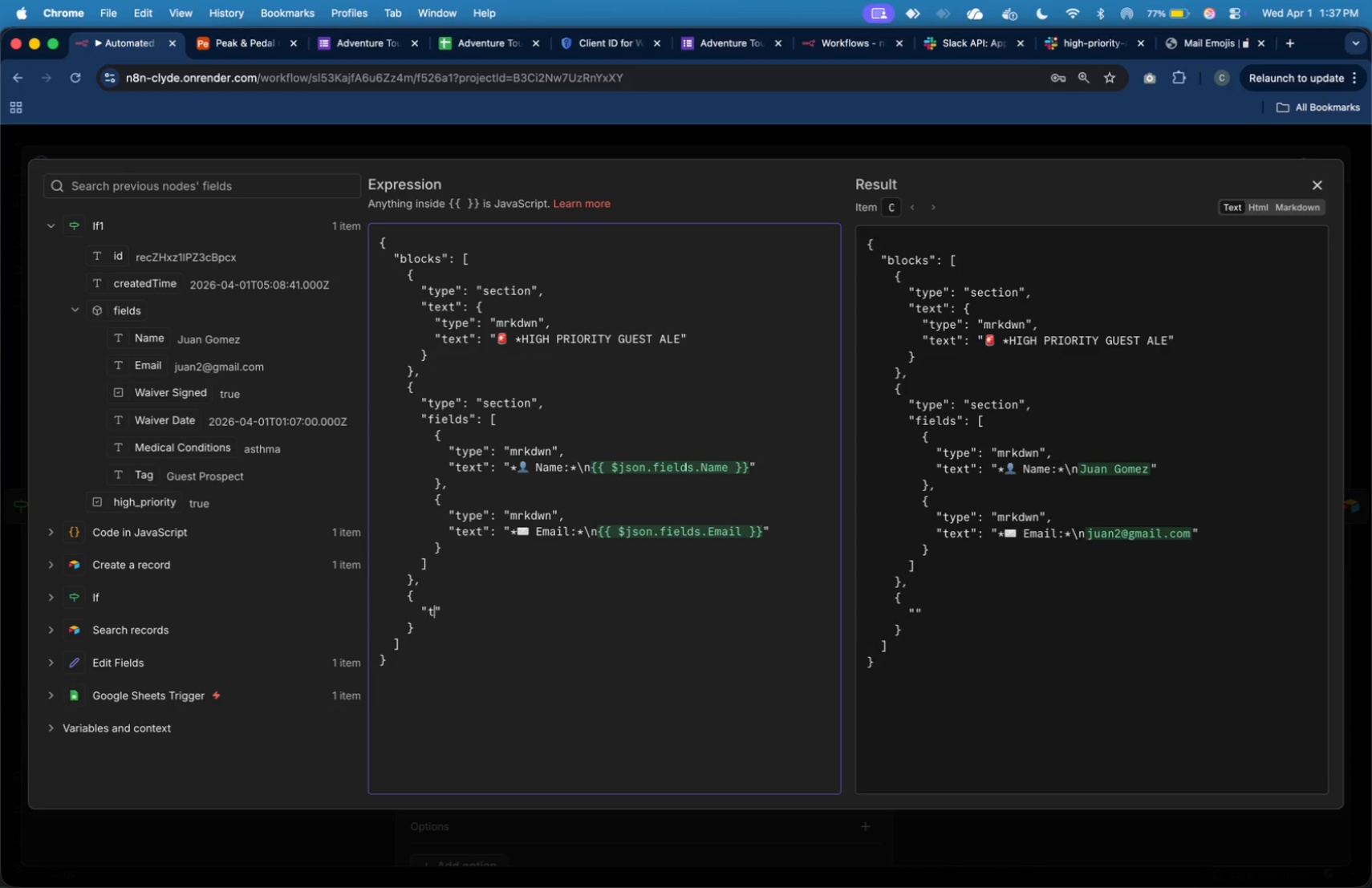 
type(type)
 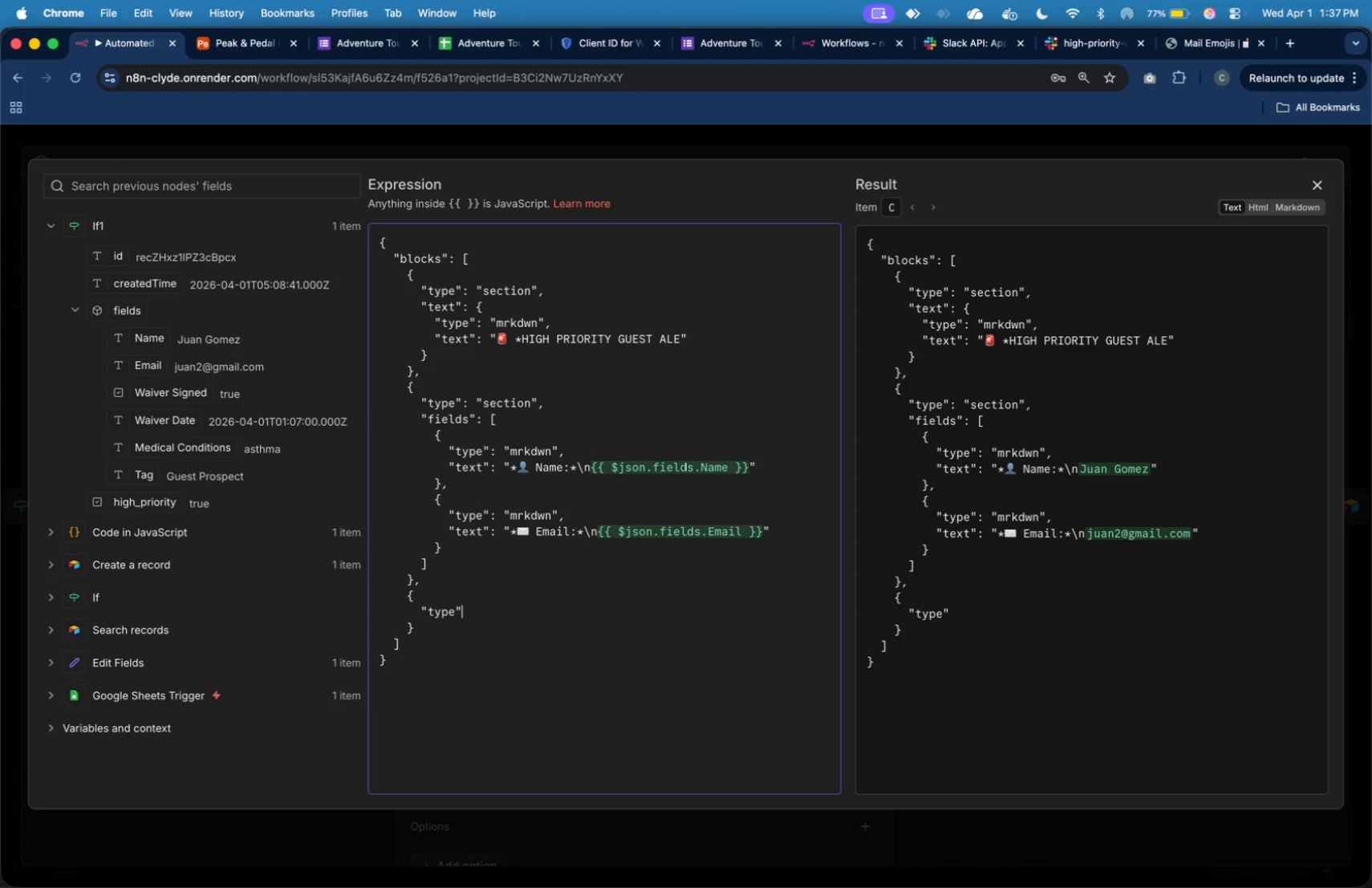 
key(ArrowRight)
 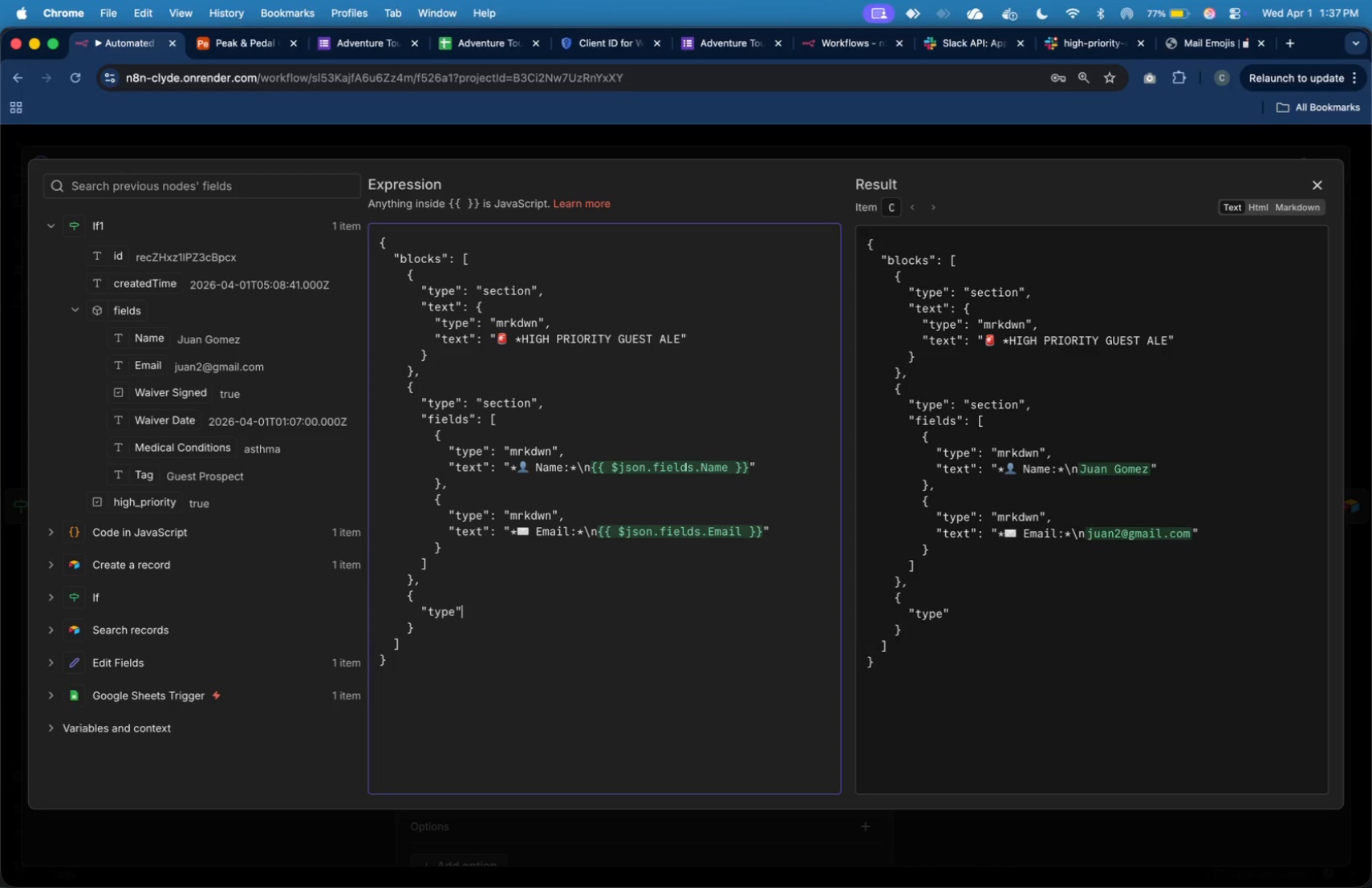 
key(Shift+Semicolon)
 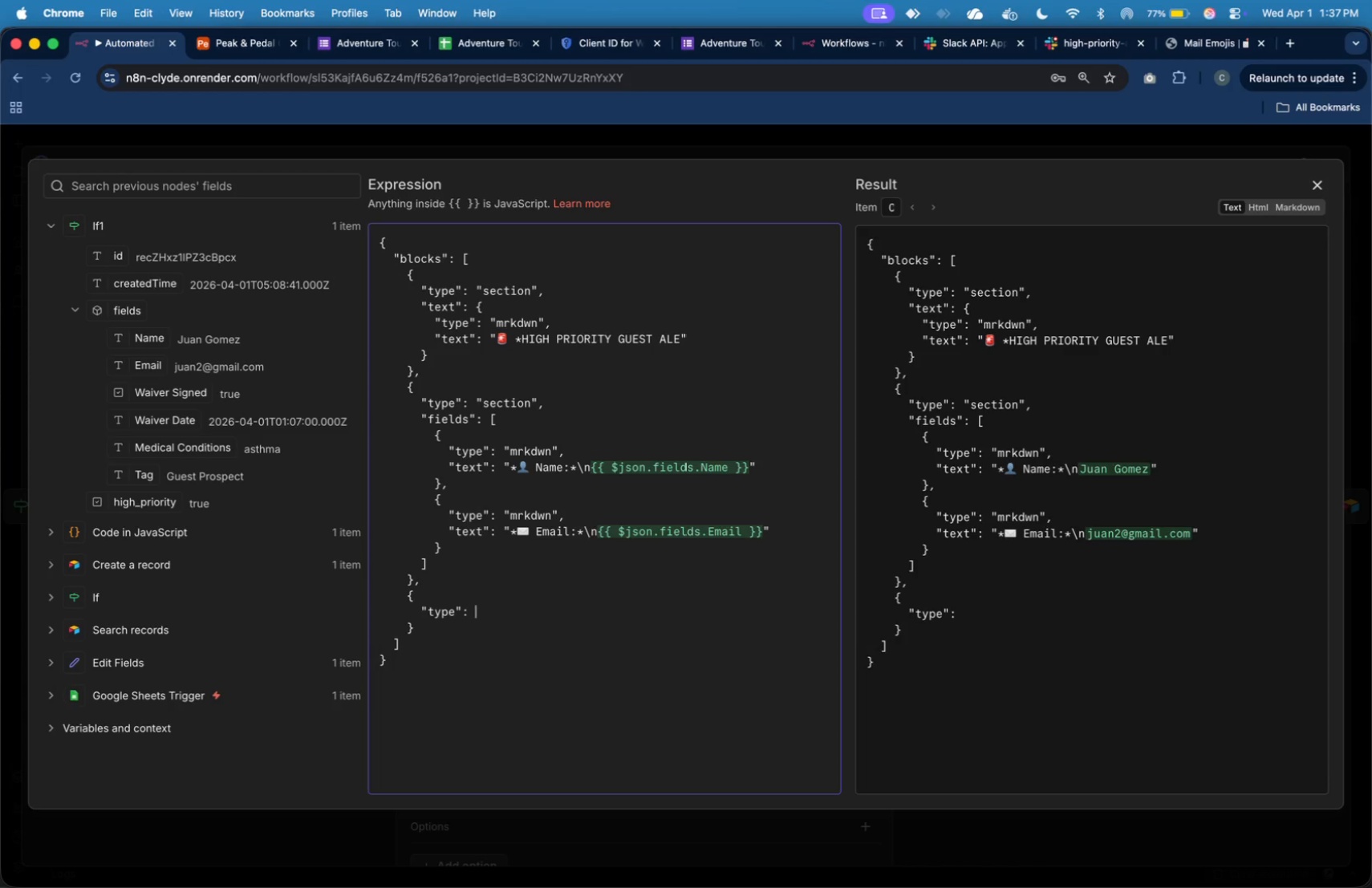 
key(Space)
 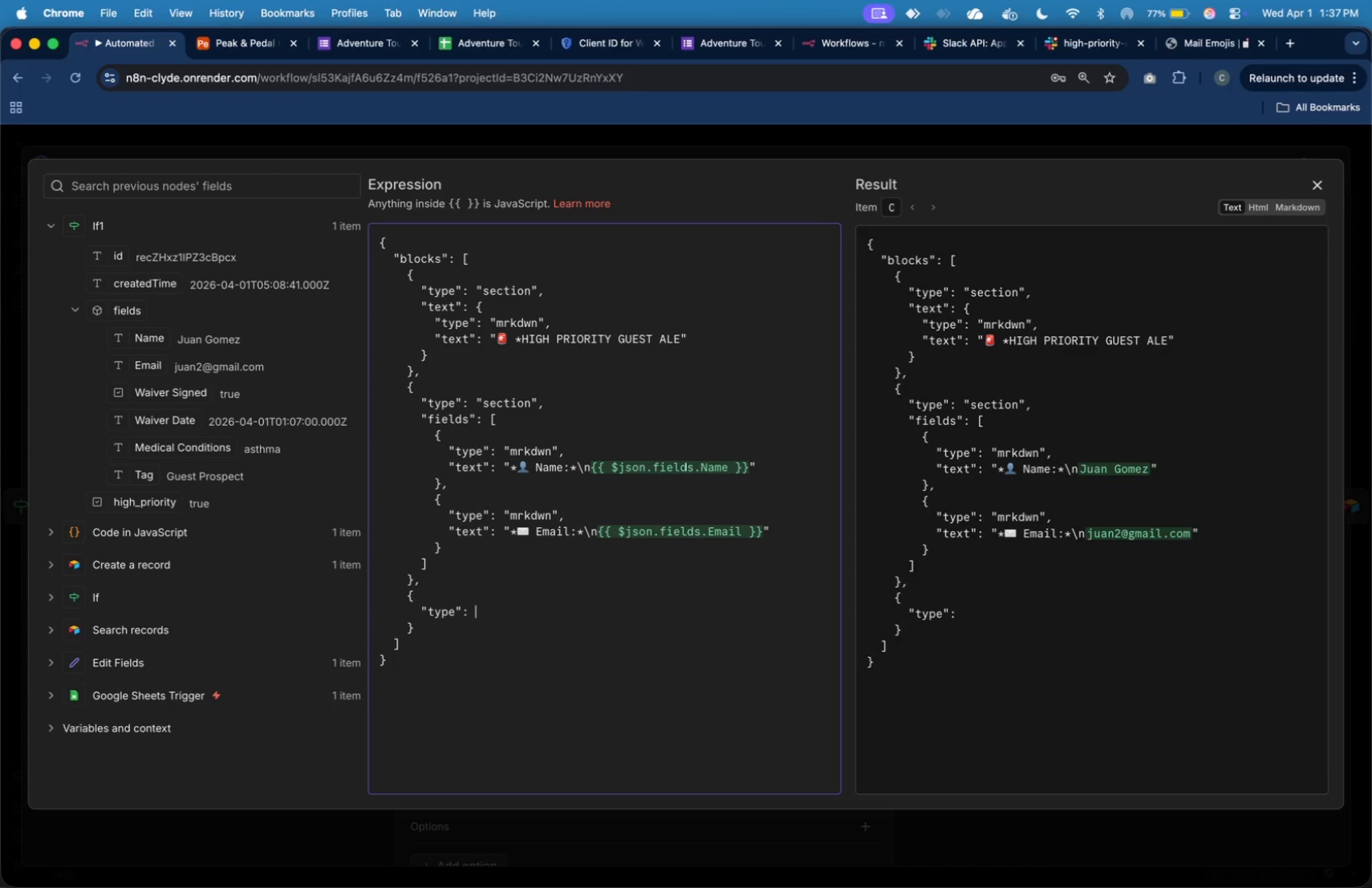 
key(Shift+Quote)
 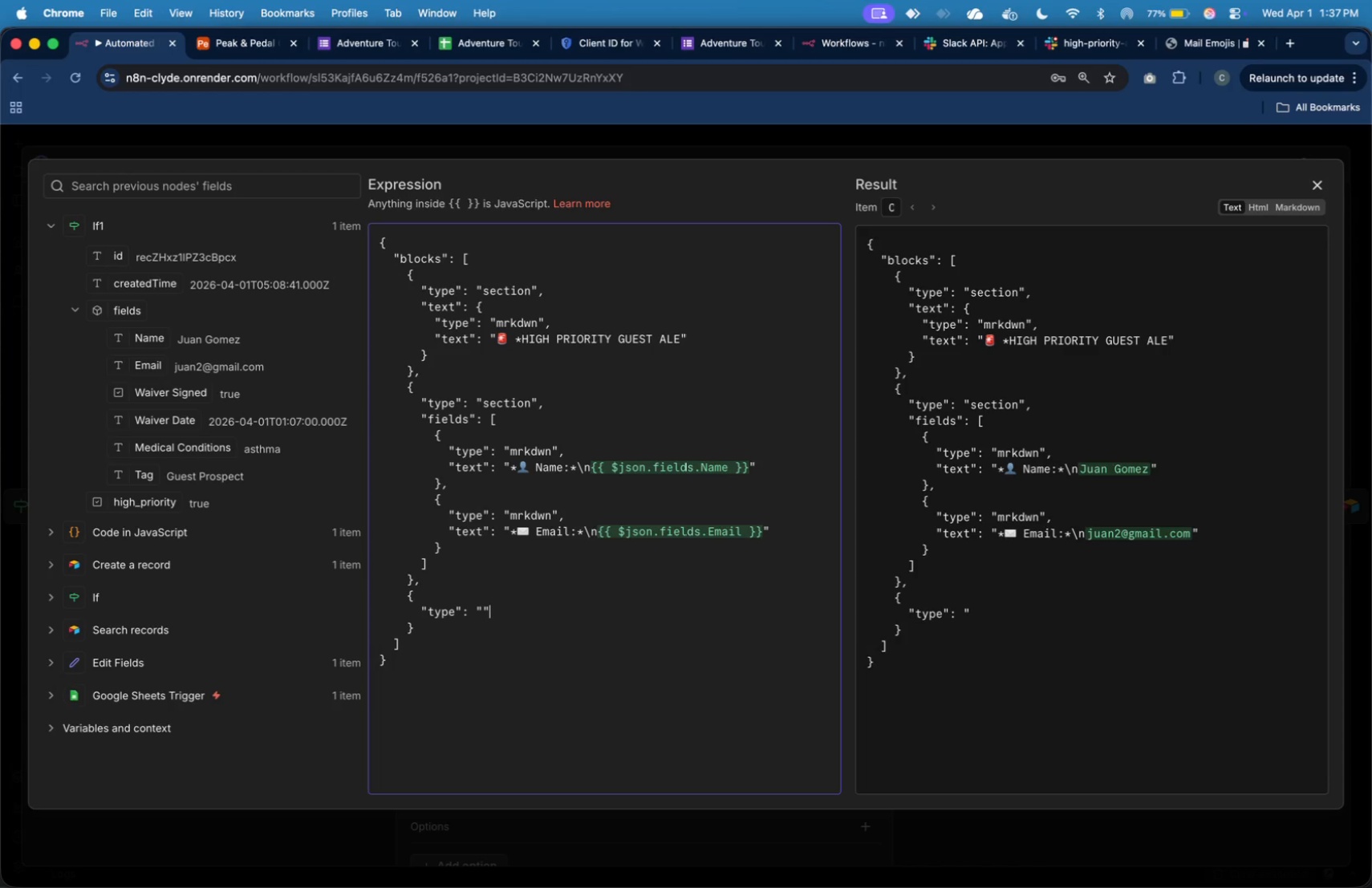 
key(Shift+Quote)
 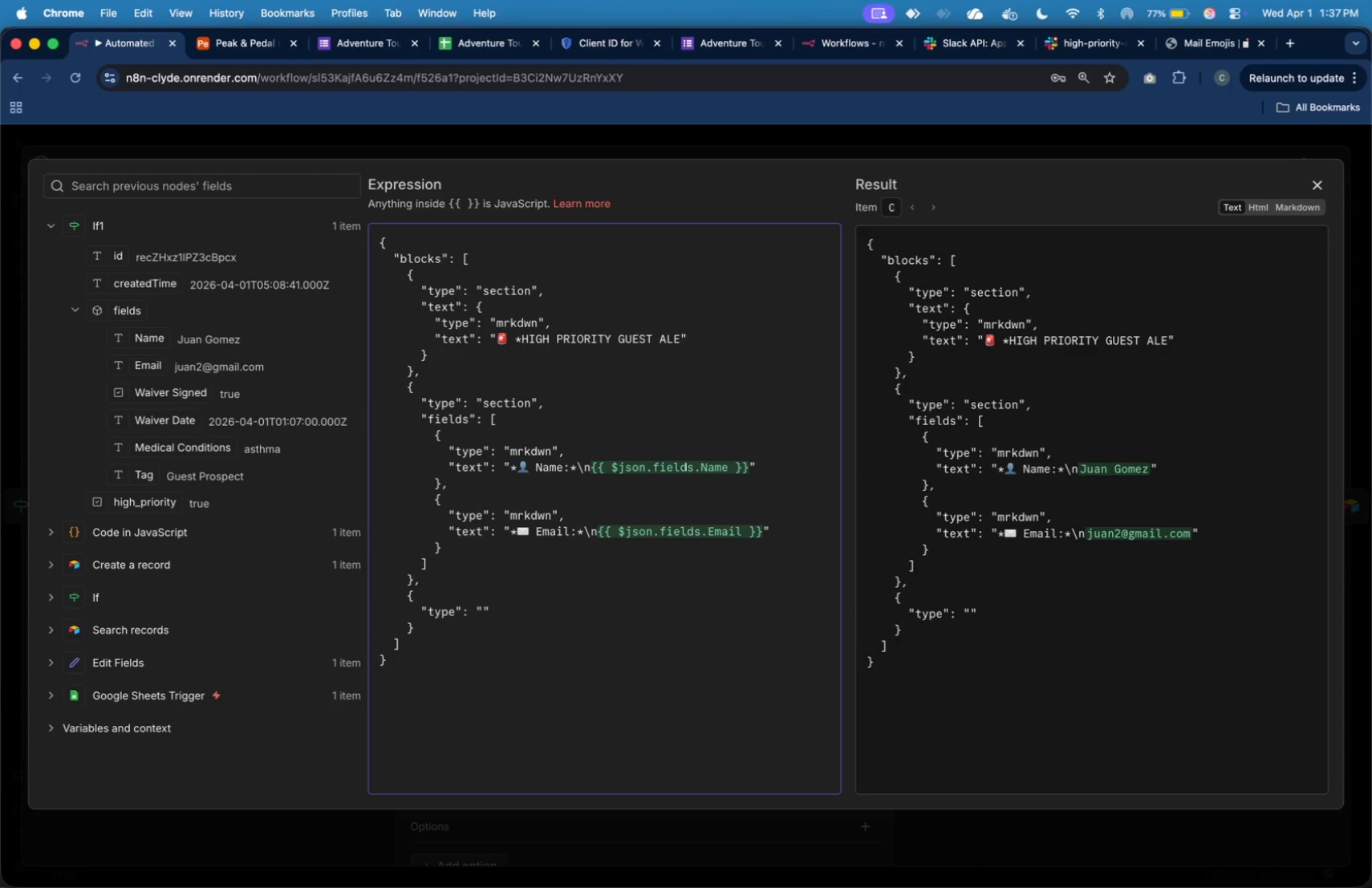 
key(ArrowLeft)
 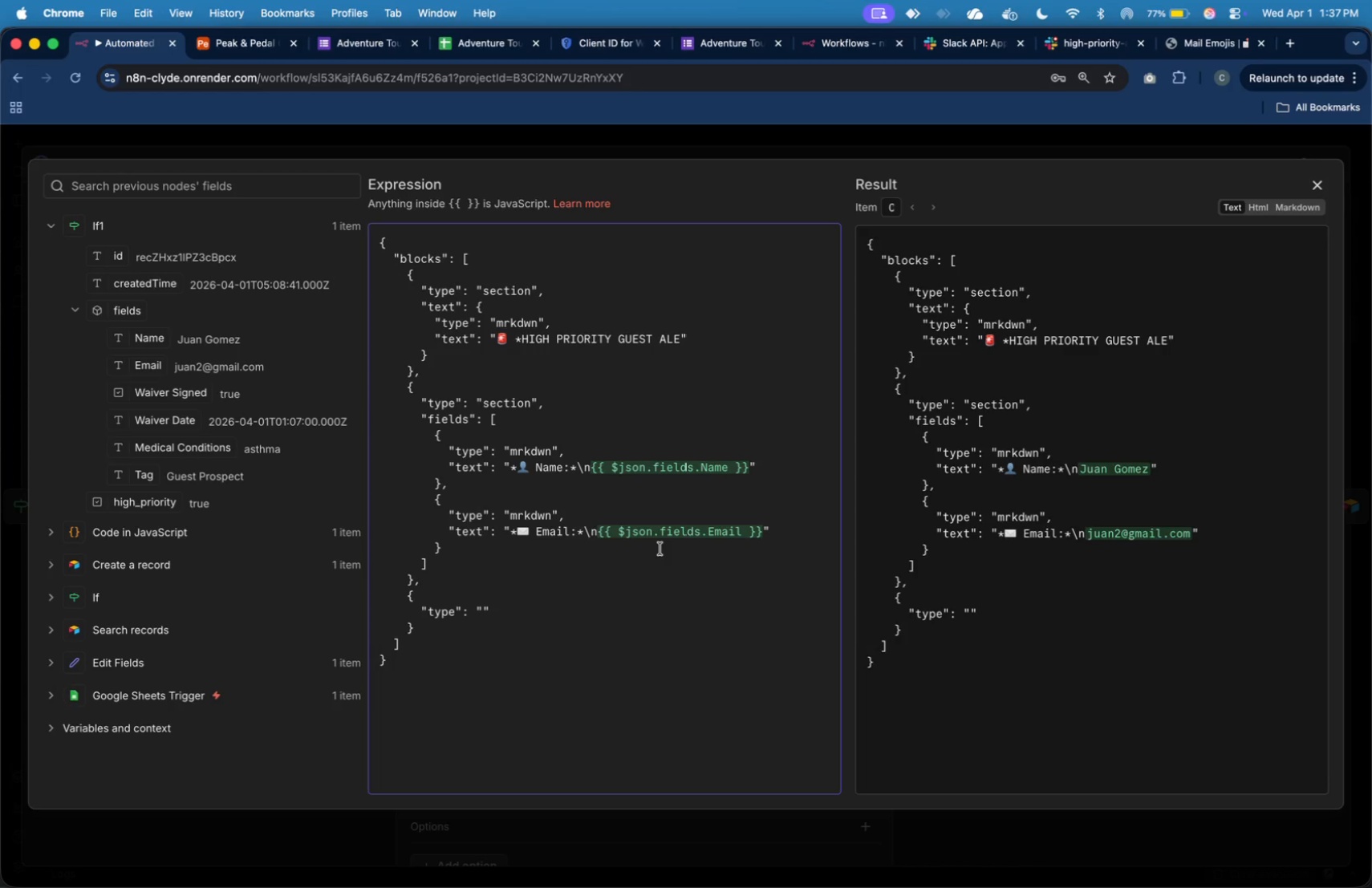 
wait(20.68)
 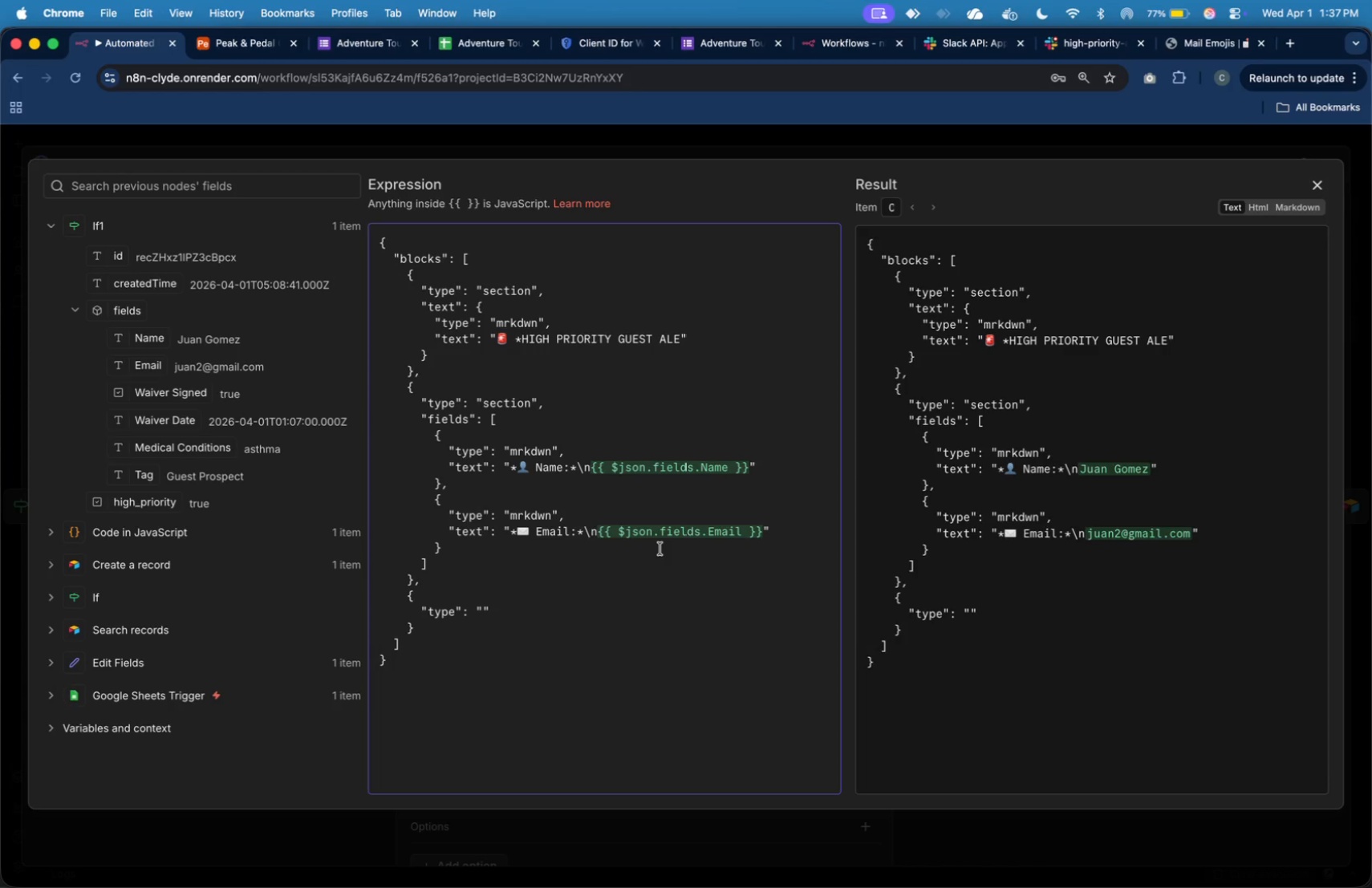 
type(section)
 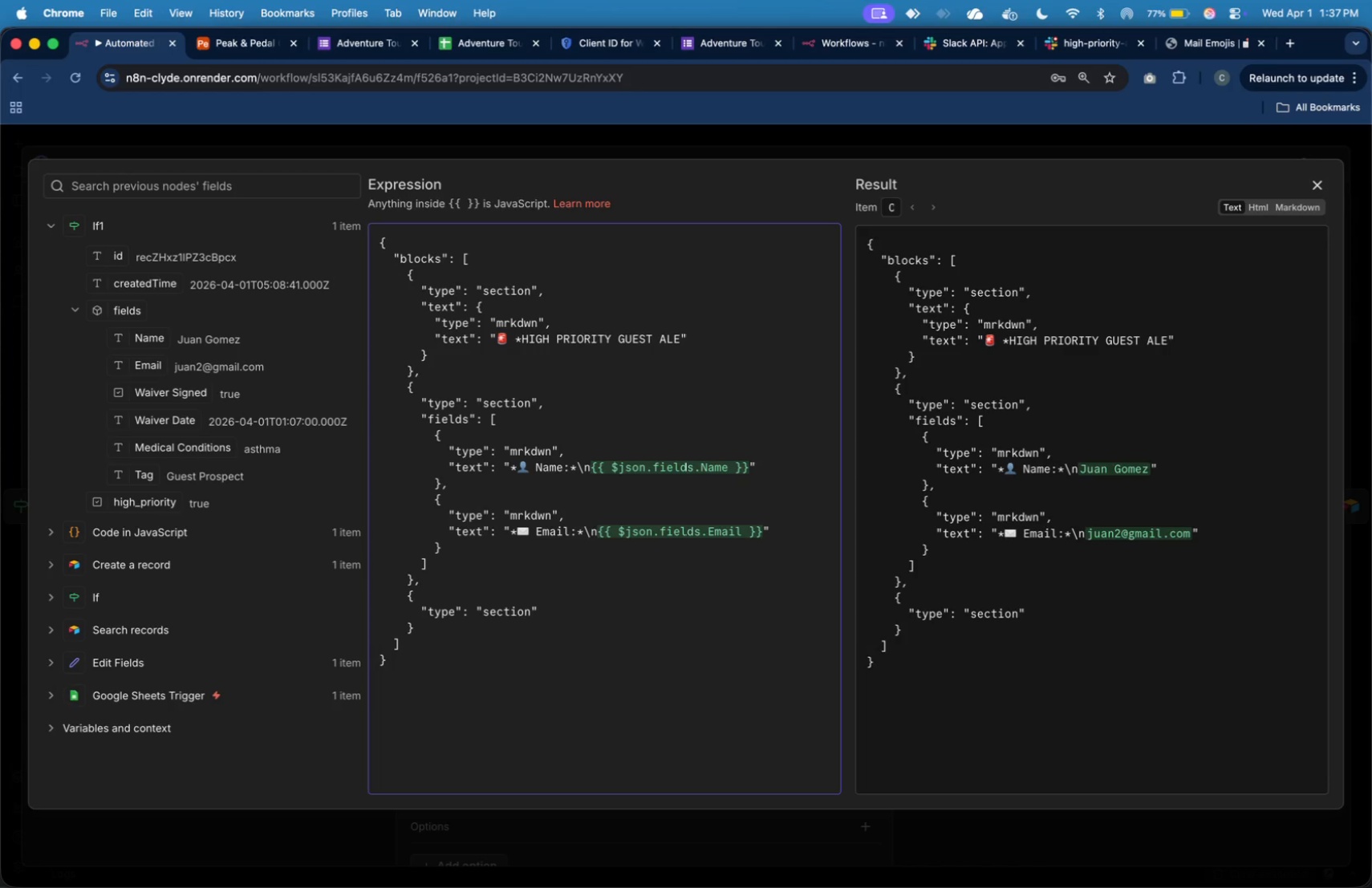 
key(ArrowRight)
 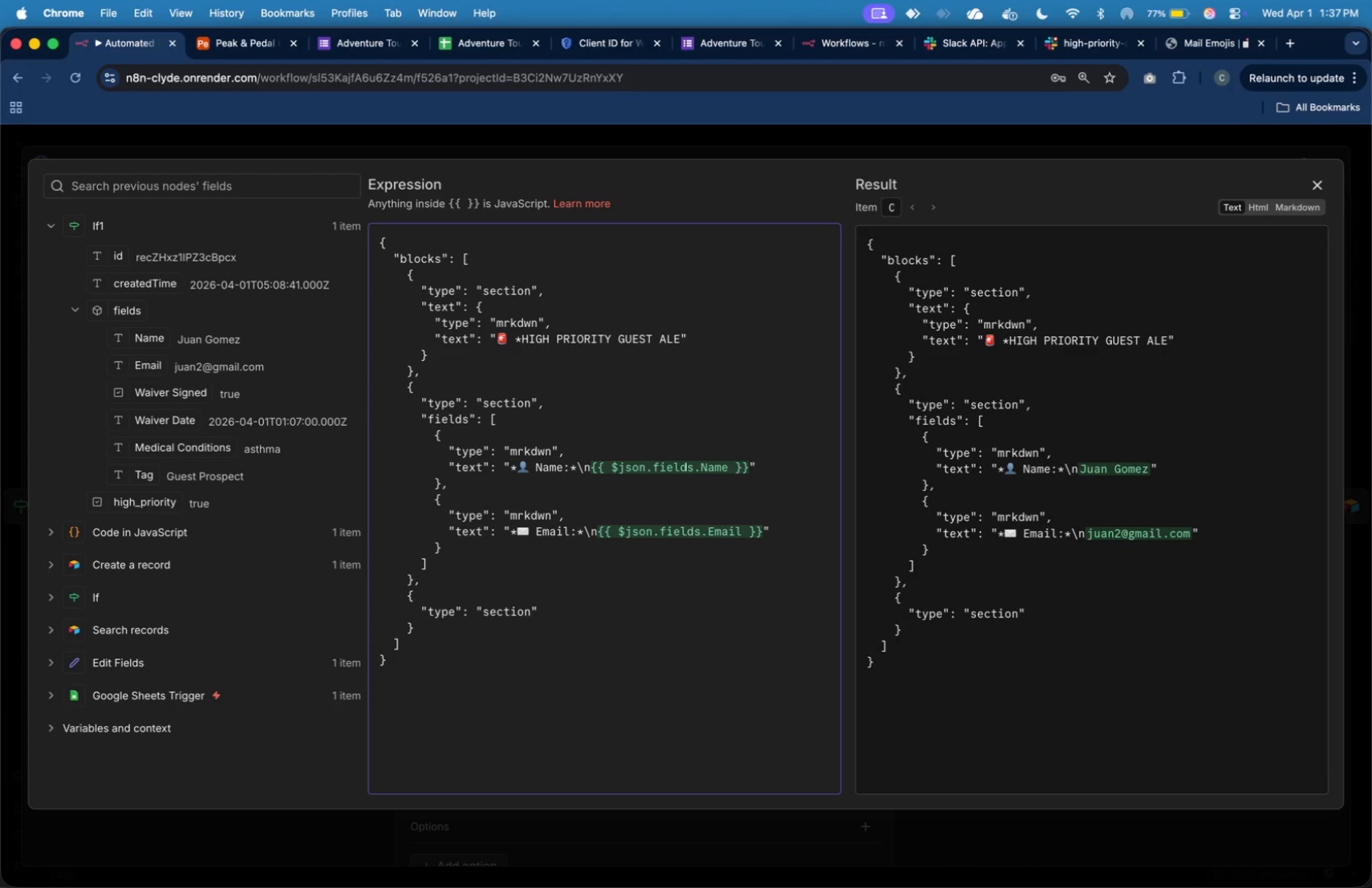 
key(Comma)
 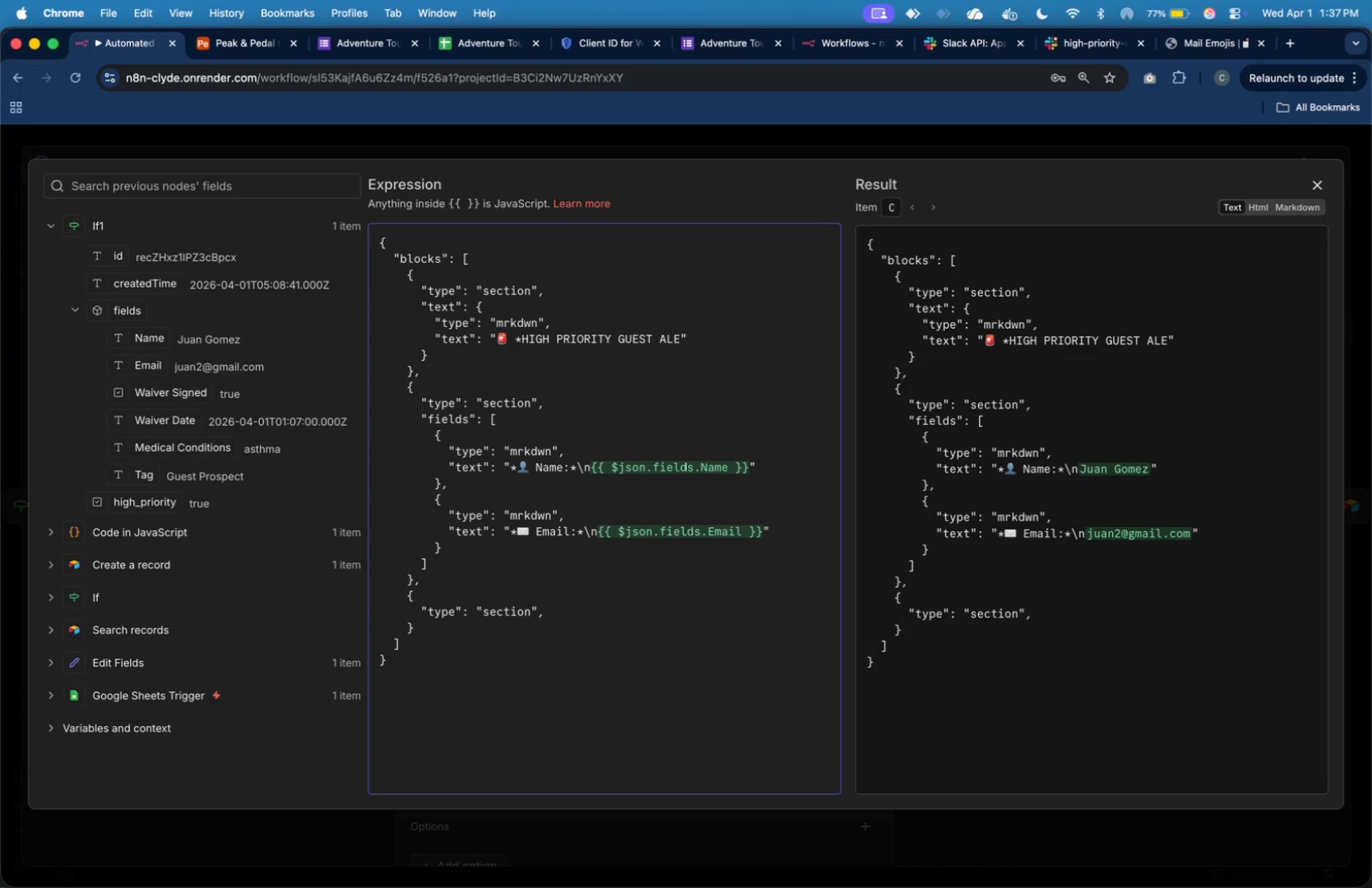 
key(Enter)
 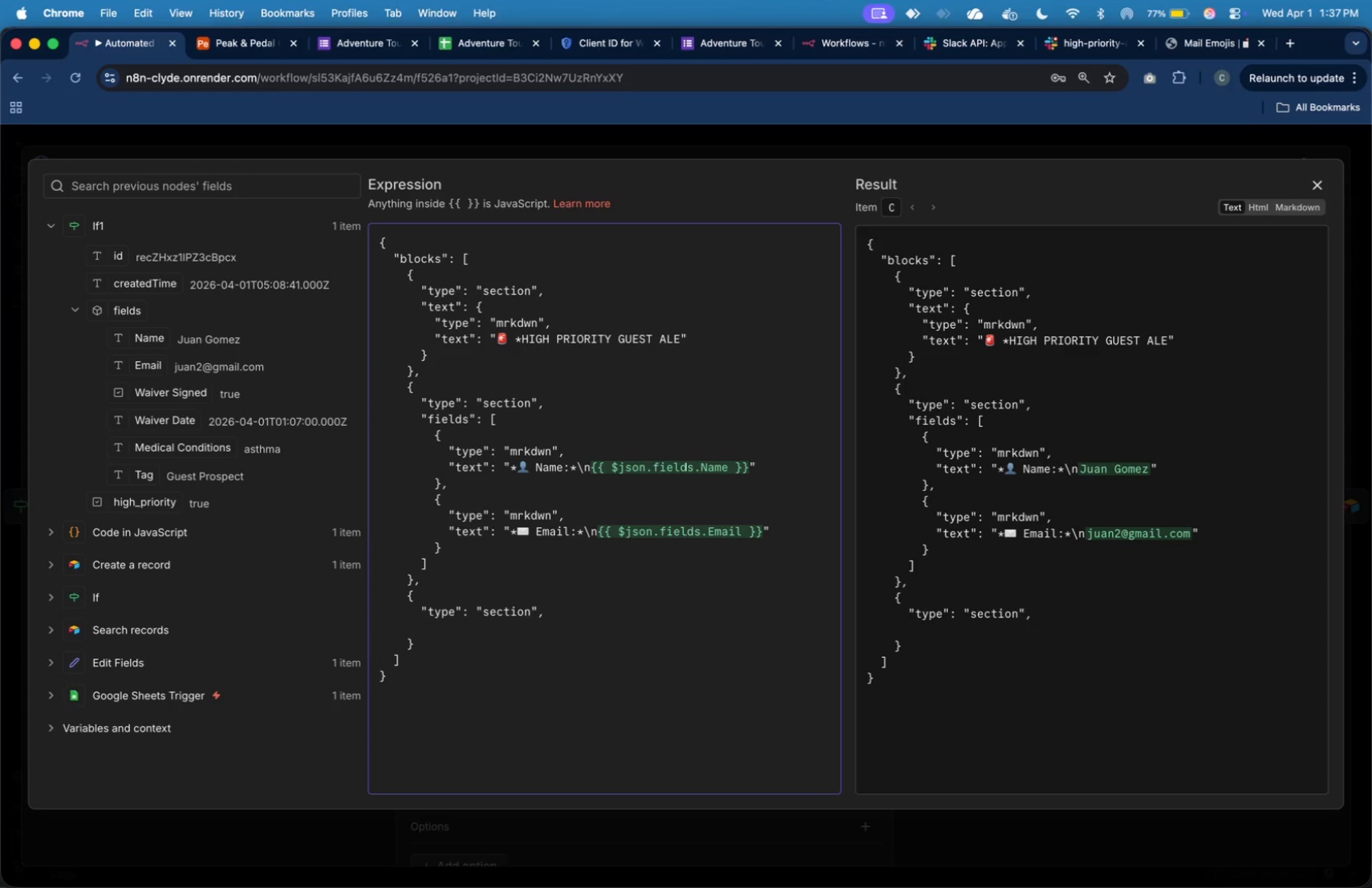 
key(Tab)
 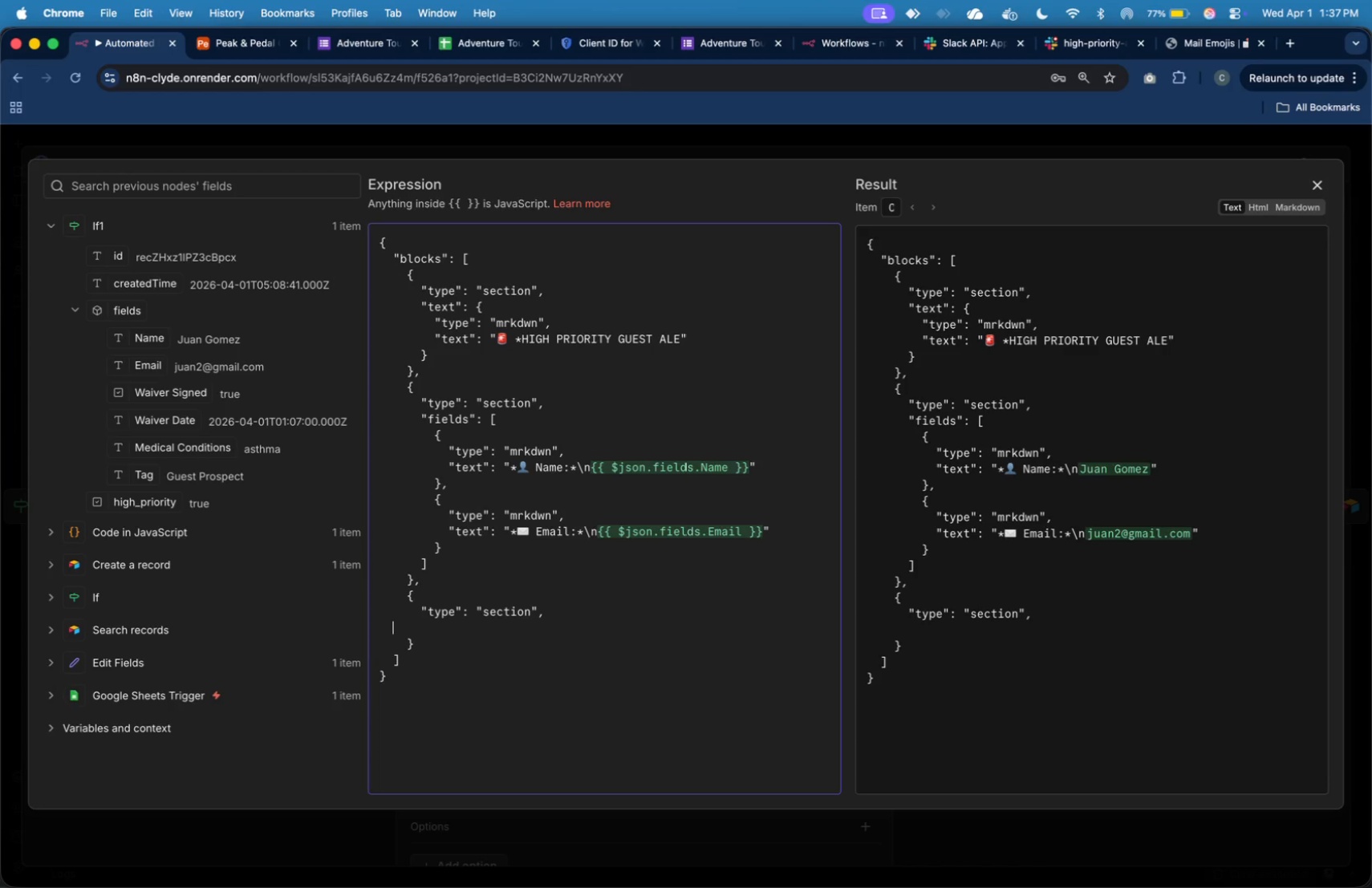 
key(Tab)
 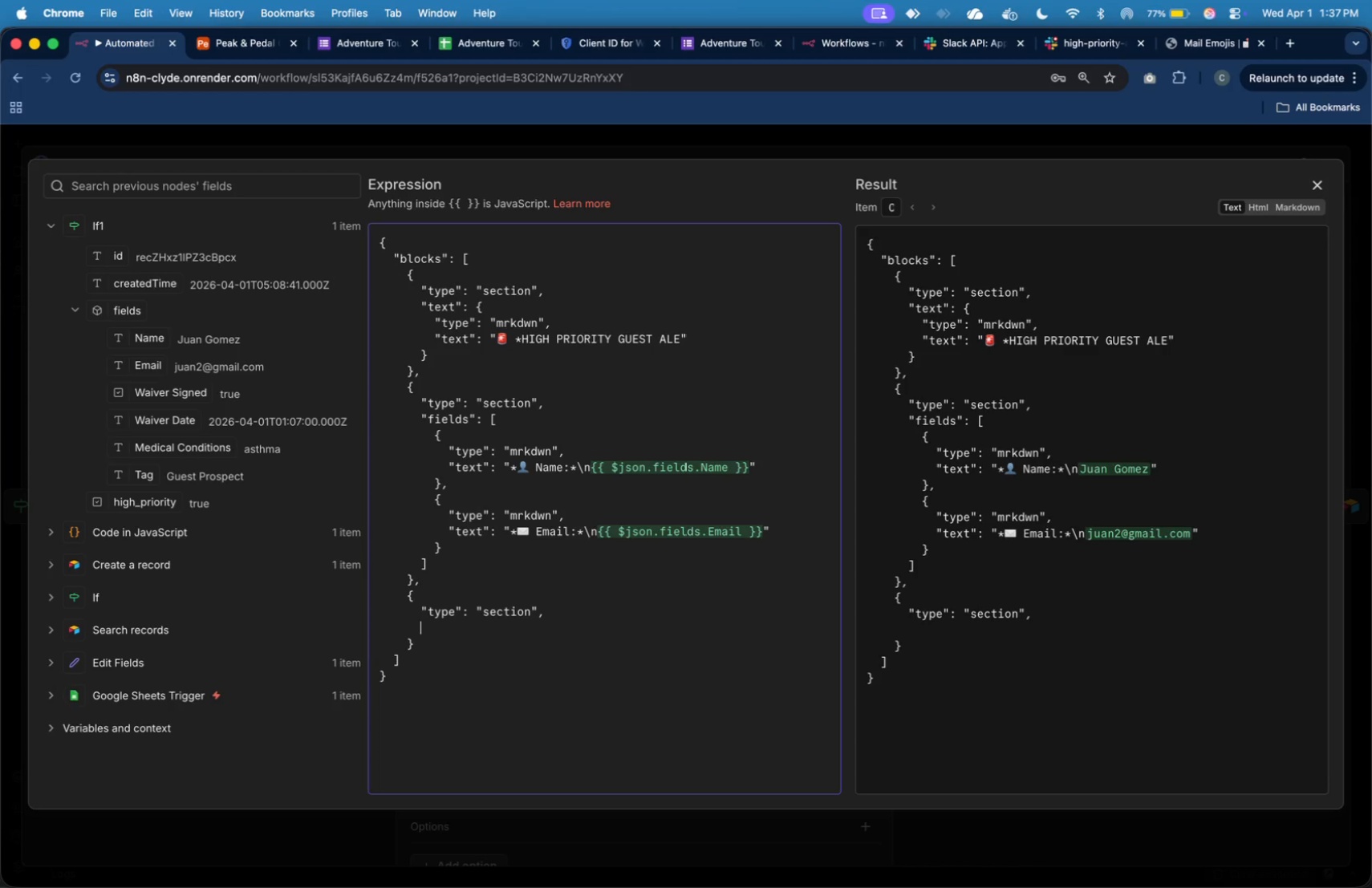 
key(Tab)
 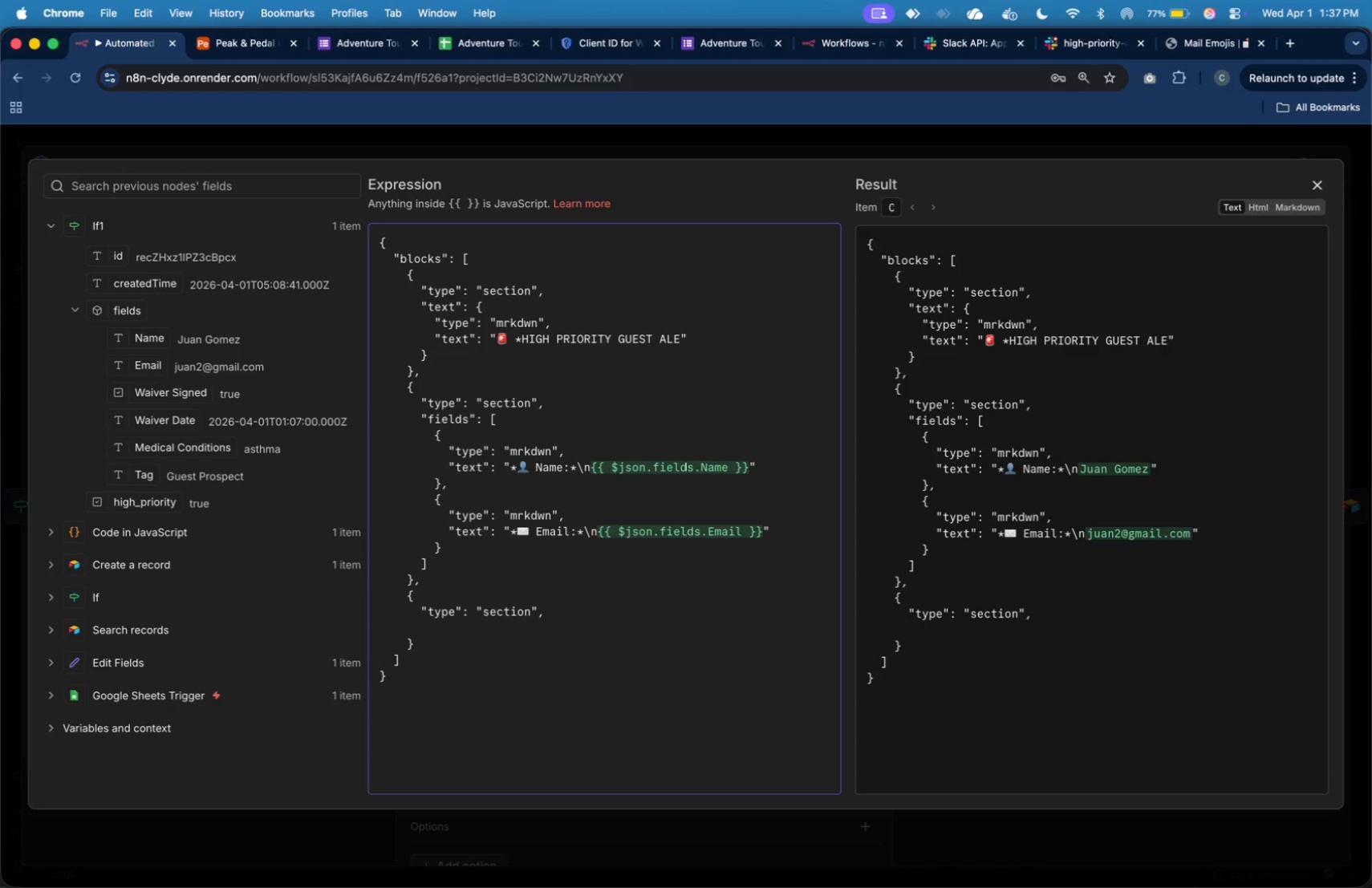 
key(Shift+Quote)
 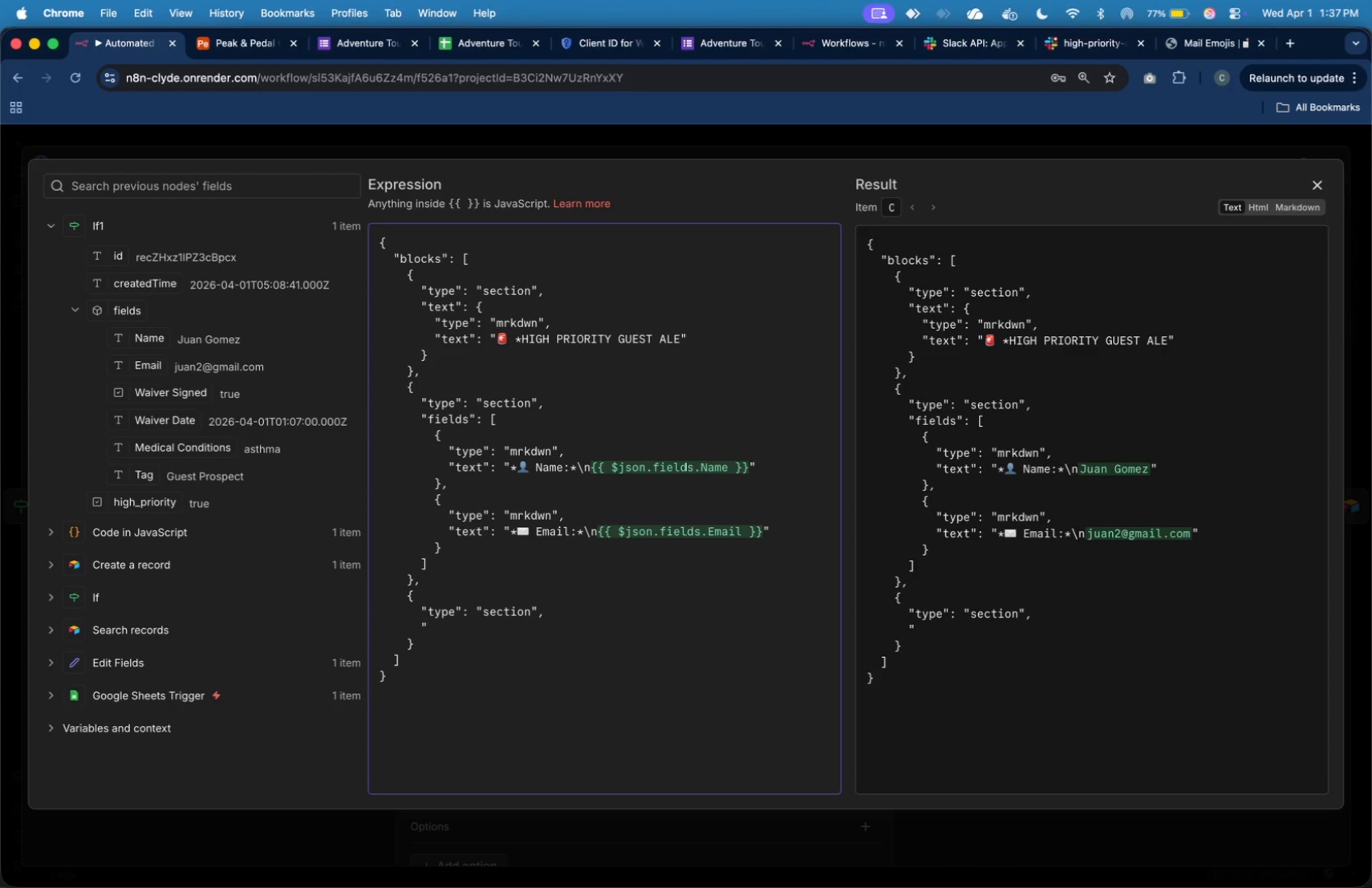 
key(Shift+ShiftRight)
 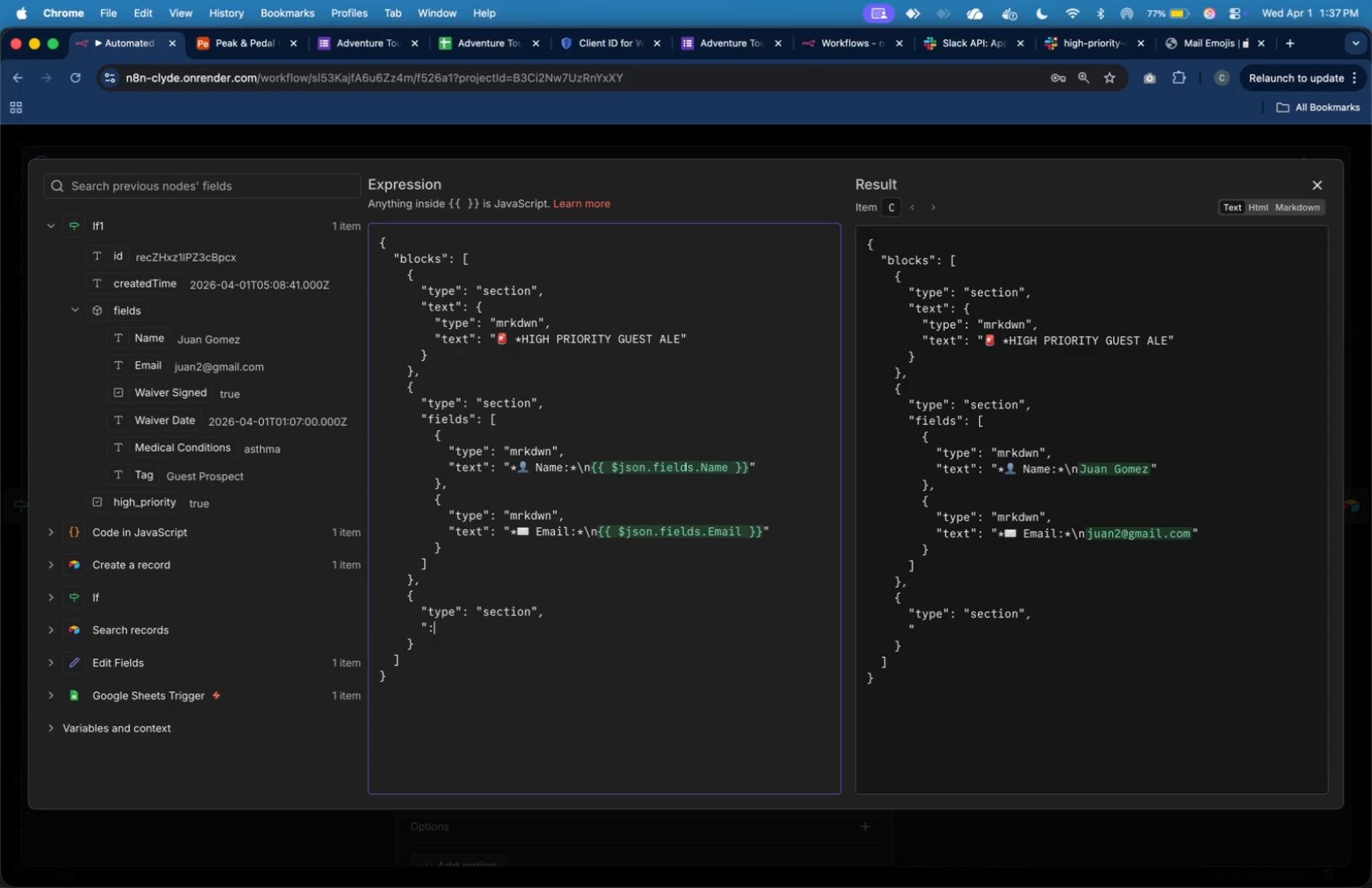 
key(Shift+Semicolon)
 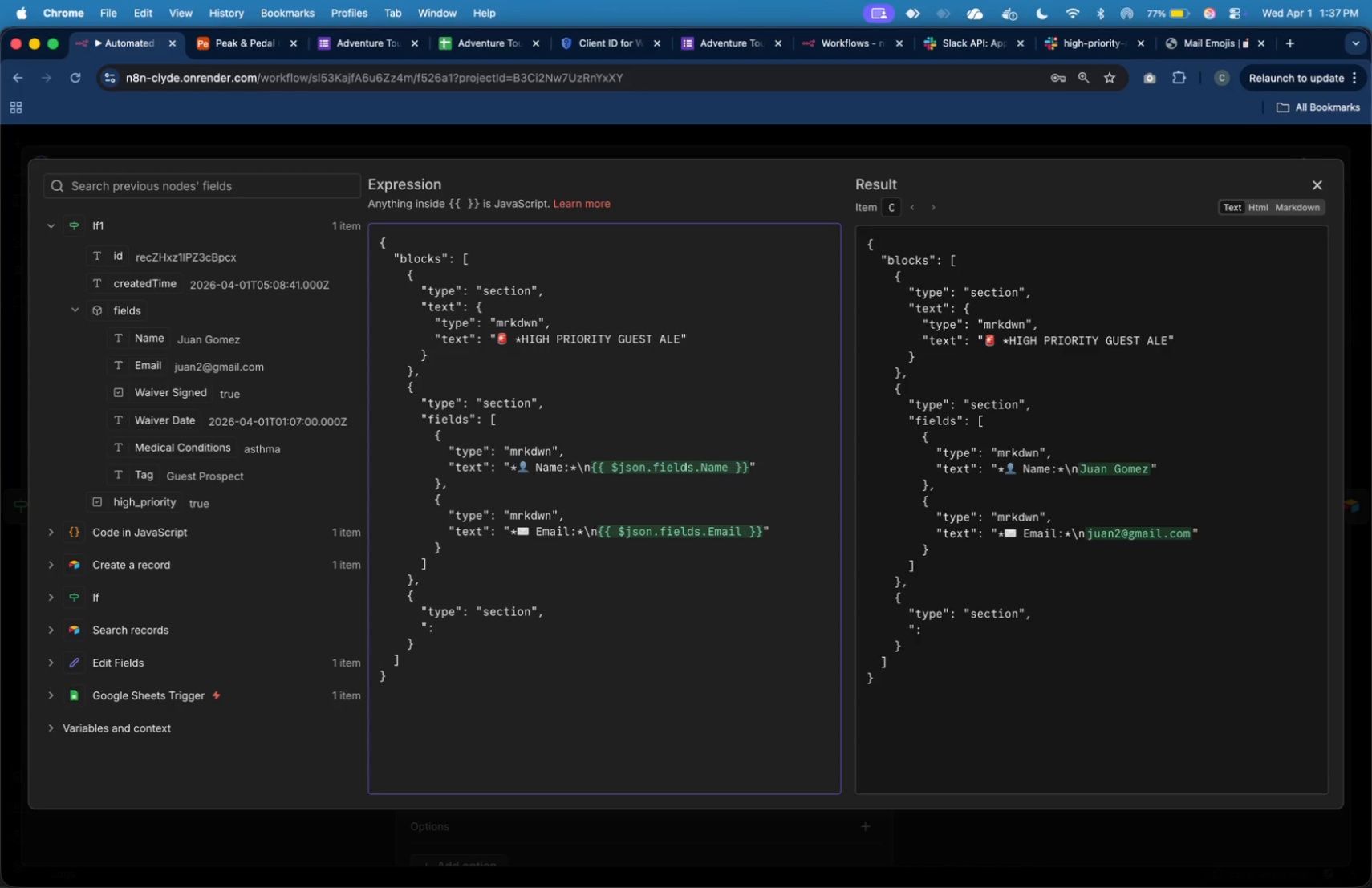 
key(Backspace)
 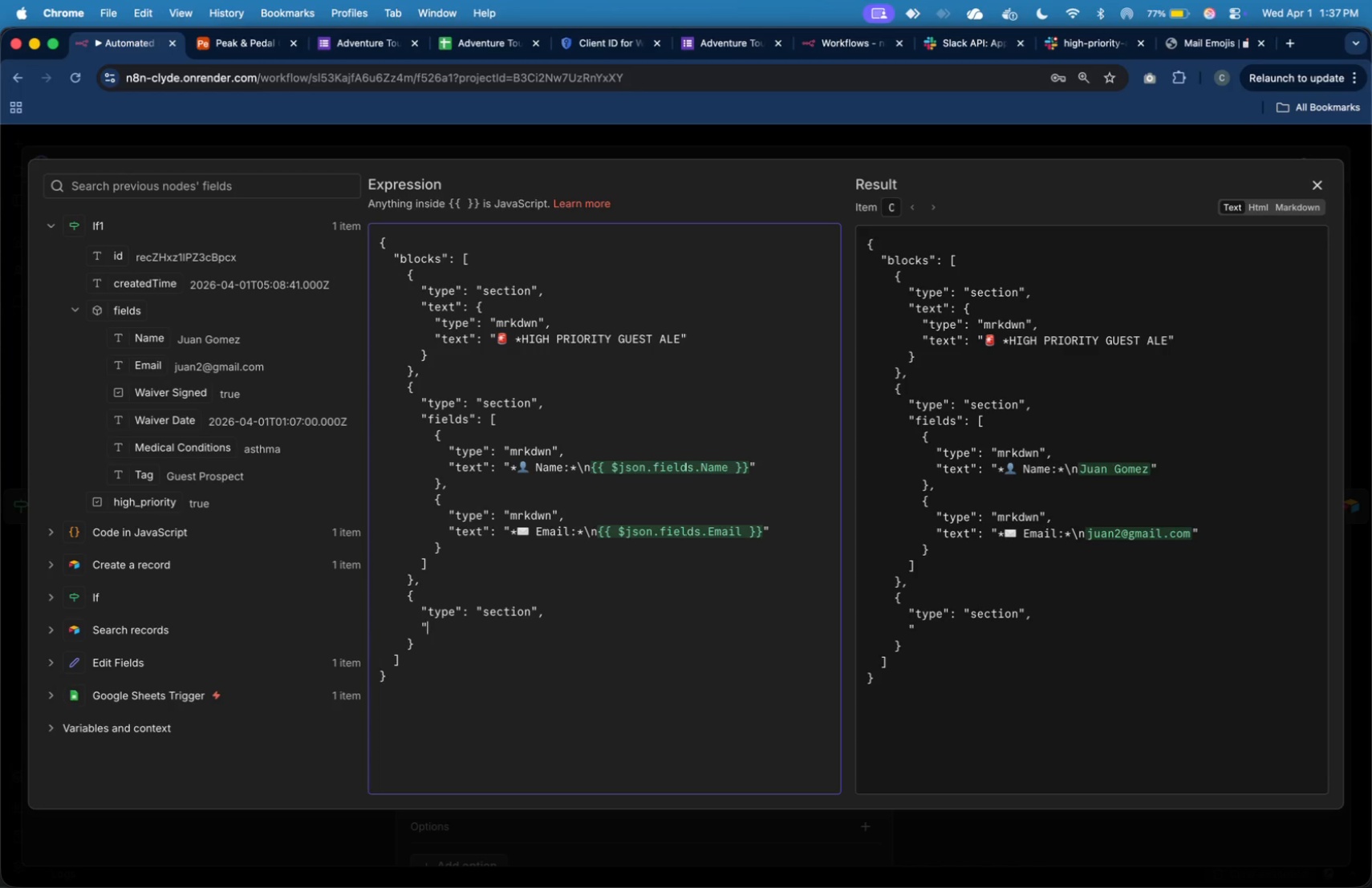 
key(Shift+Quote)
 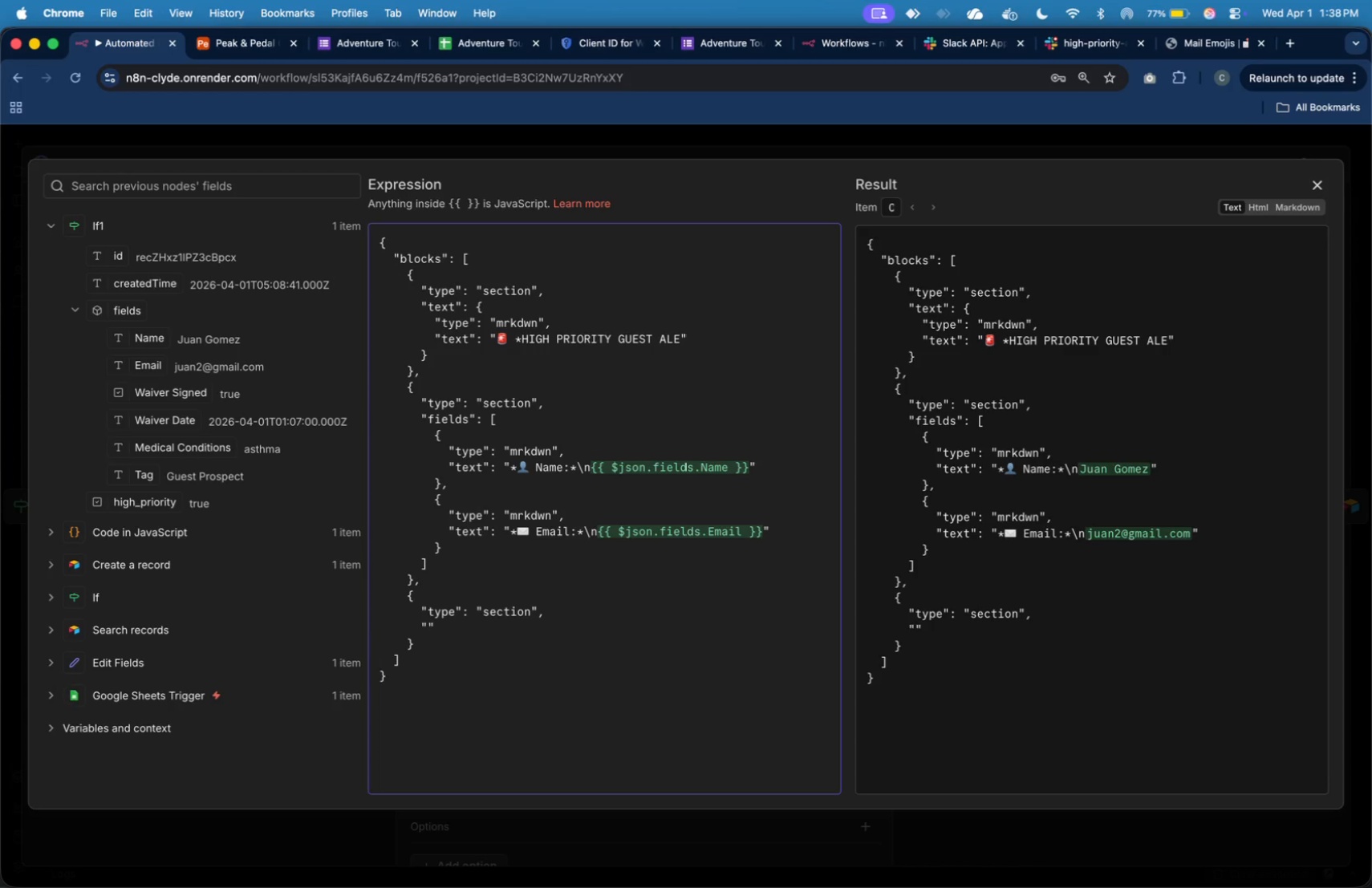 
key(ArrowLeft)
 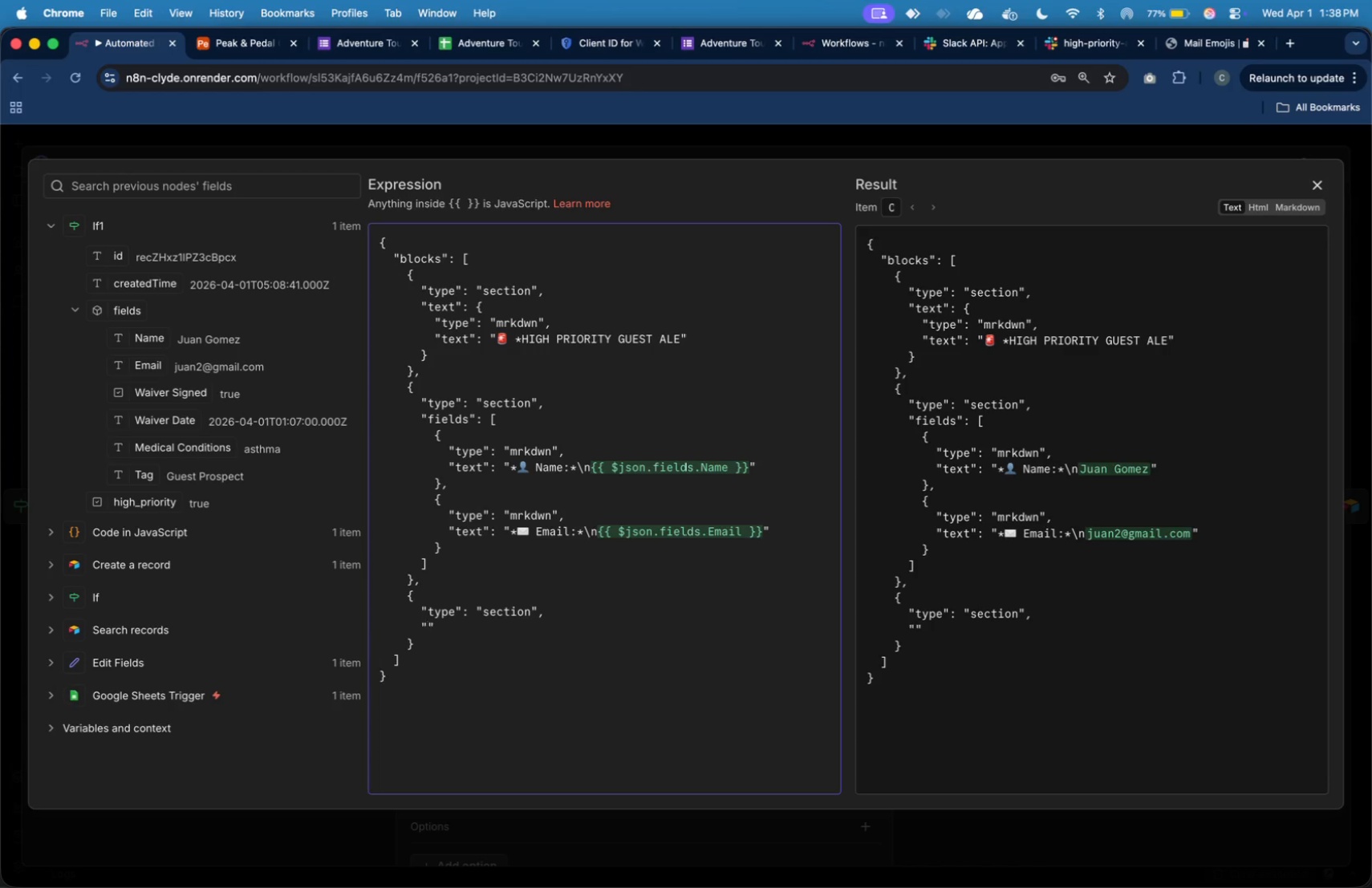 
type(text)
 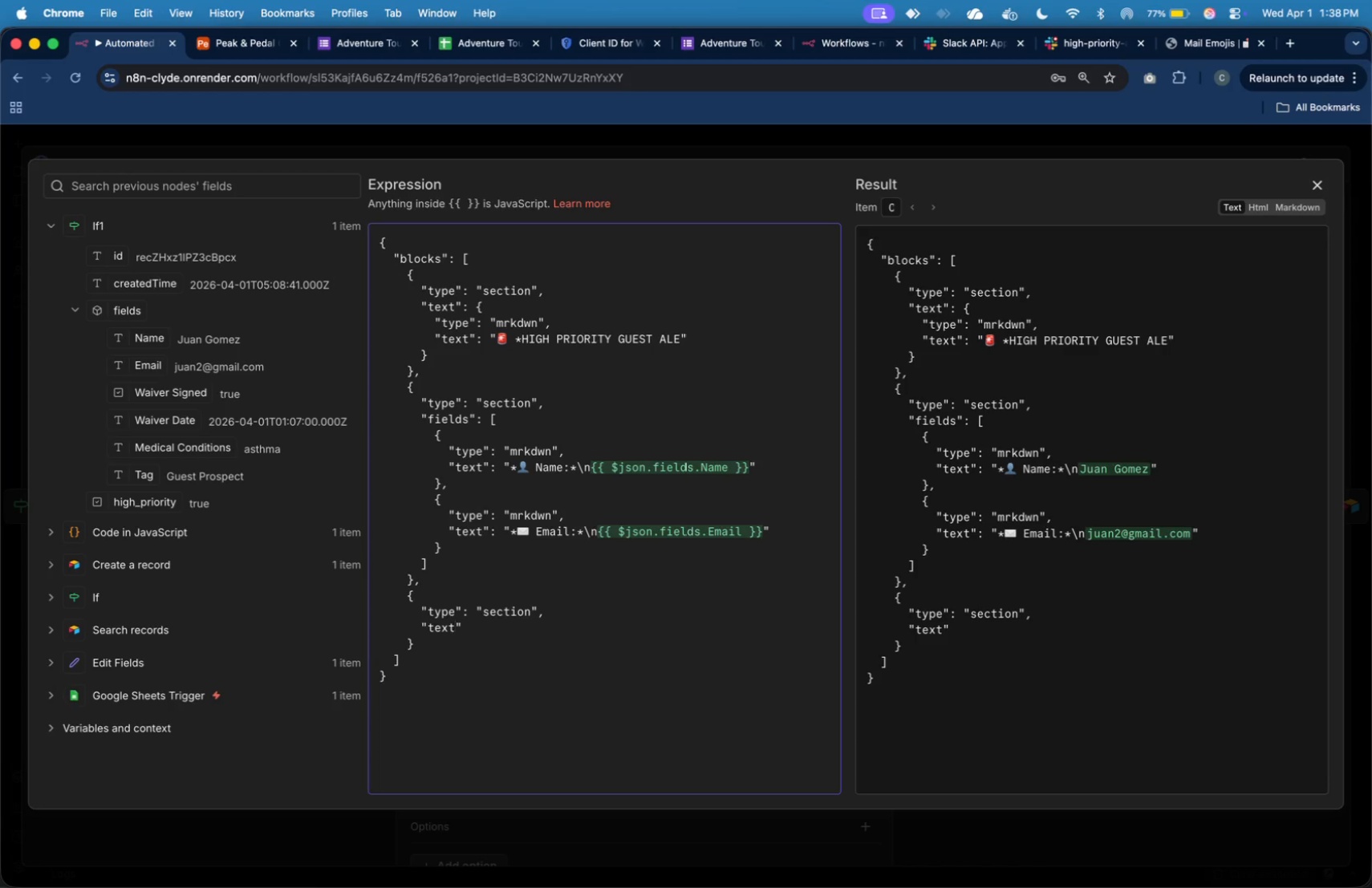 
key(ArrowRight)
 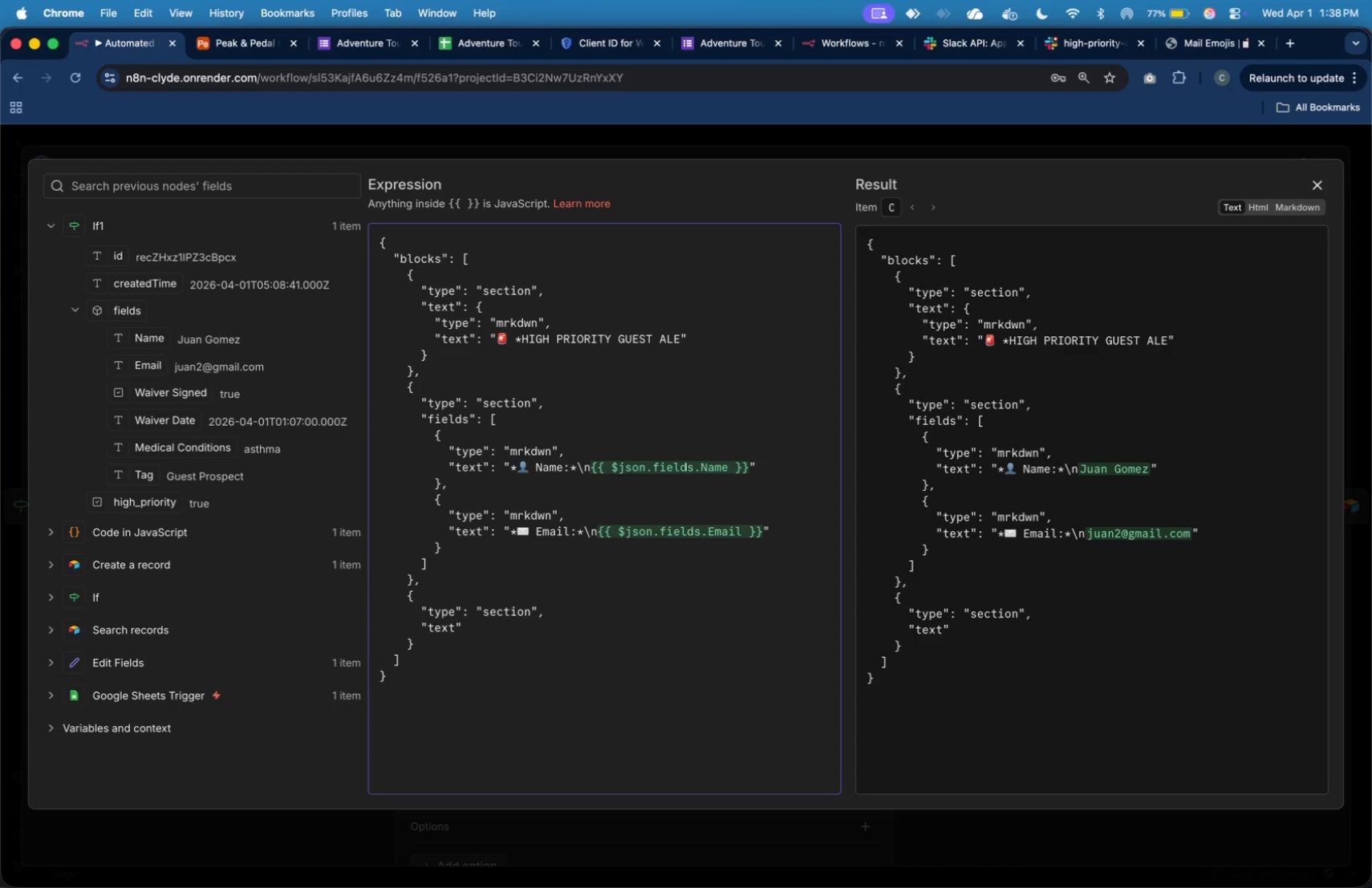 
key(Shift+Semicolon)
 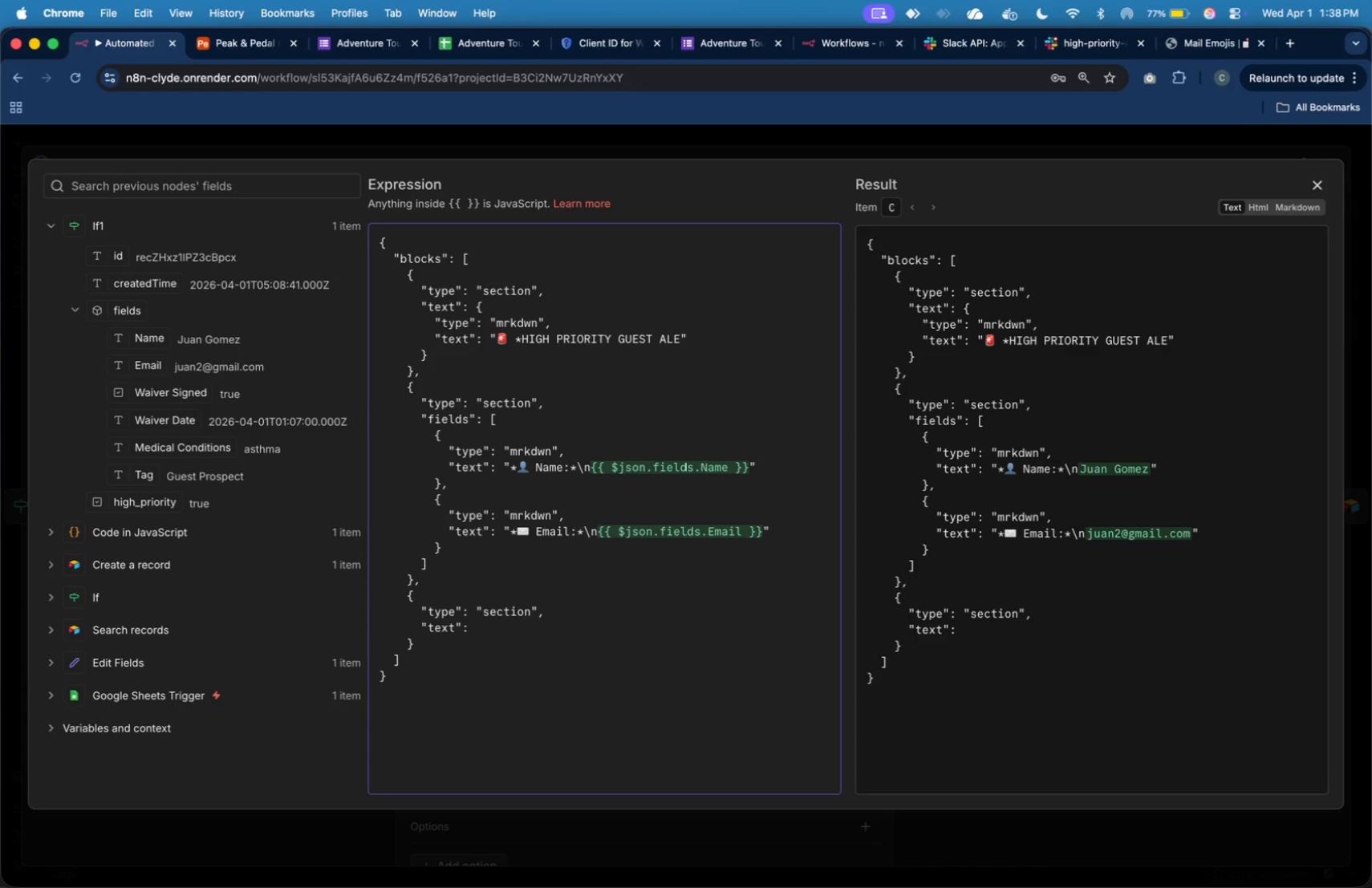 
key(Space)
 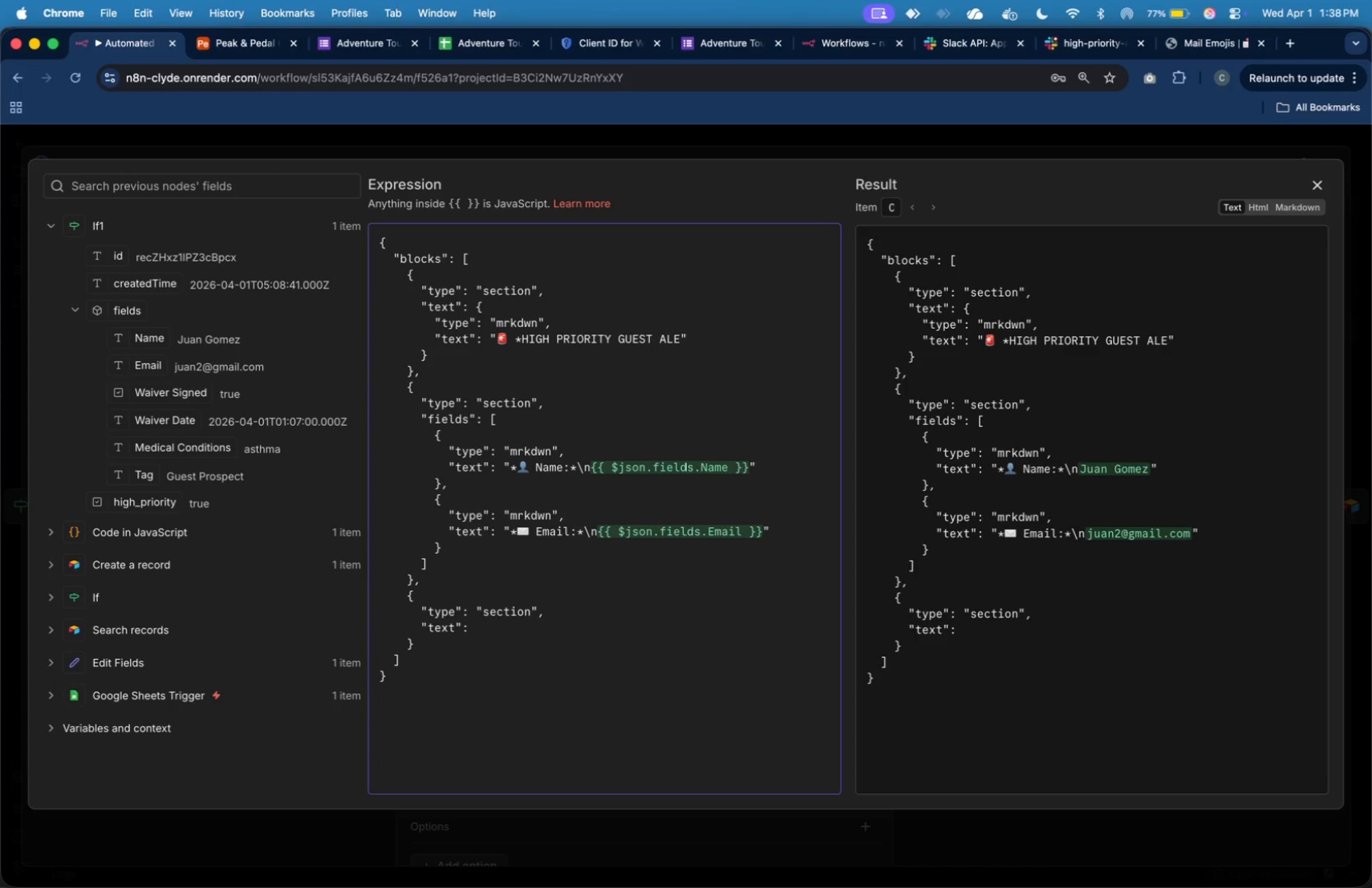 
key(Shift+BracketLeft)
 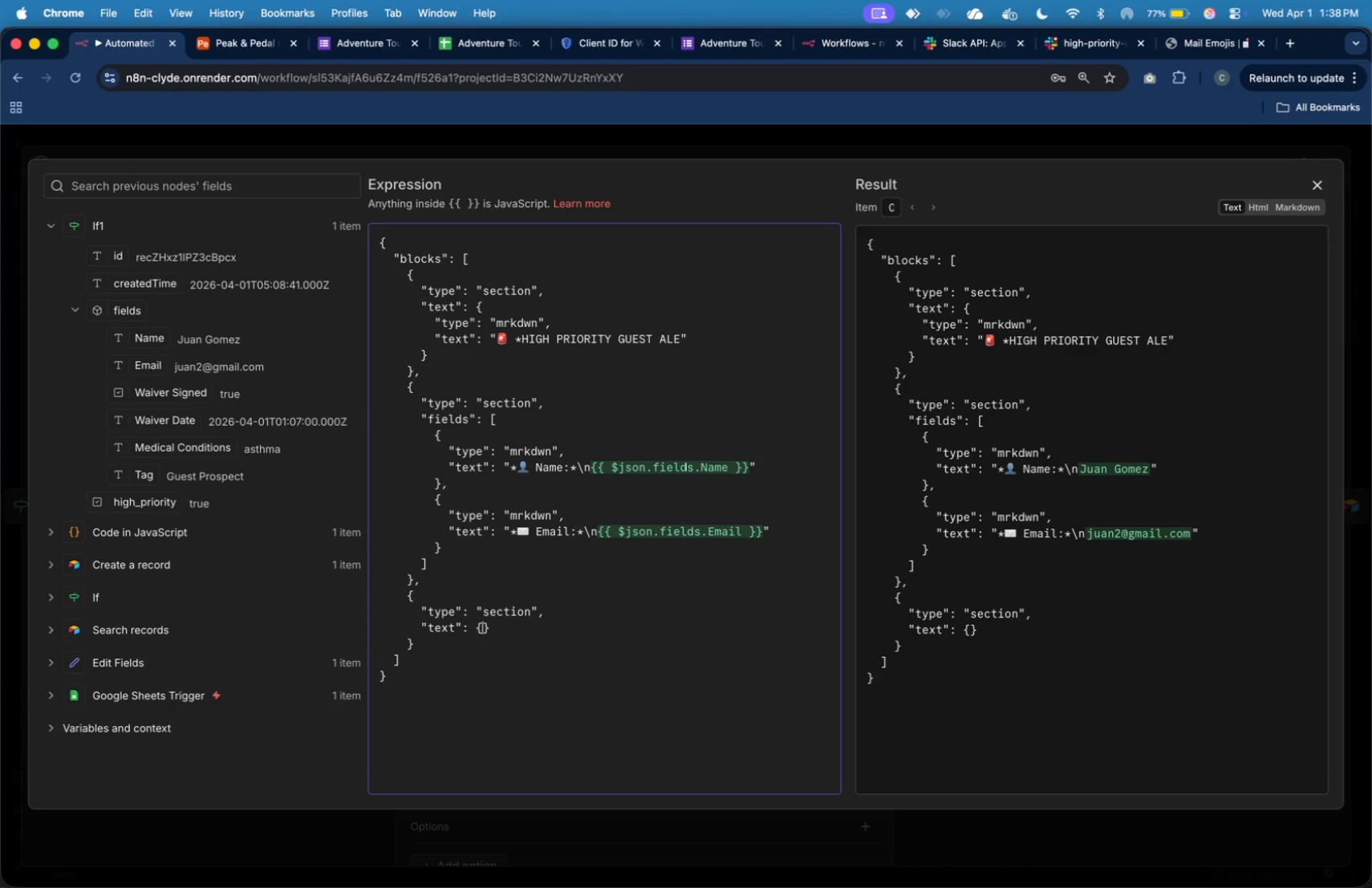 
key(Enter)
 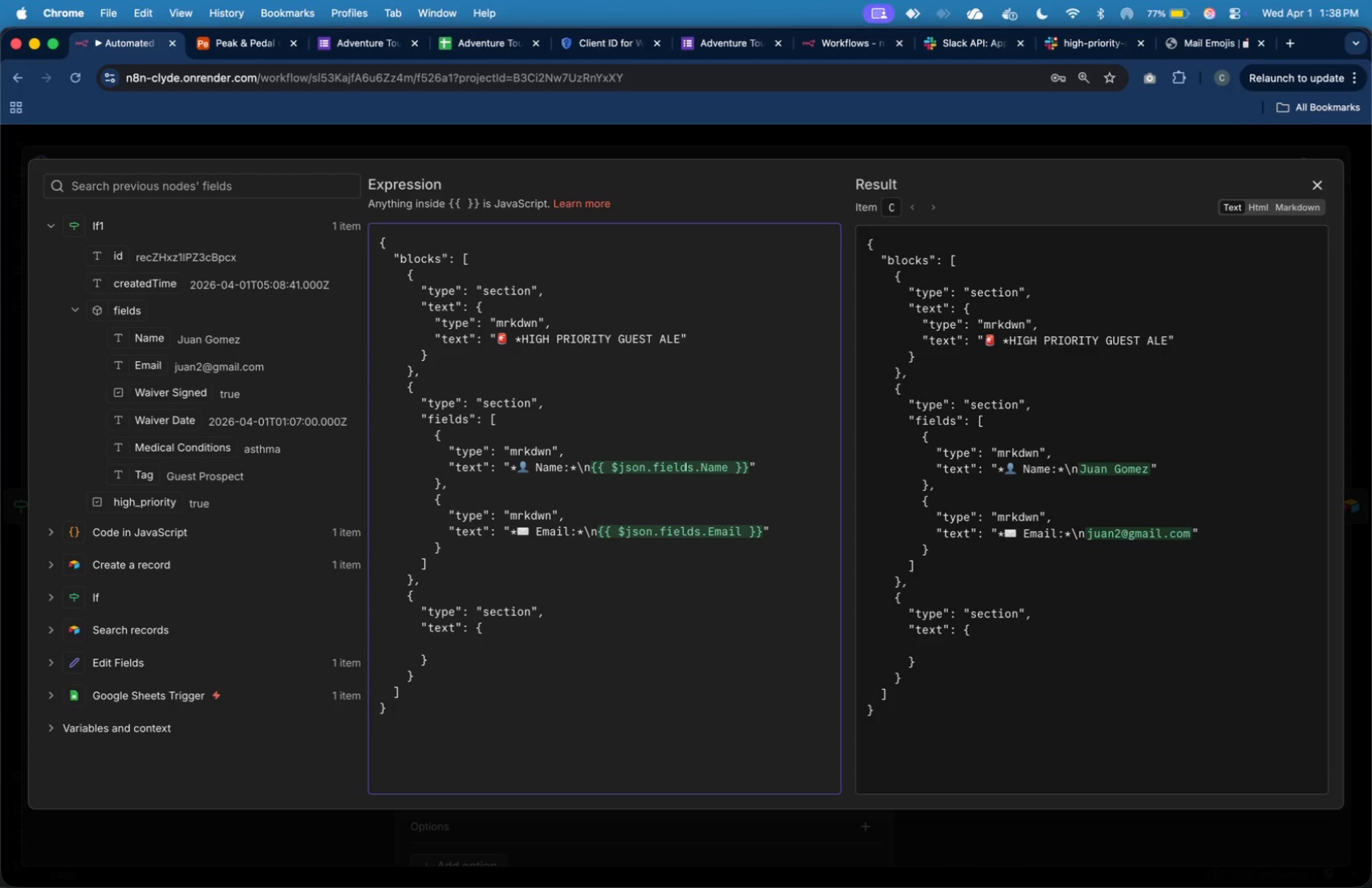 
key(Tab)
 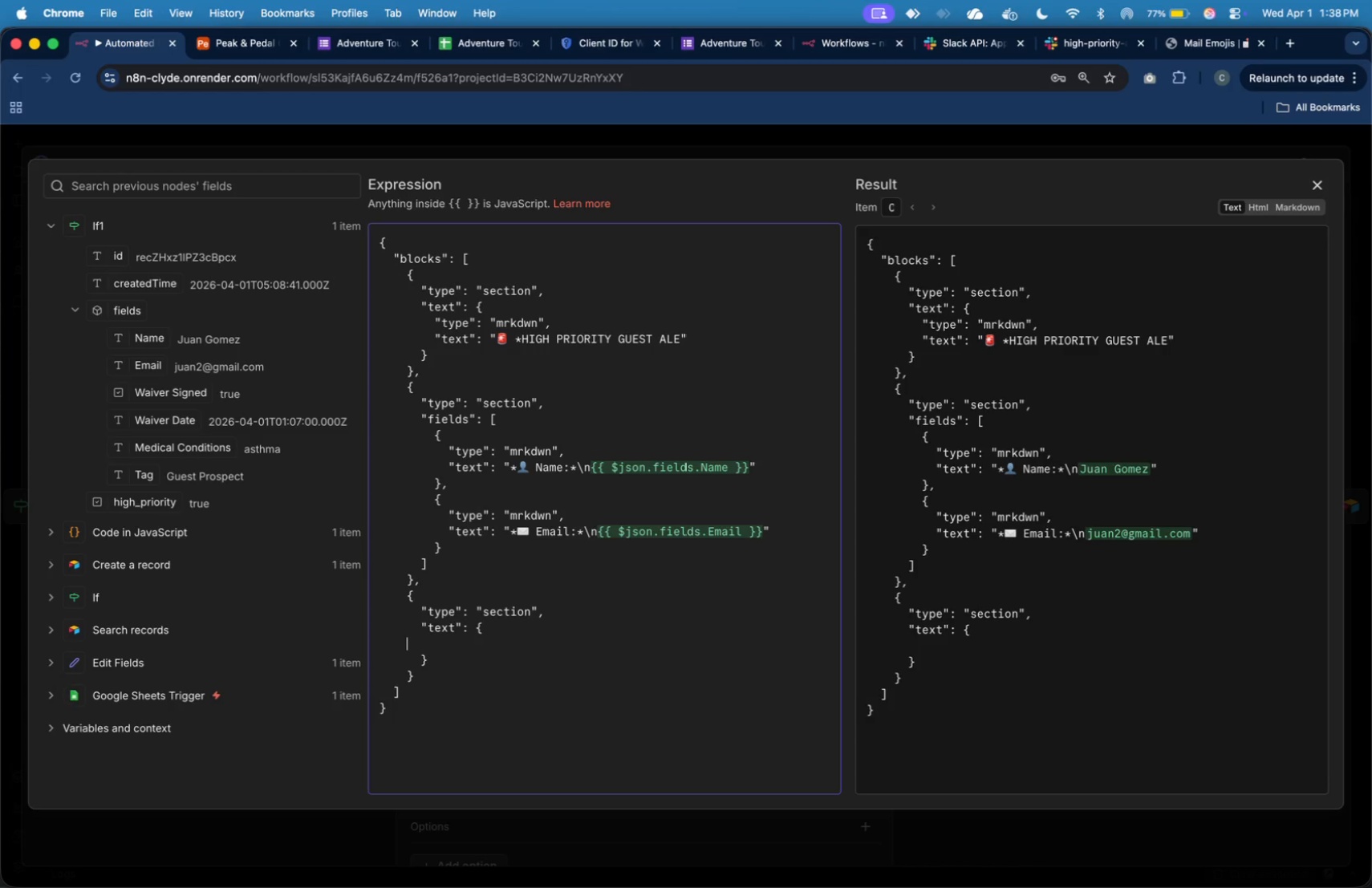 
key(Tab)
 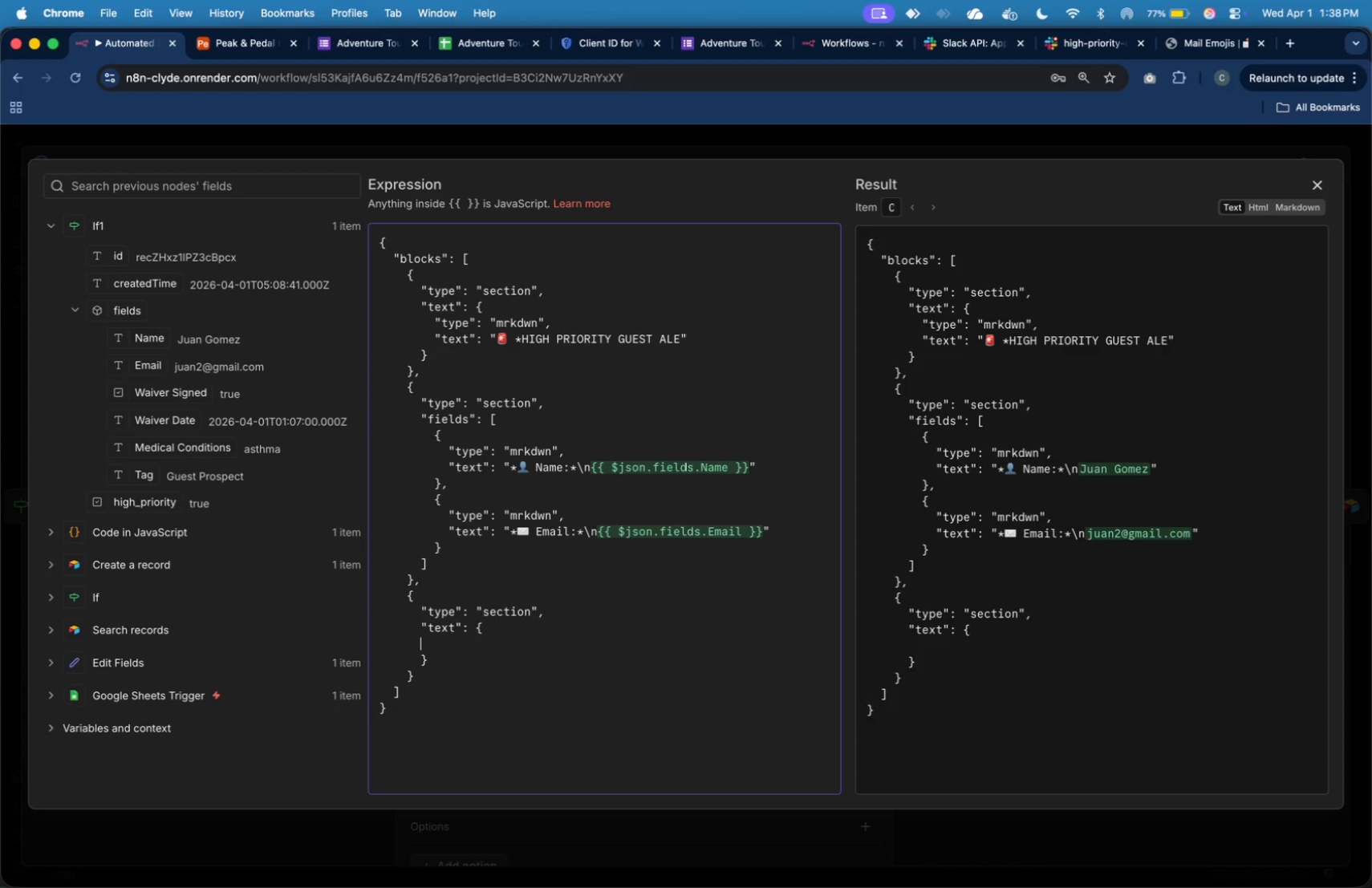 
key(Tab)
 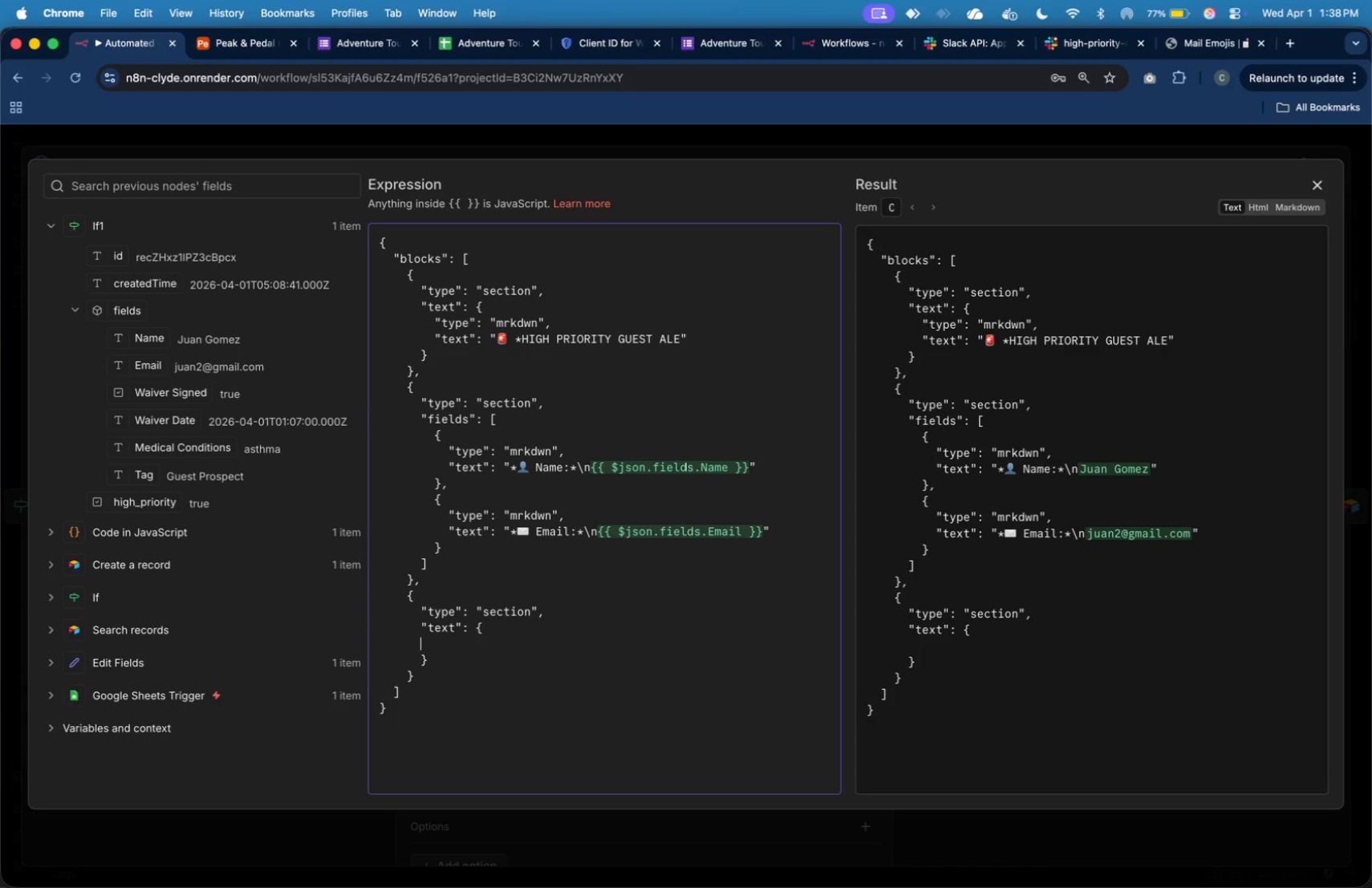 
key(Tab)
 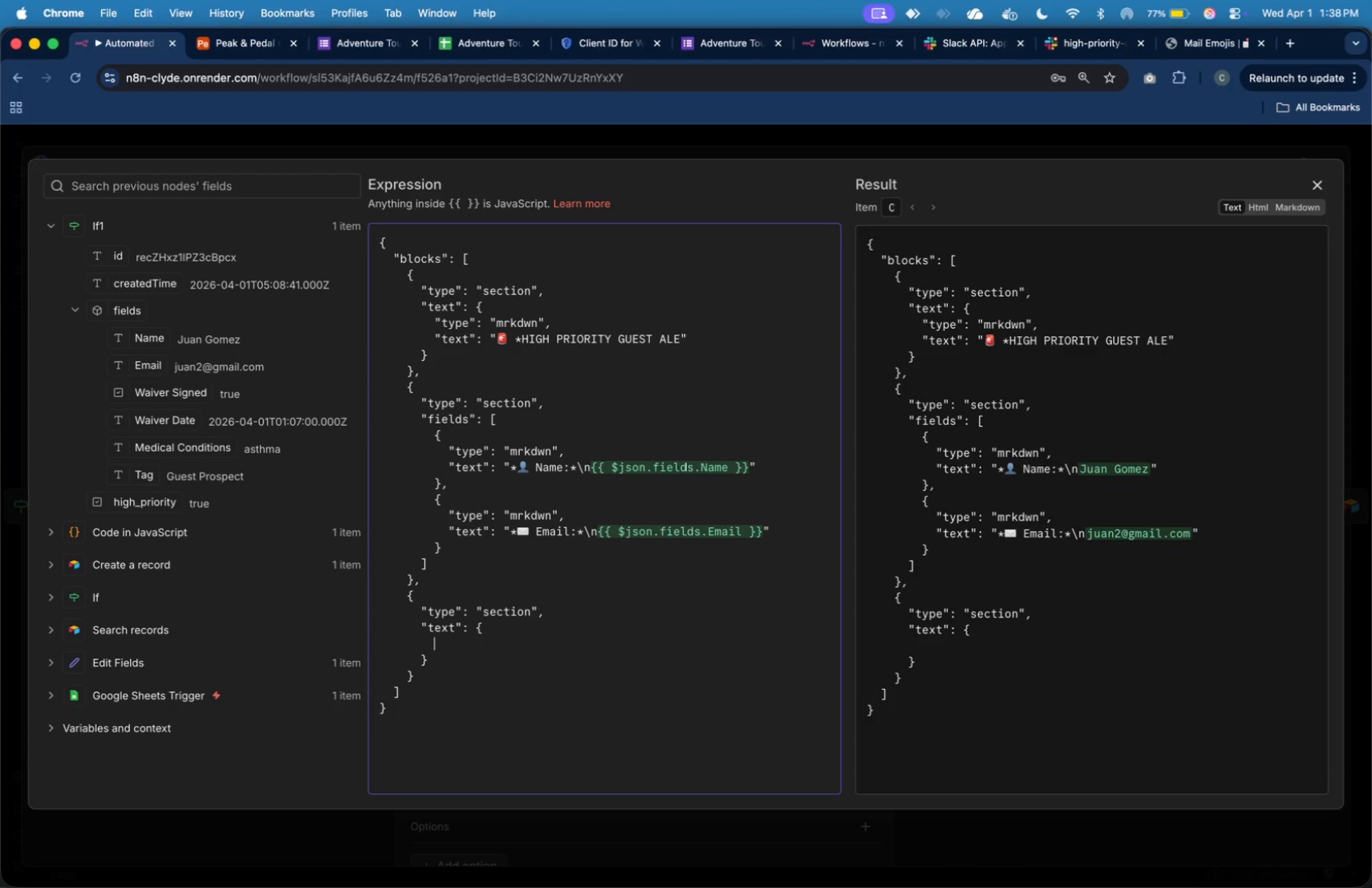 
key(Tab)
 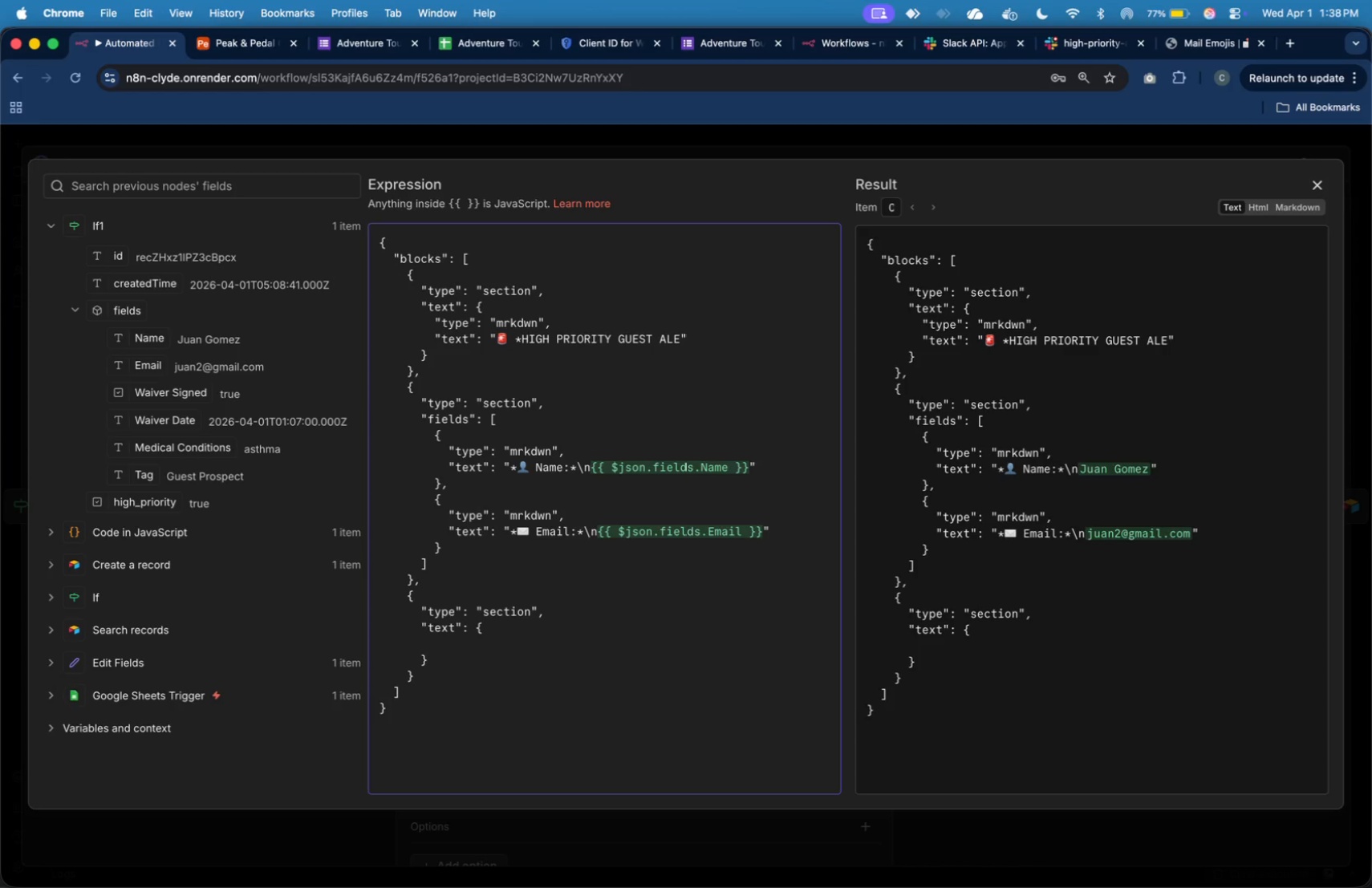 
wait(5.76)
 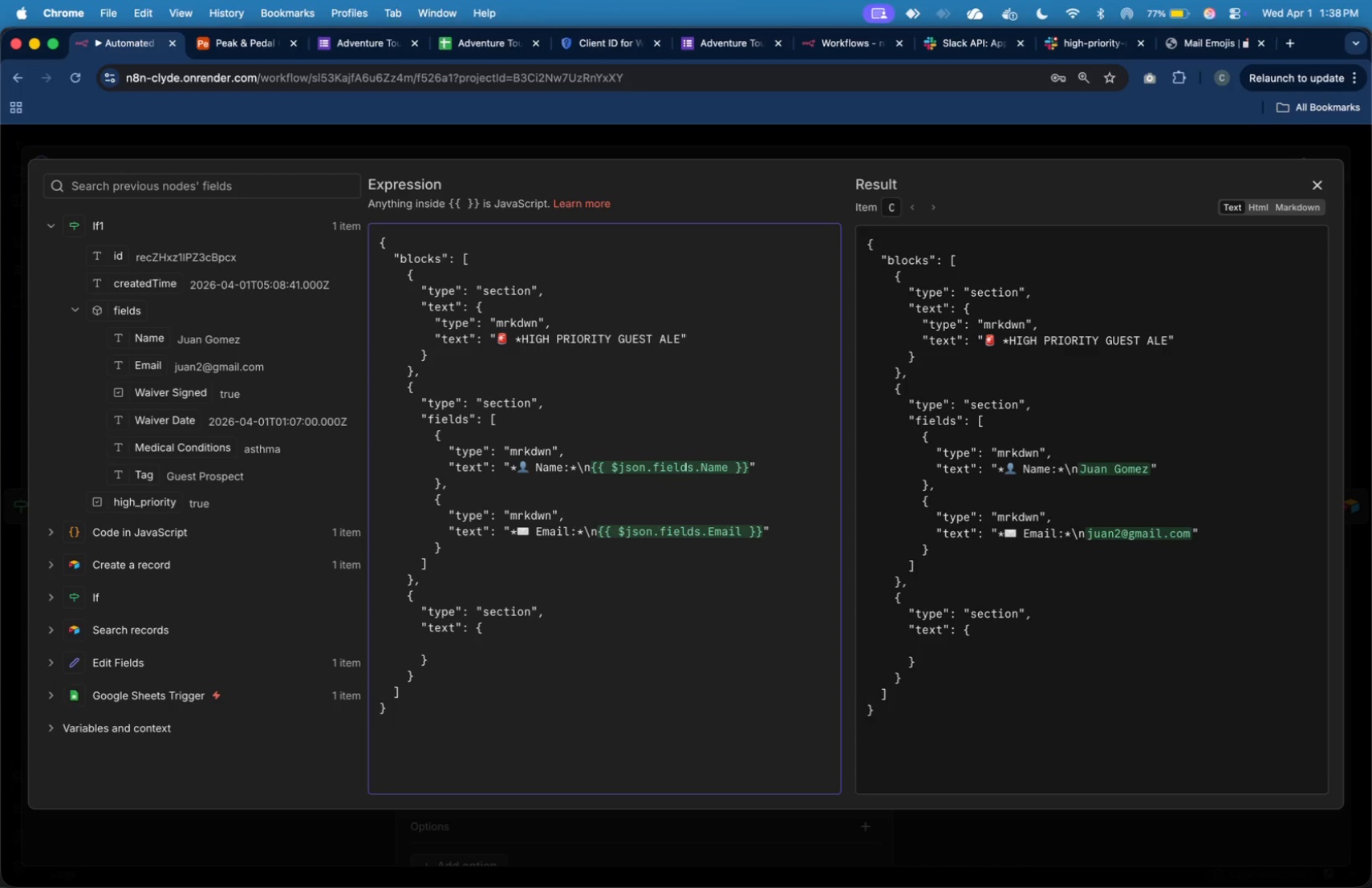 
key(Shift+Quote)
 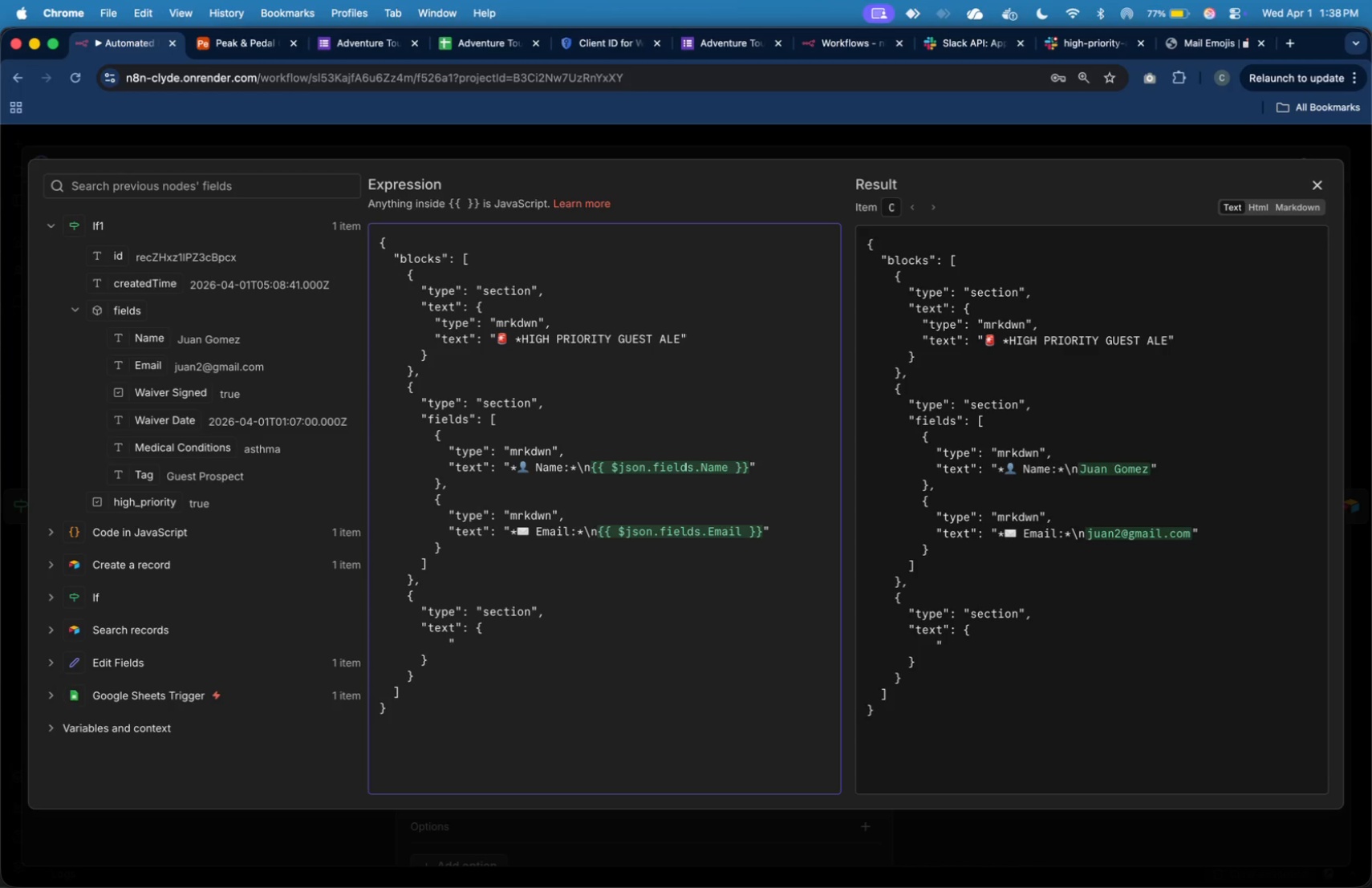 
key(Shift+Quote)
 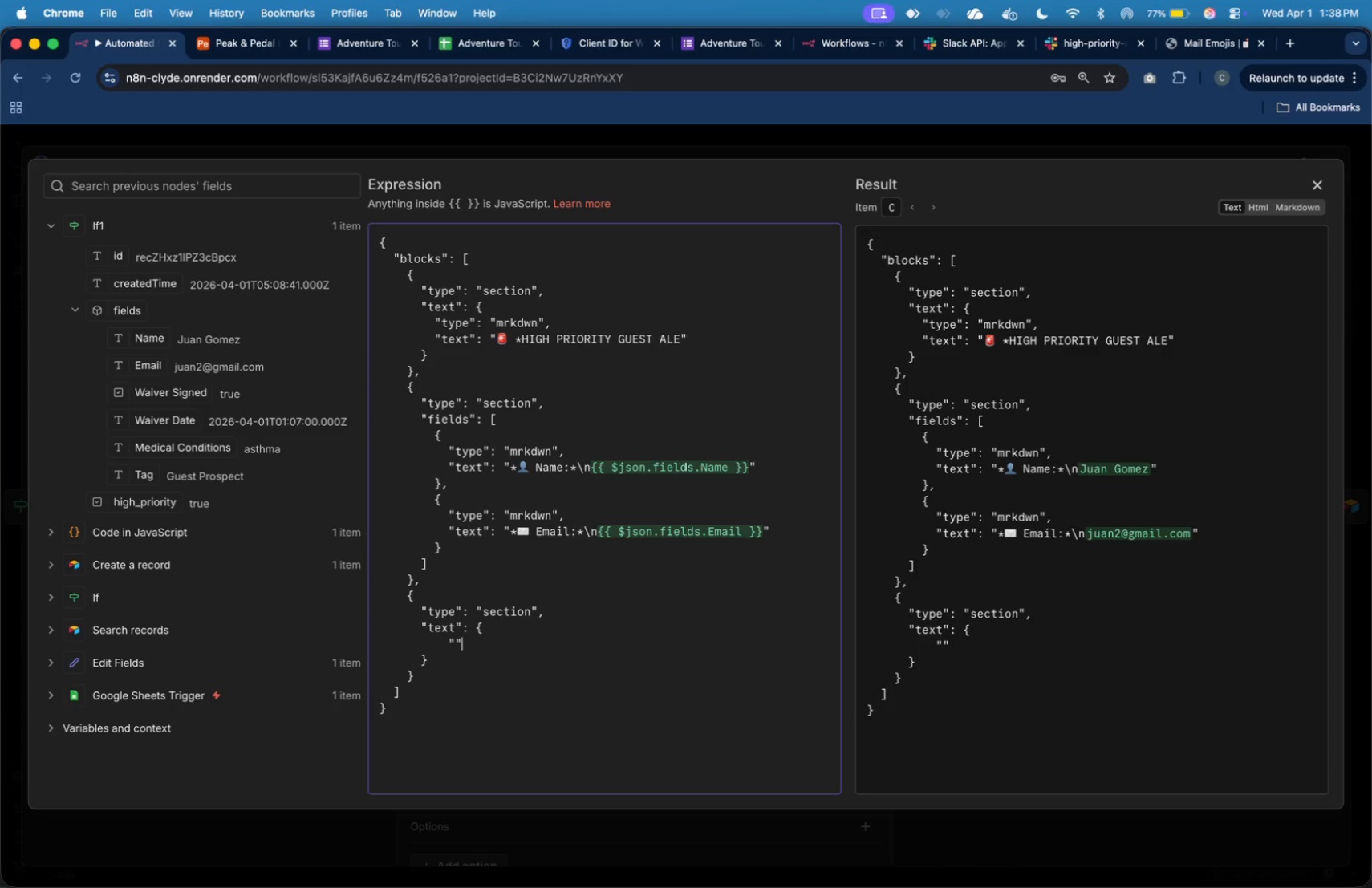 
key(ArrowLeft)
 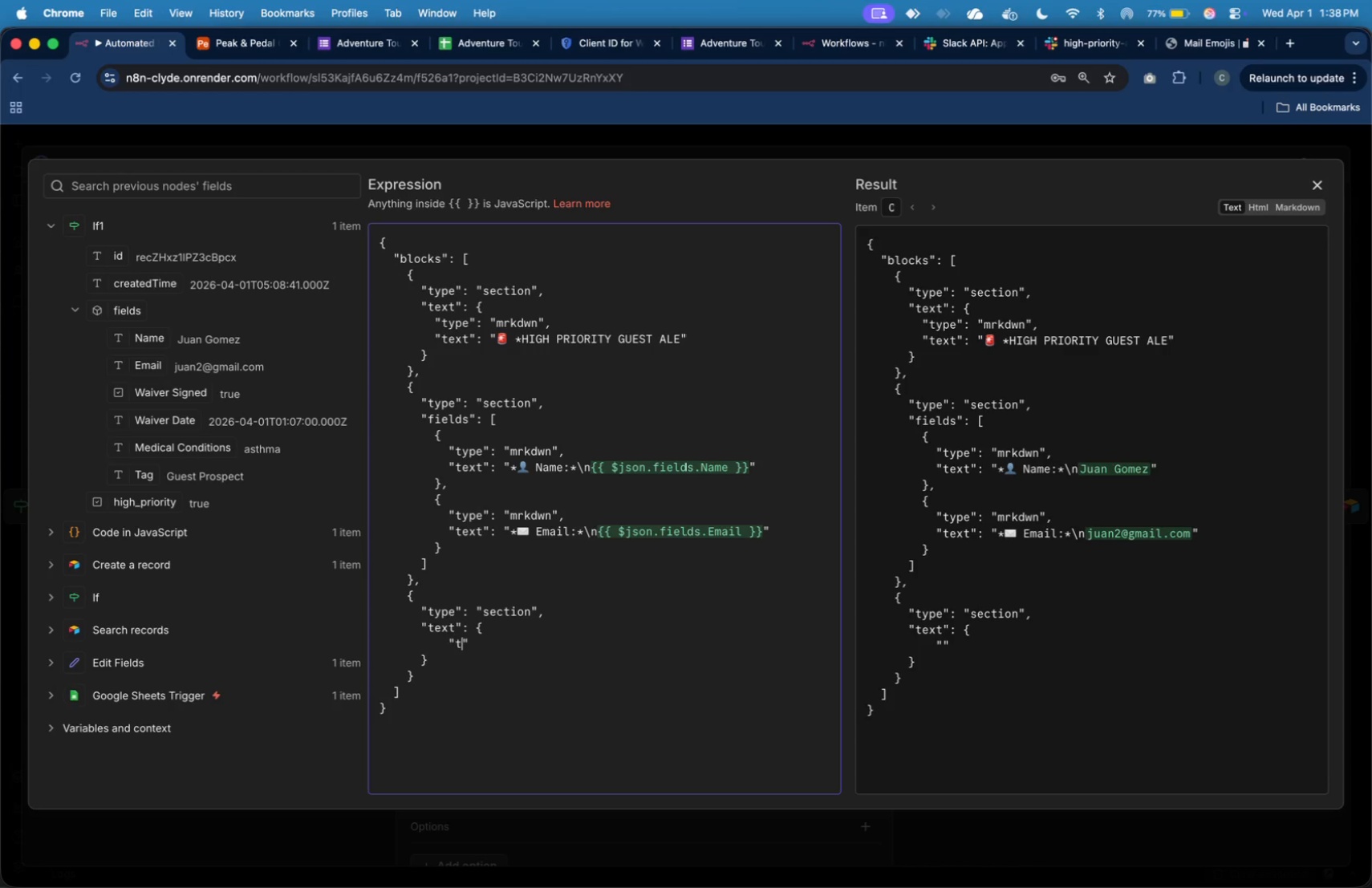 
type(type)
 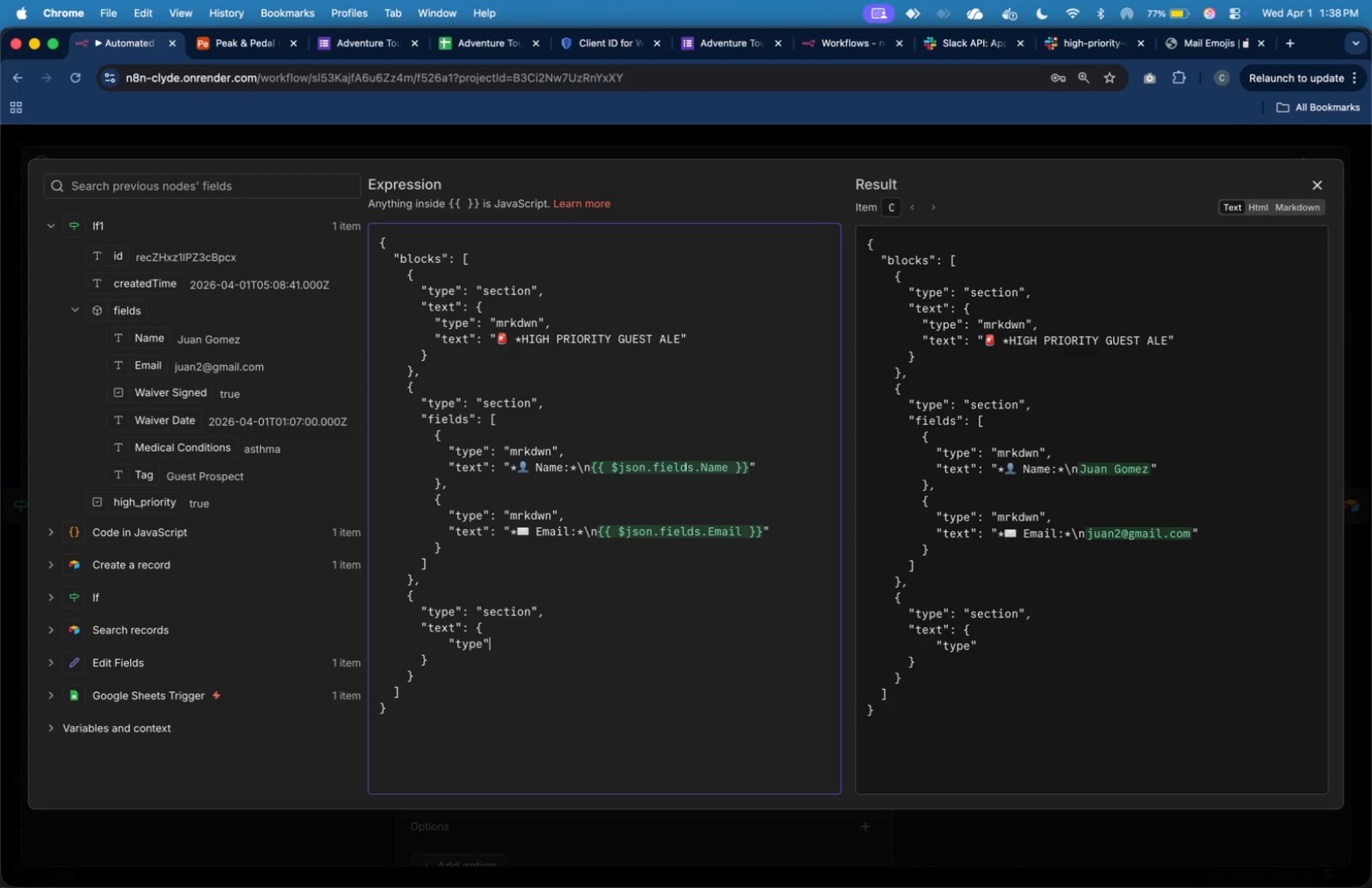 
key(ArrowRight)
 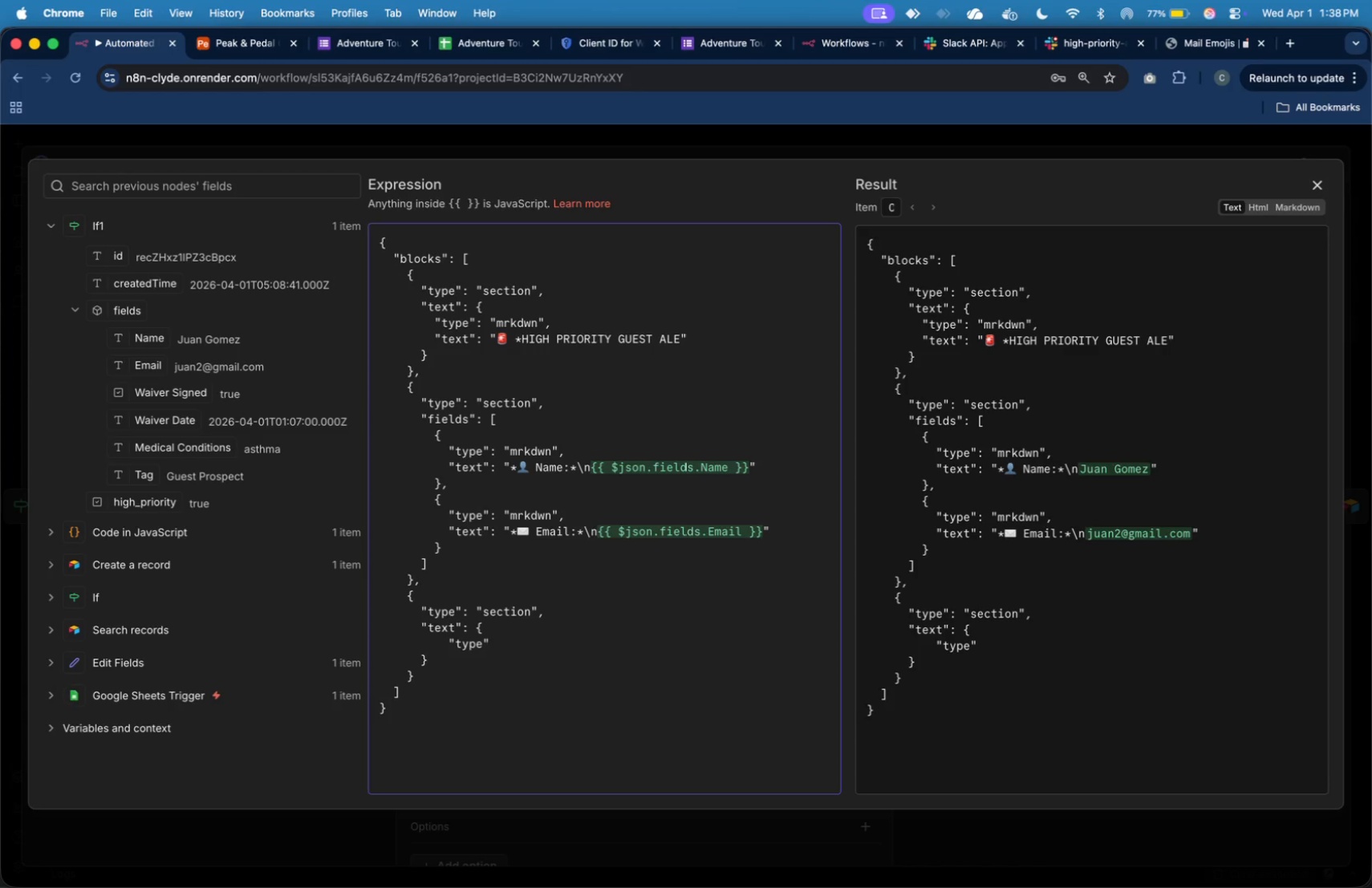 
key(Shift+Quote)
 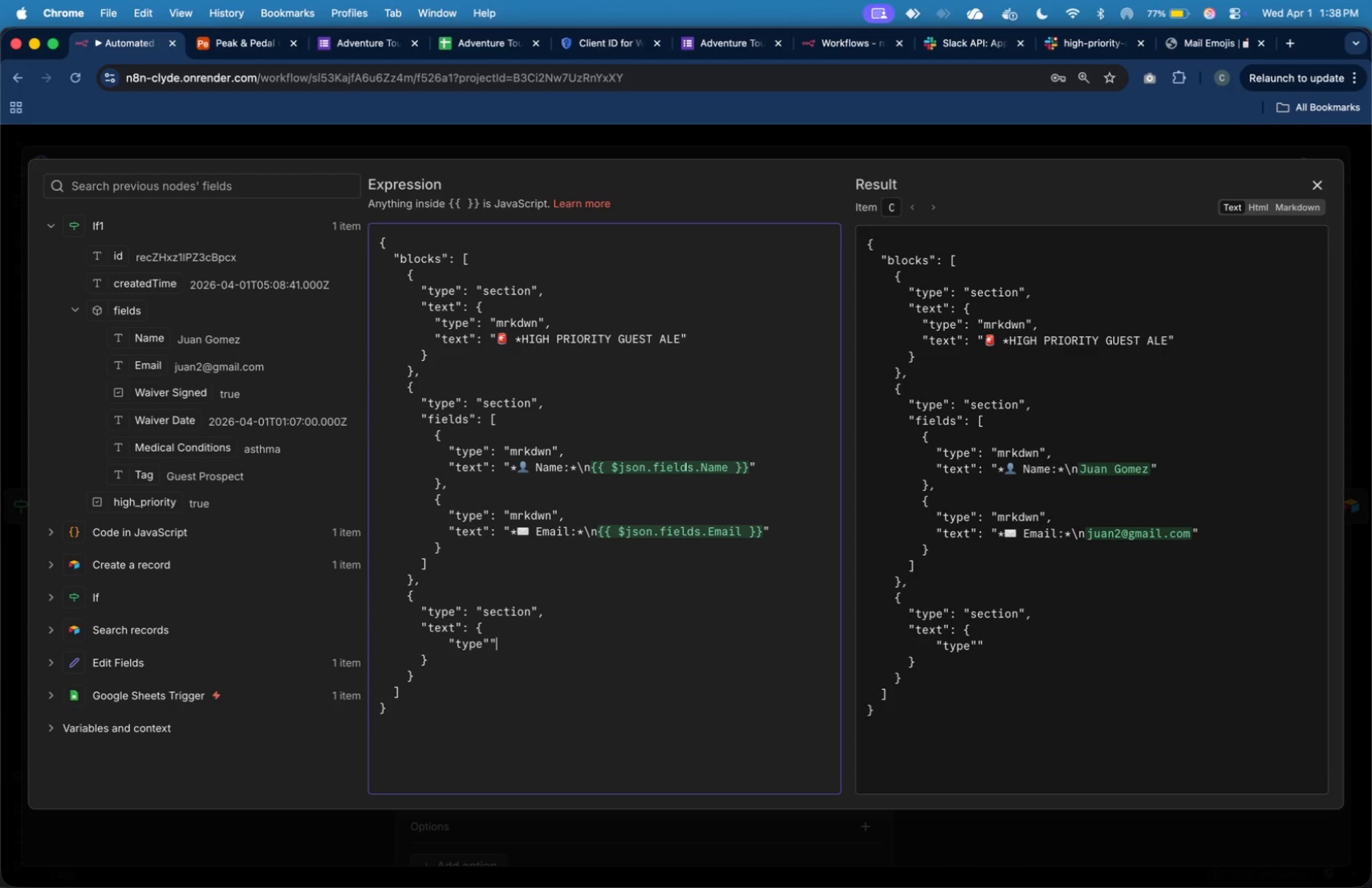 
key(Backspace)
 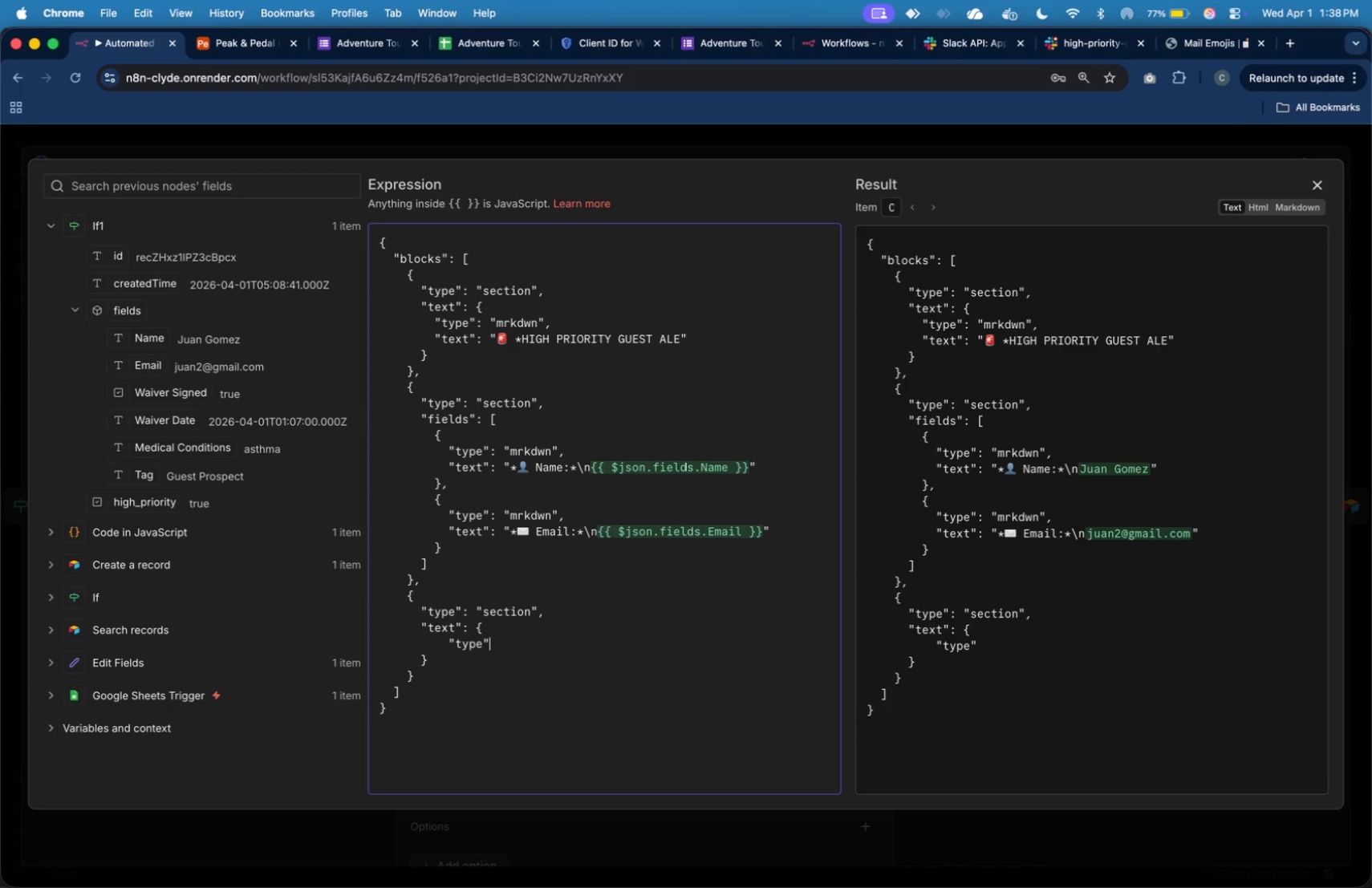 
key(Shift+Semicolon)
 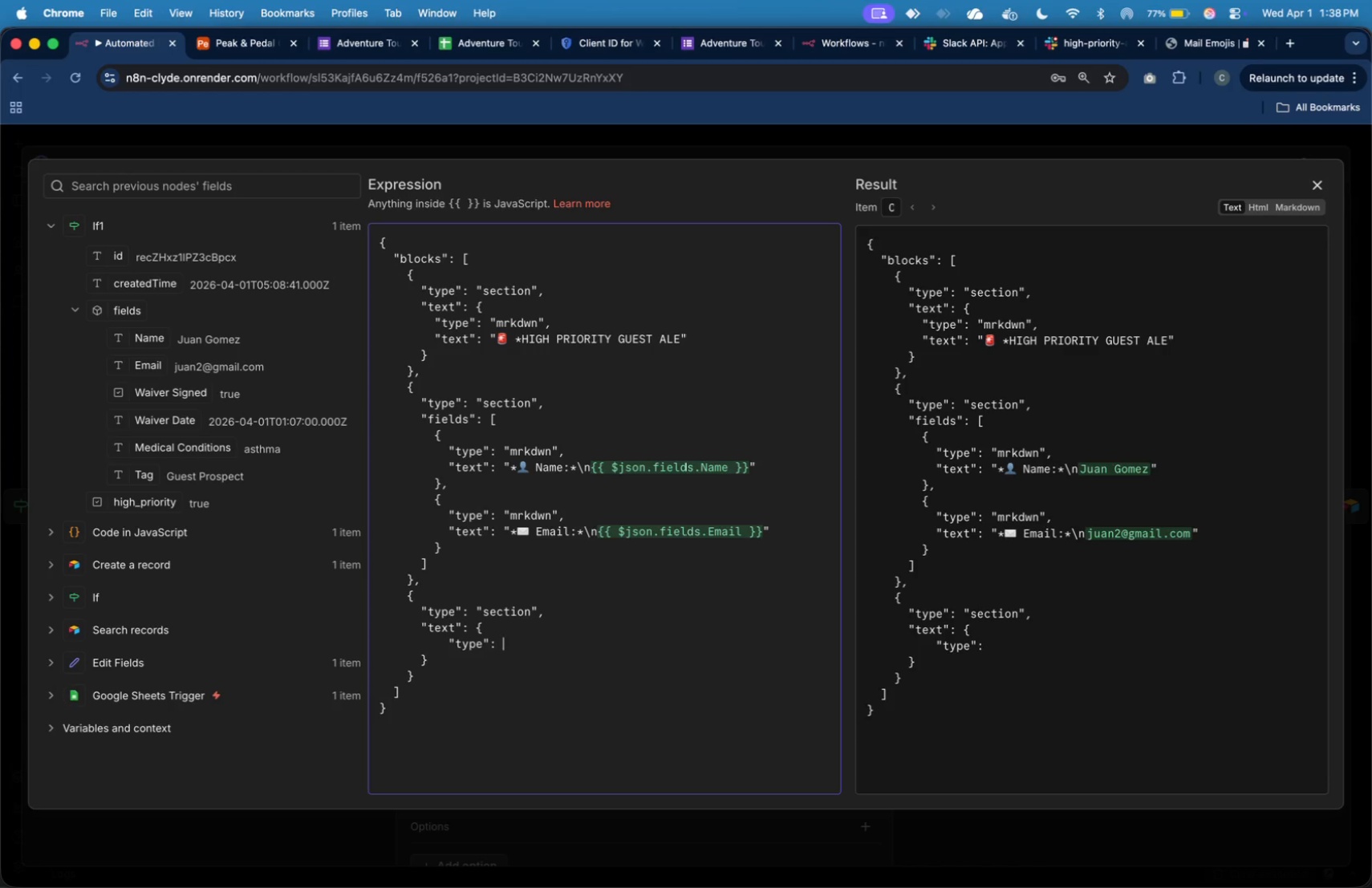 
key(Space)
 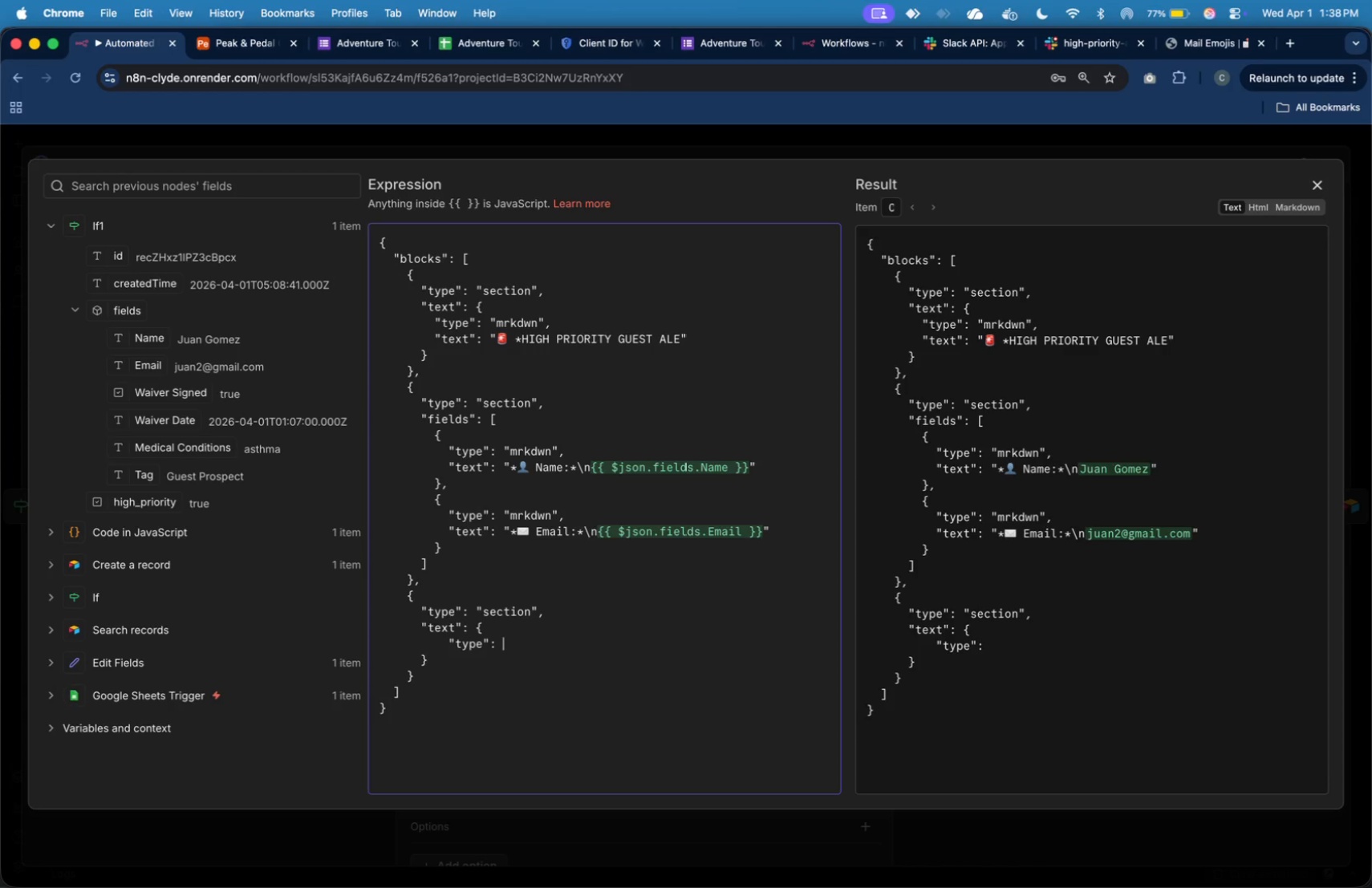 
key(Shift+Quote)
 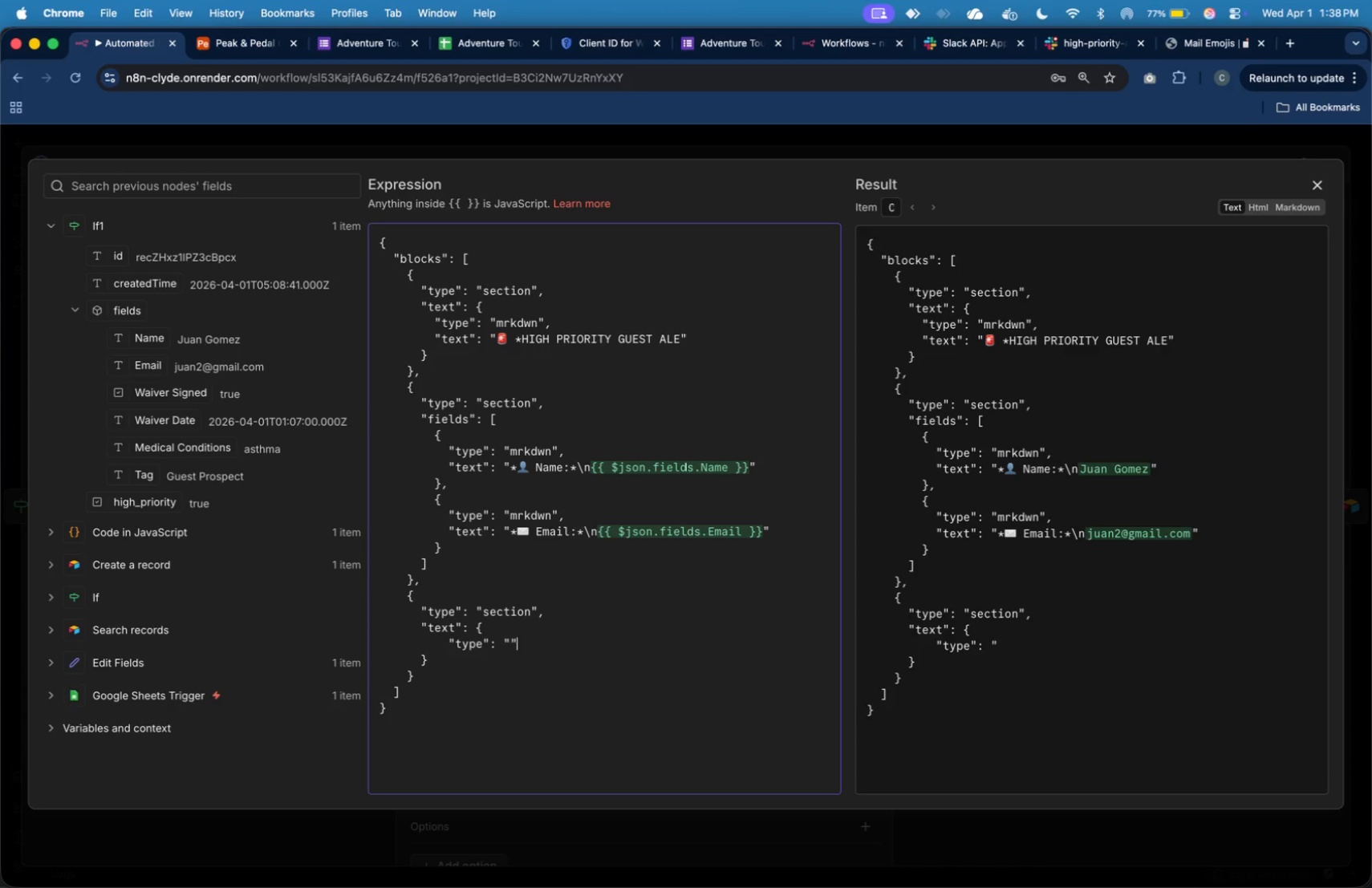 
key(Shift+Quote)
 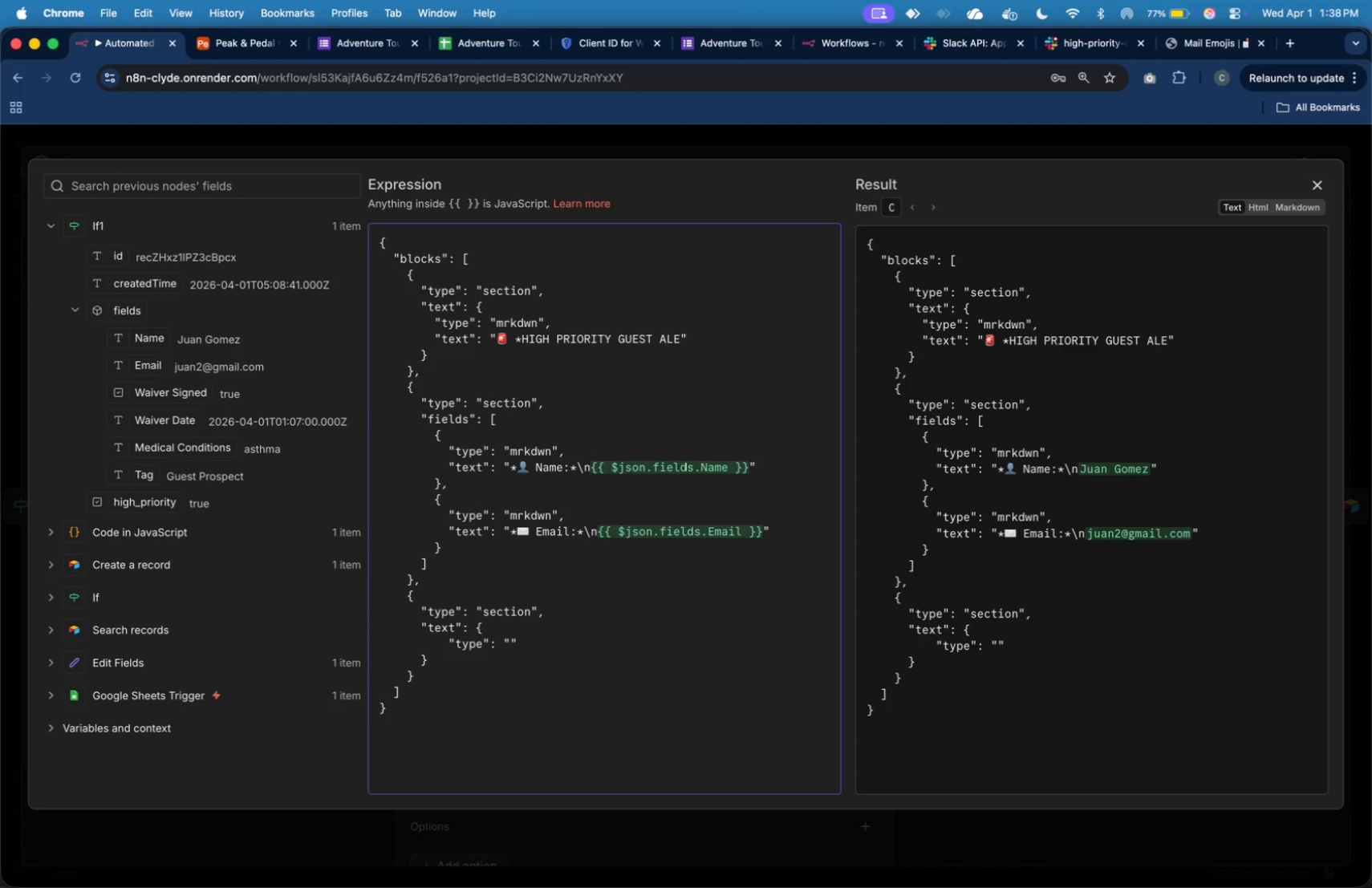 
key(ArrowLeft)
 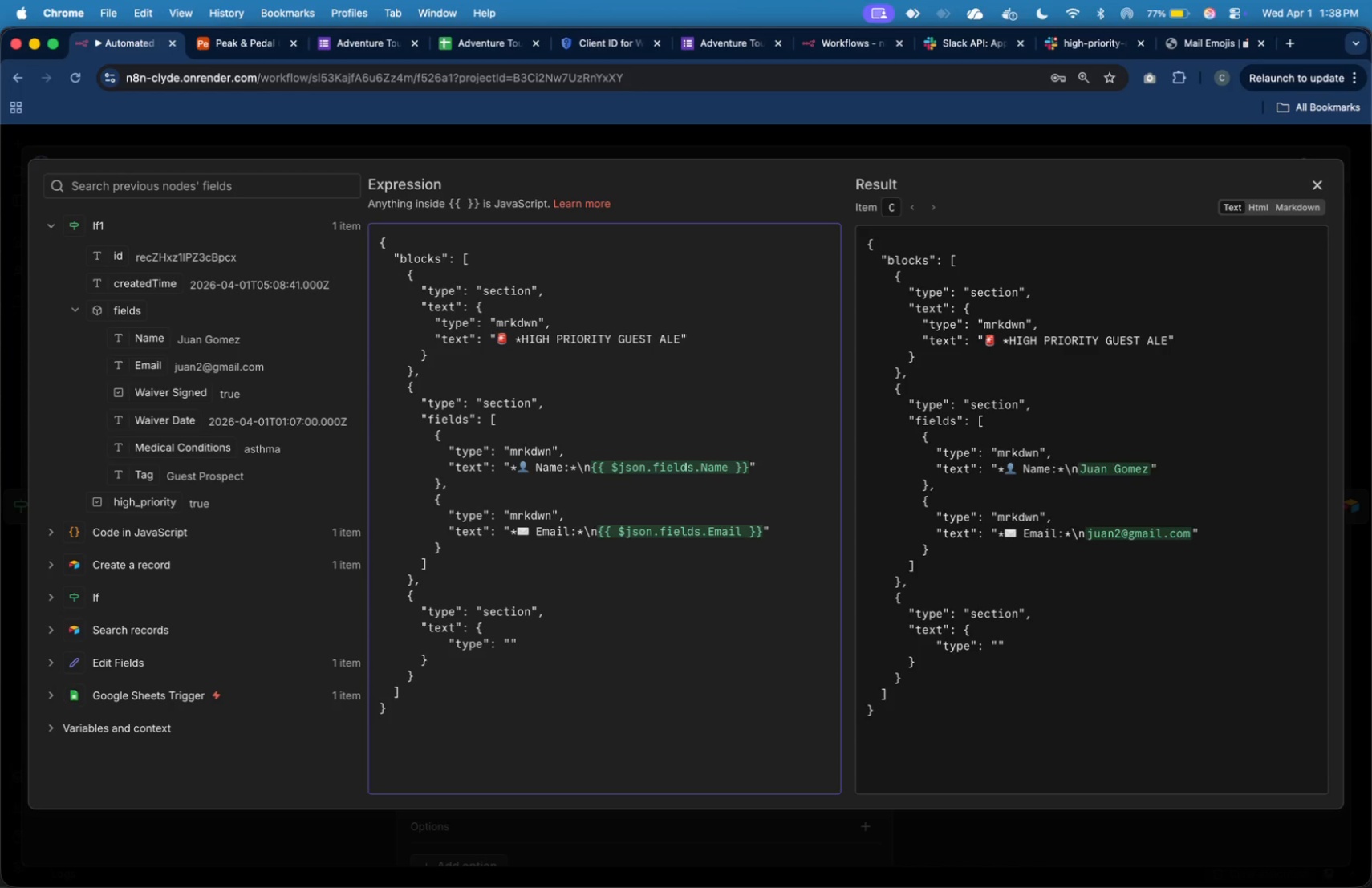 
type(mrkdwn)
 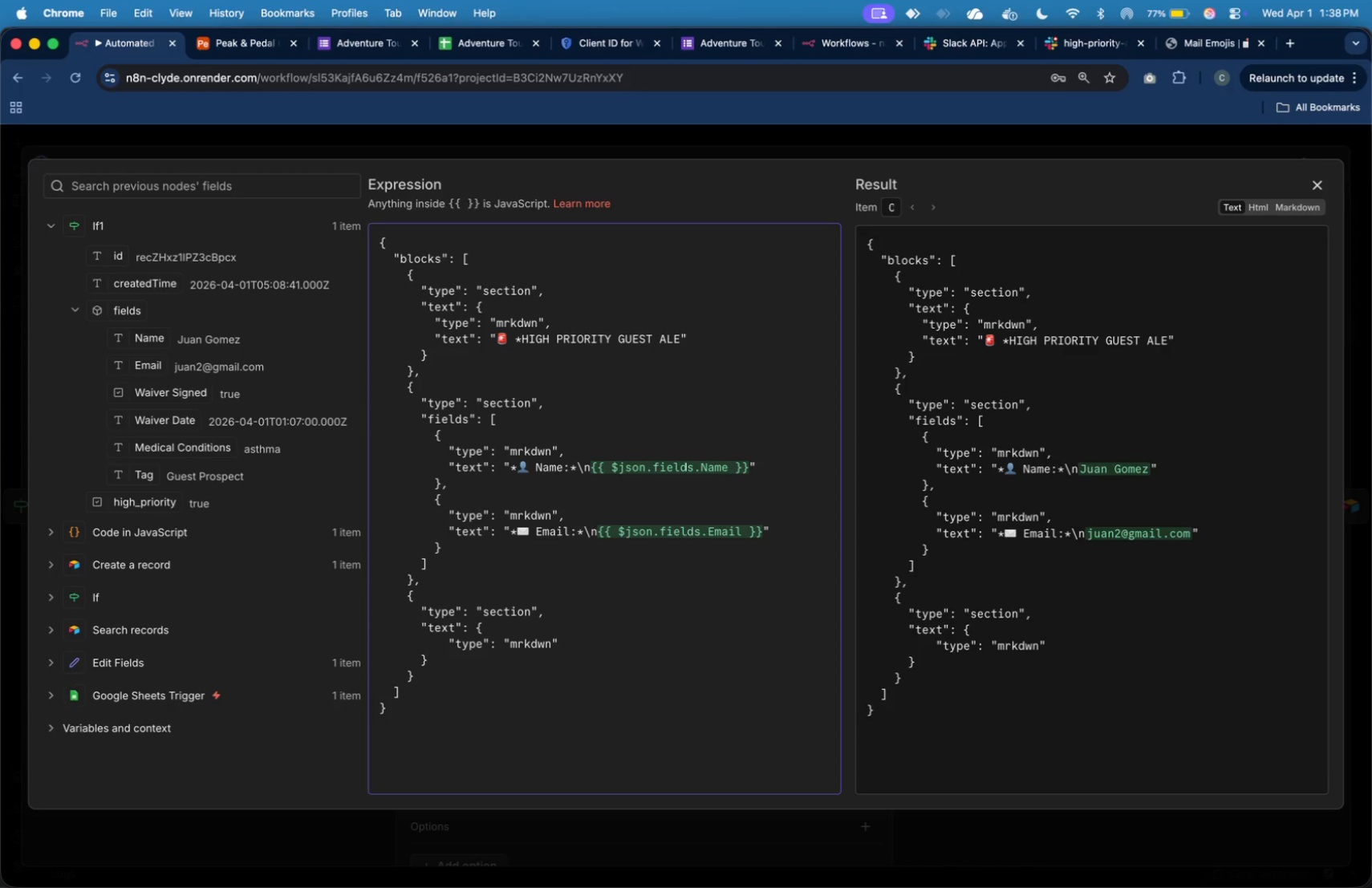 
key(ArrowRight)
 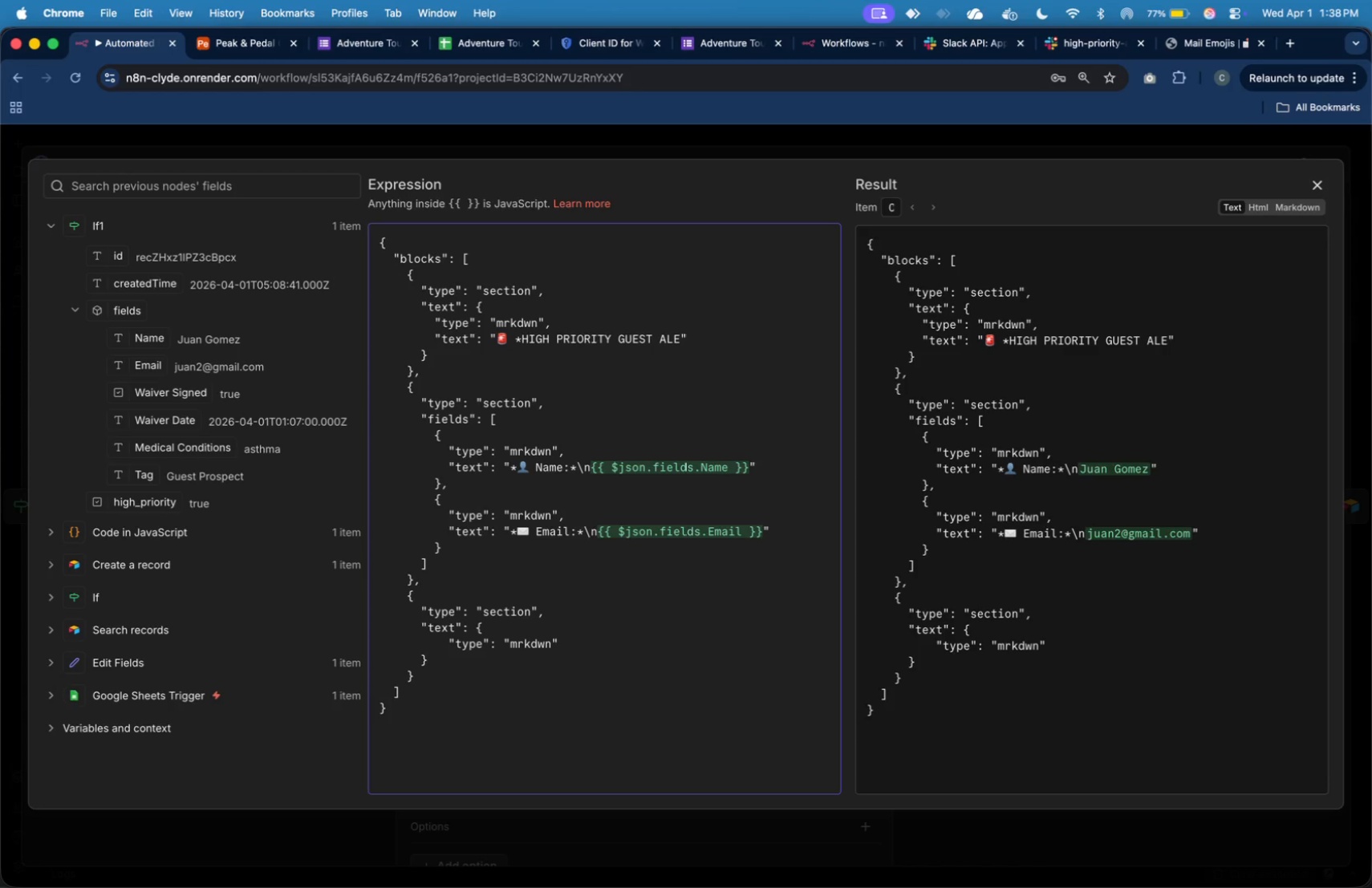 
key(Comma)
 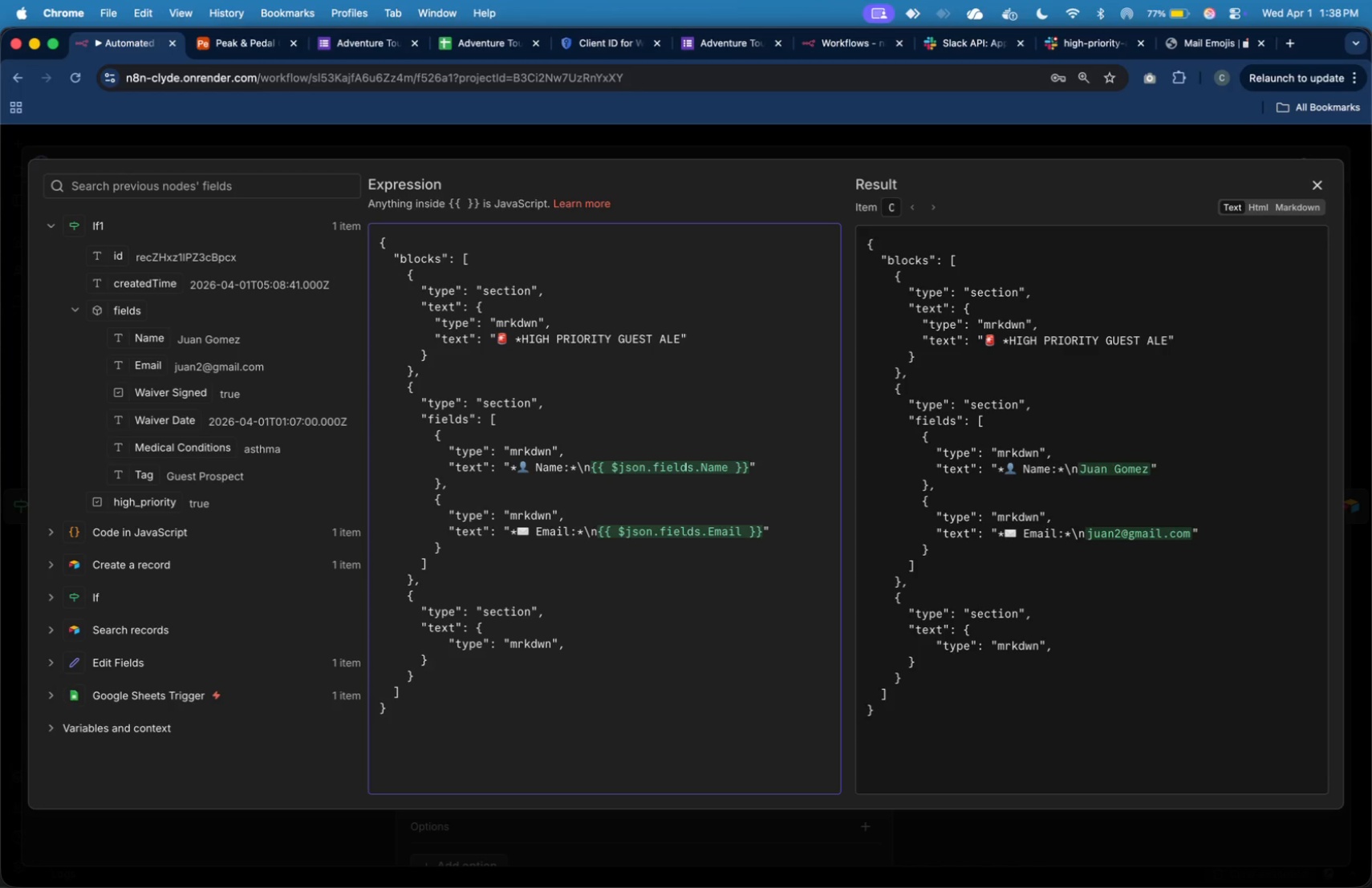 
key(Enter)
 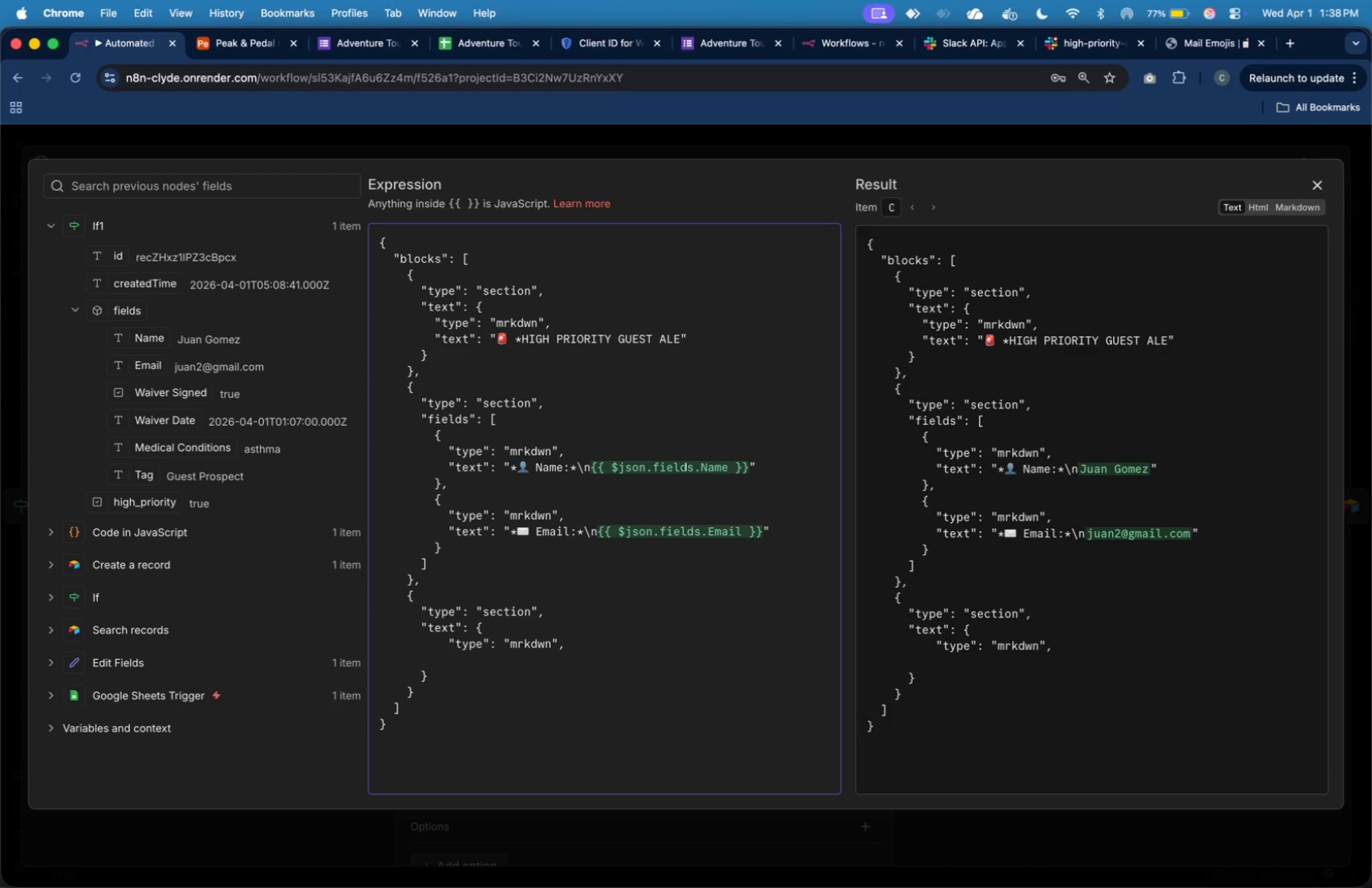 
key(Tab)
 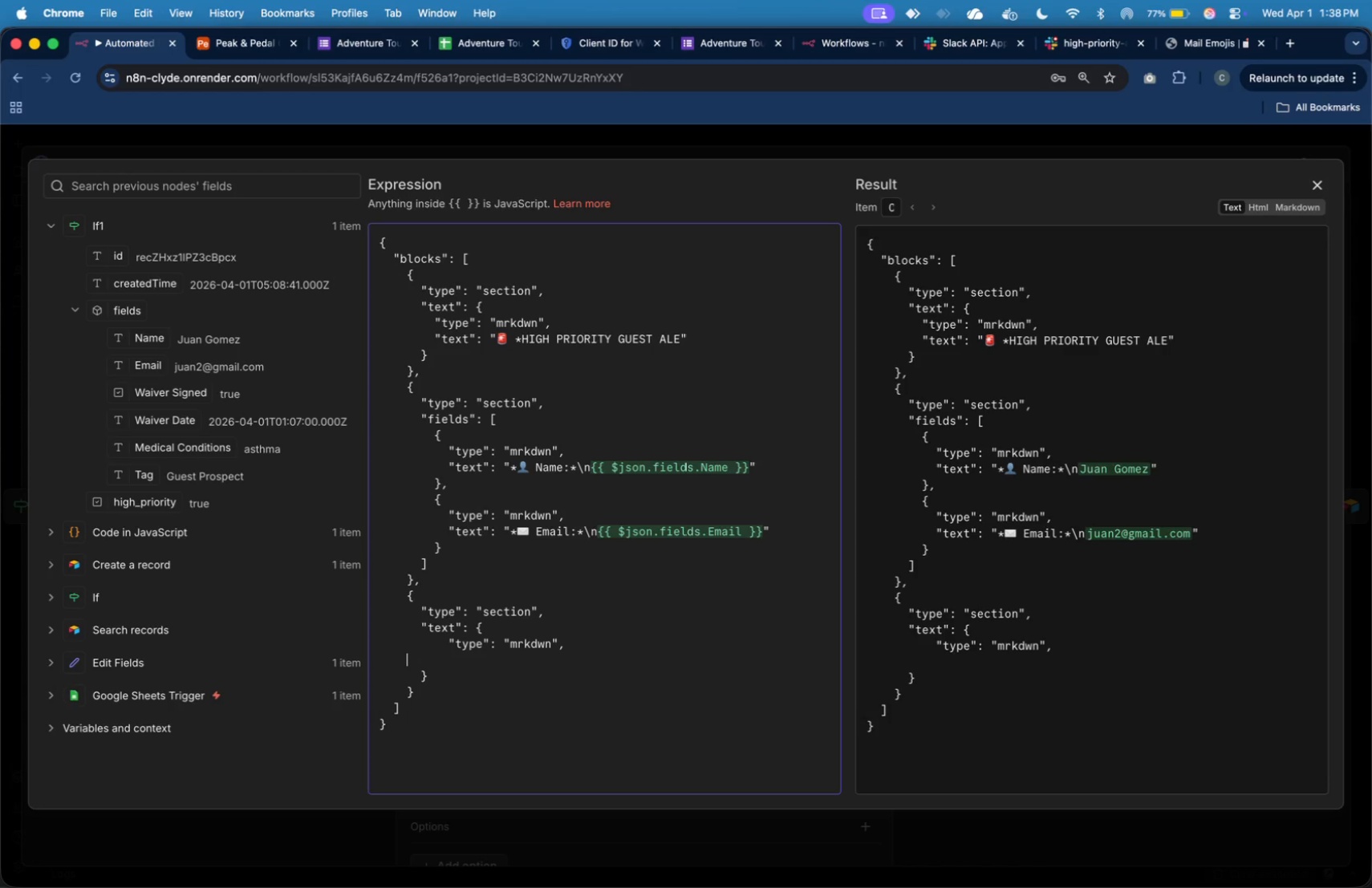 
key(Tab)
 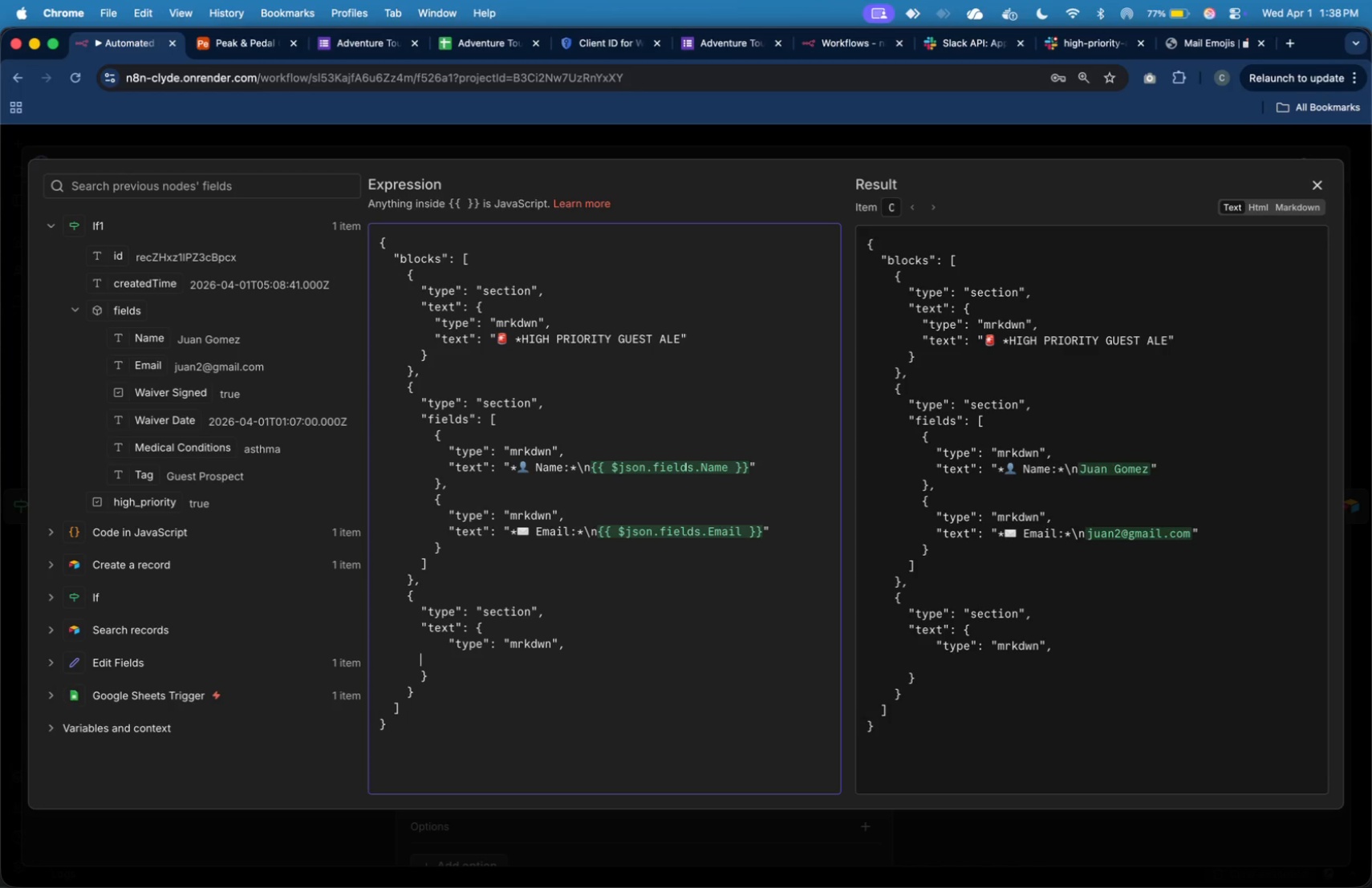 
key(Tab)
 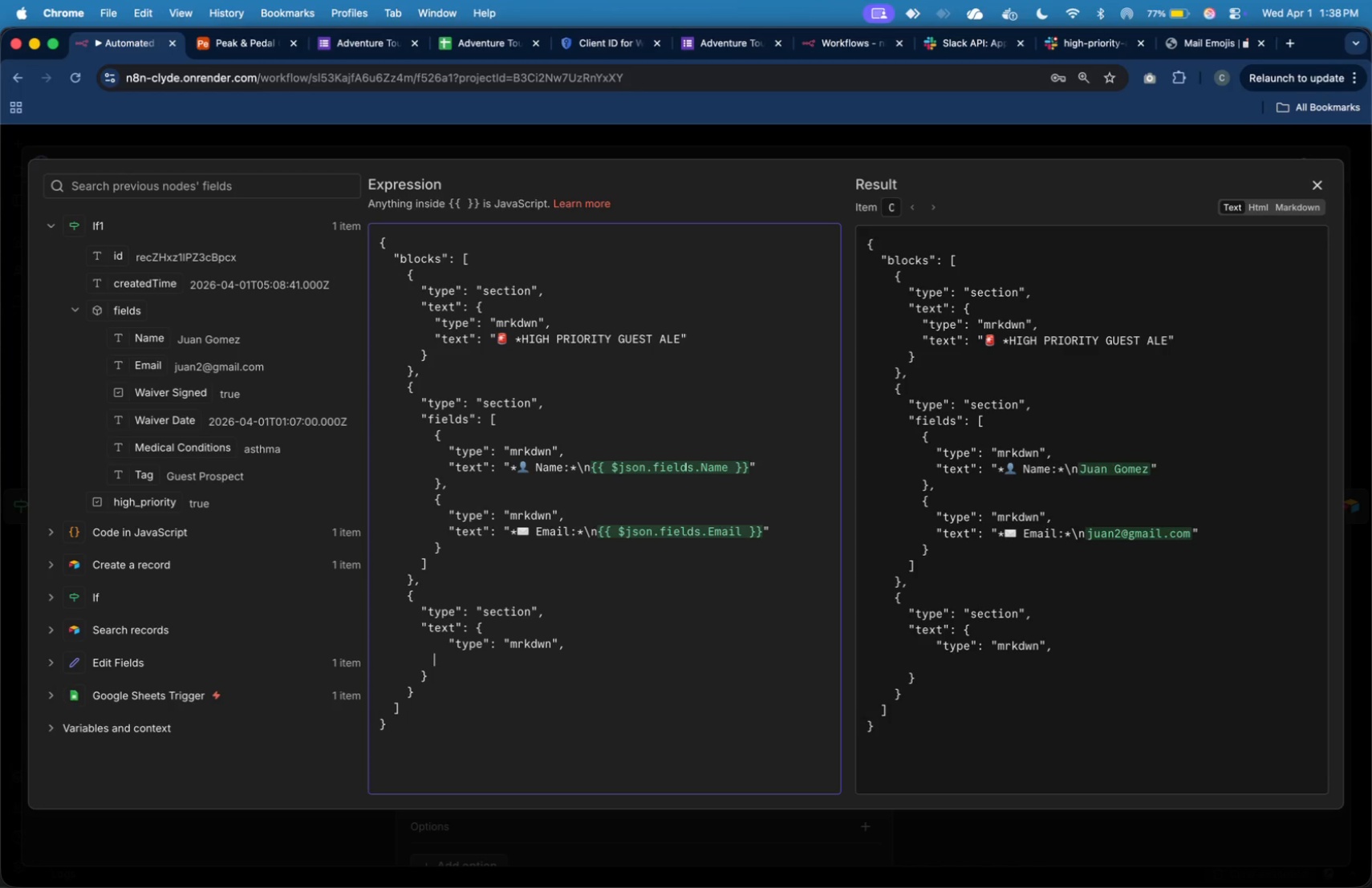 
key(Tab)
 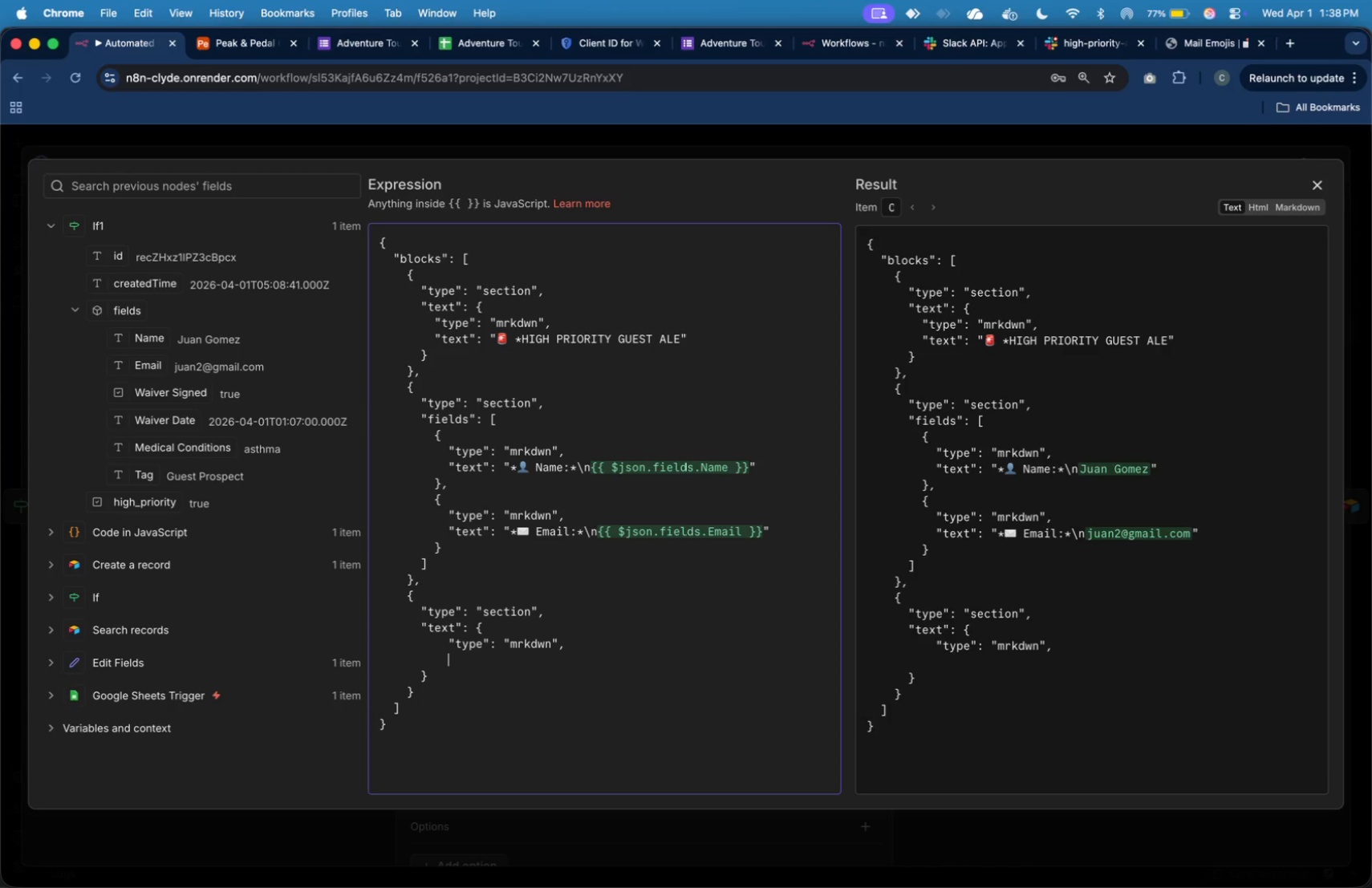 
key(Tab)
 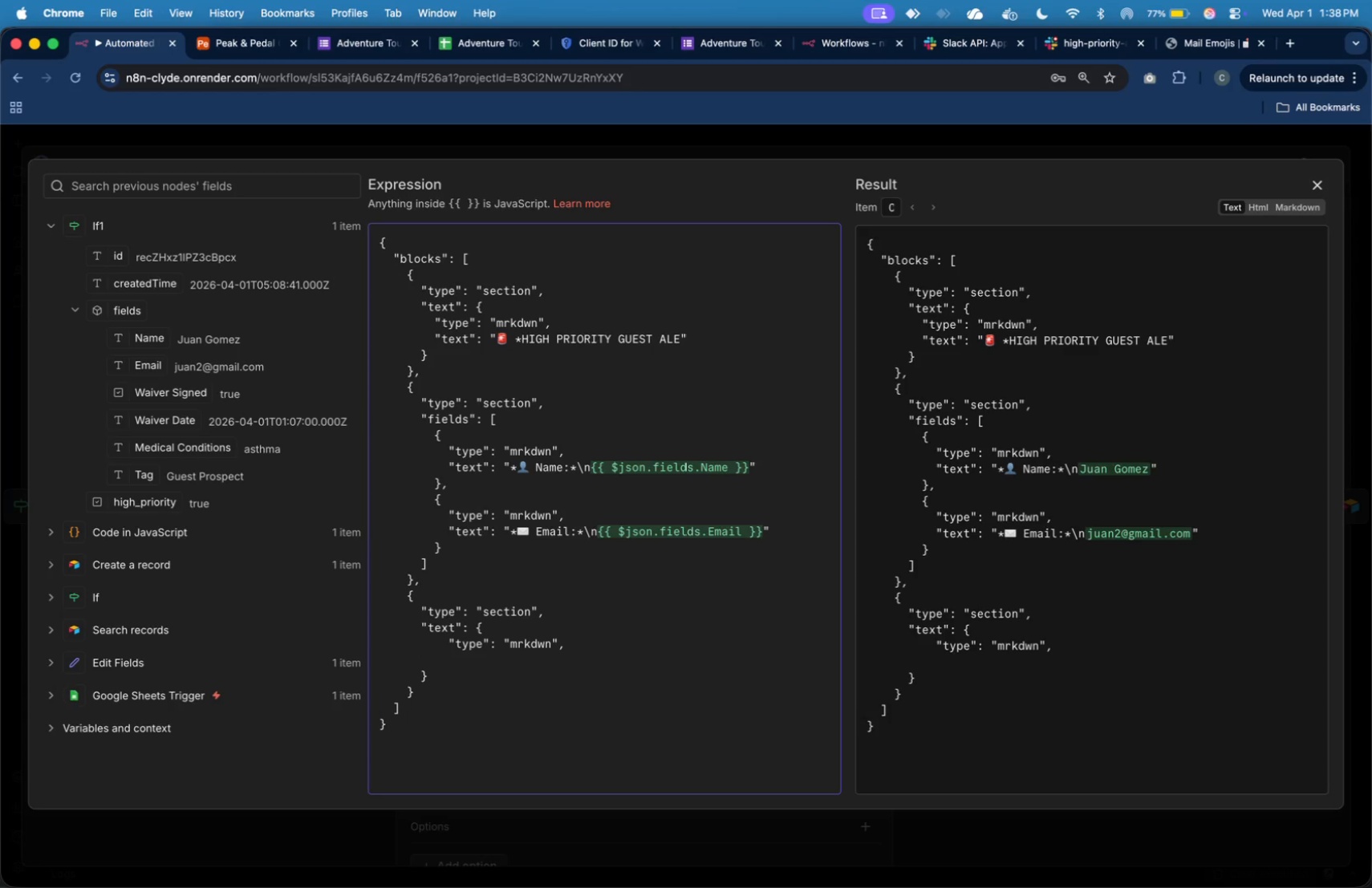 
key(Shift+Quote)
 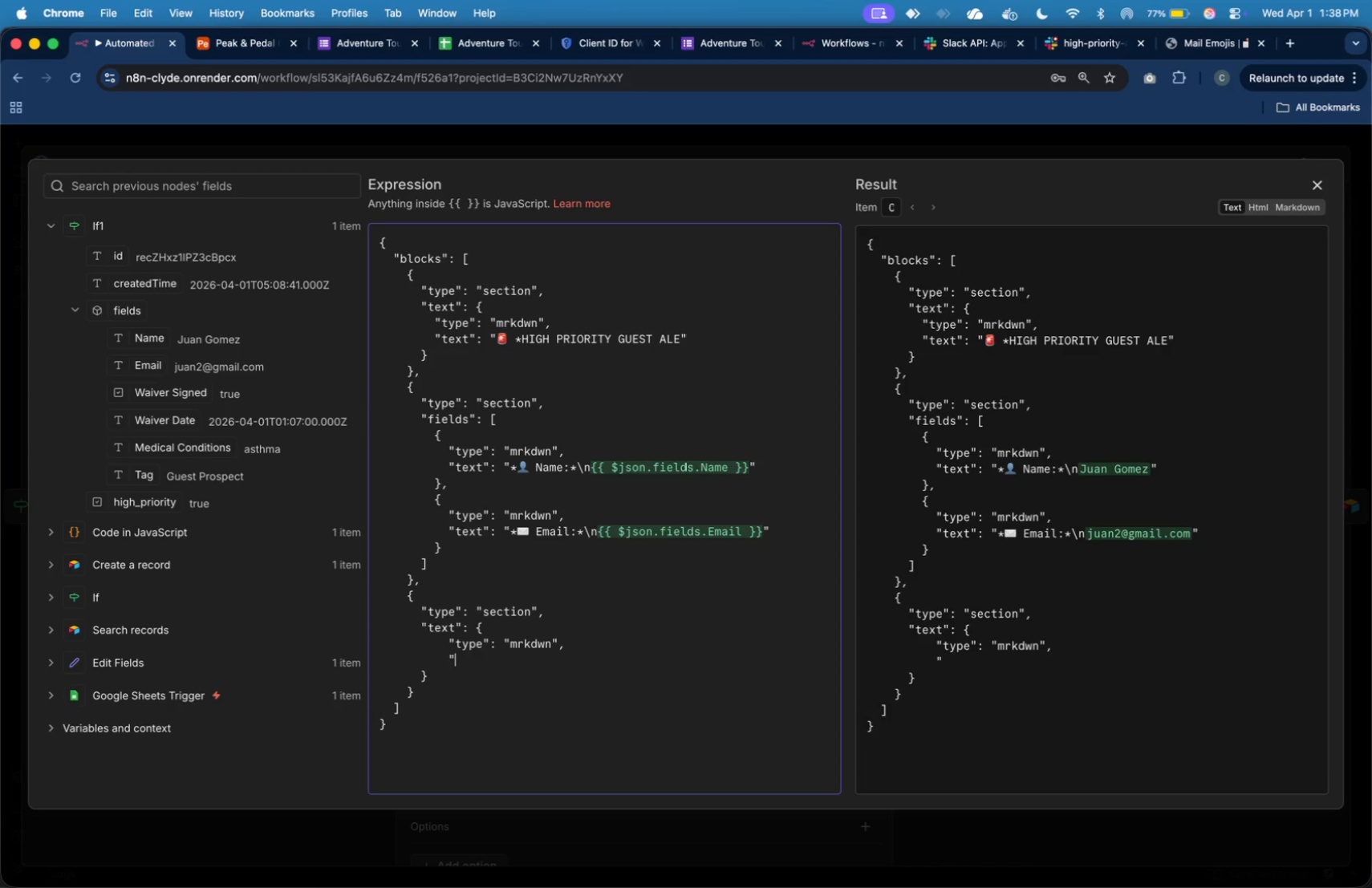 
key(Shift+Quote)
 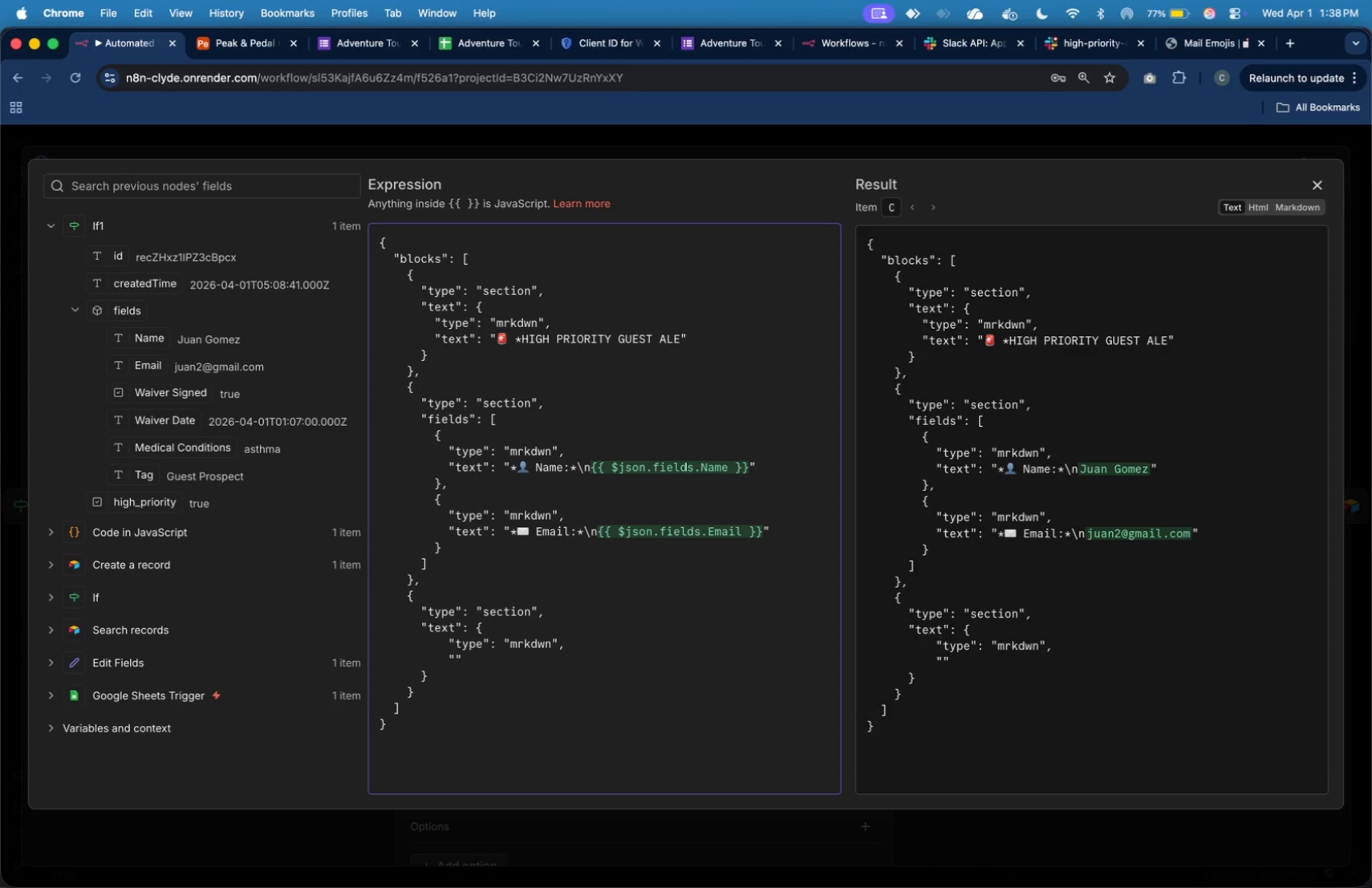 
key(ArrowLeft)
 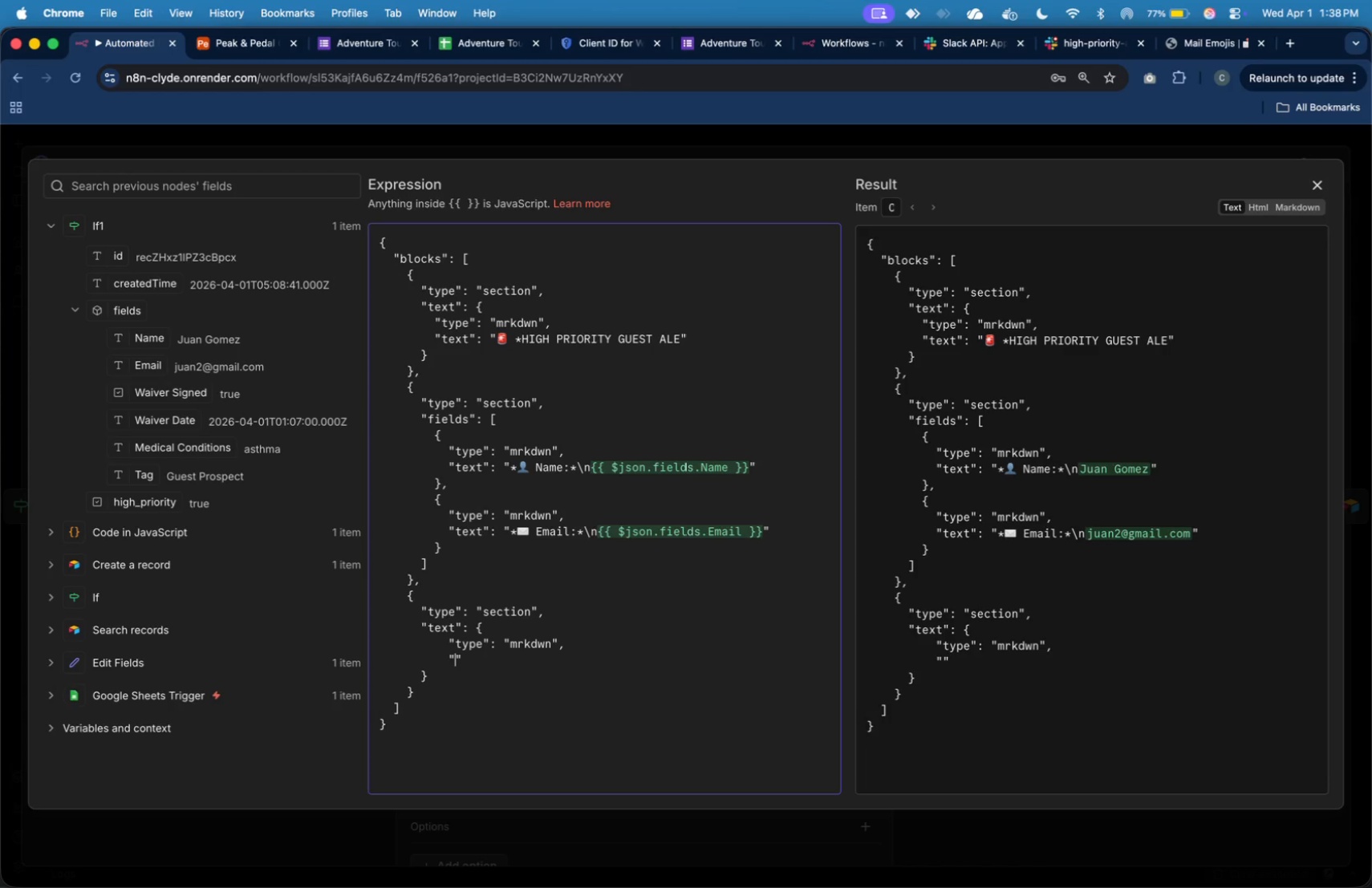 
type(text)
 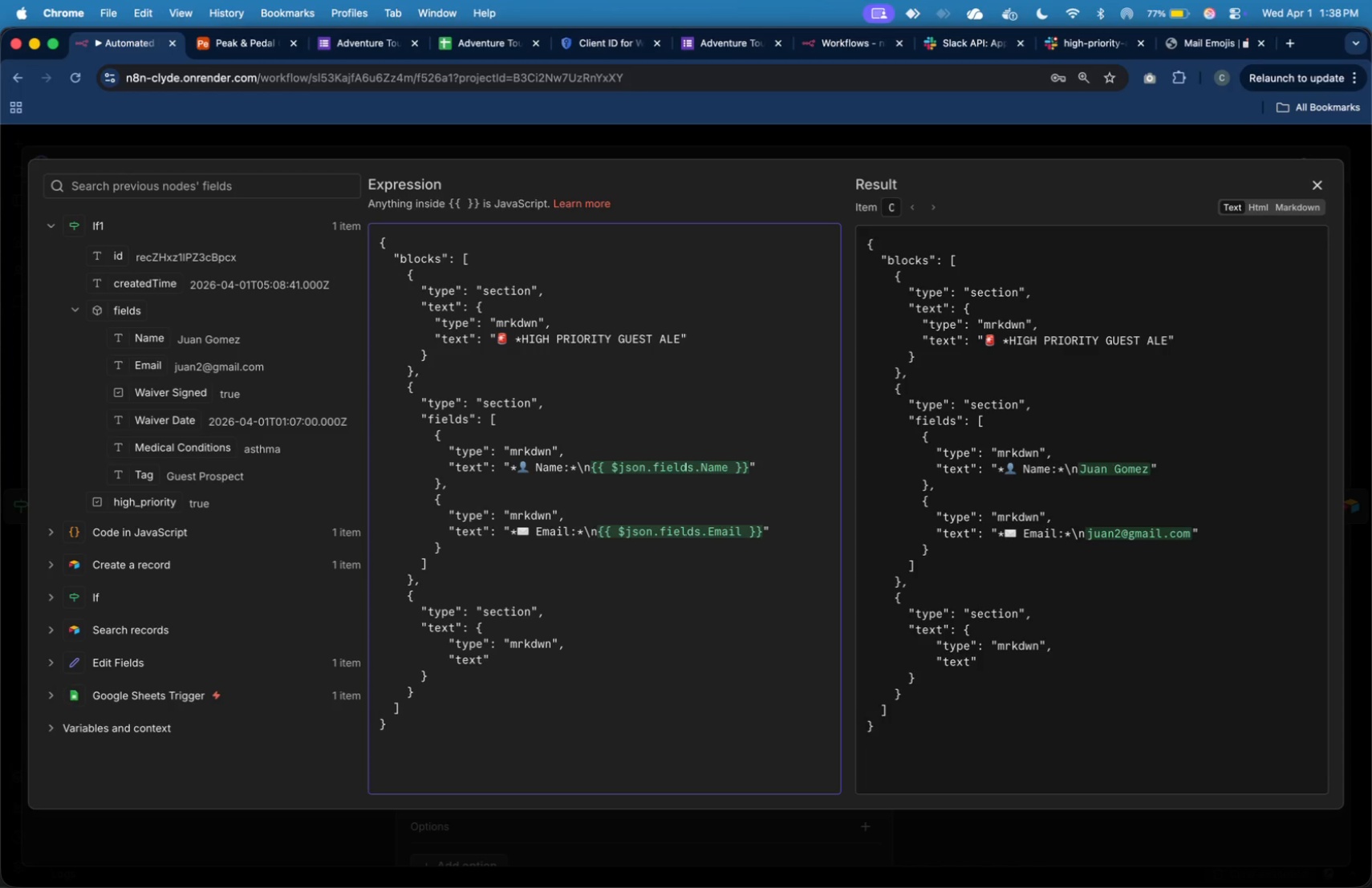 
key(ArrowRight)
 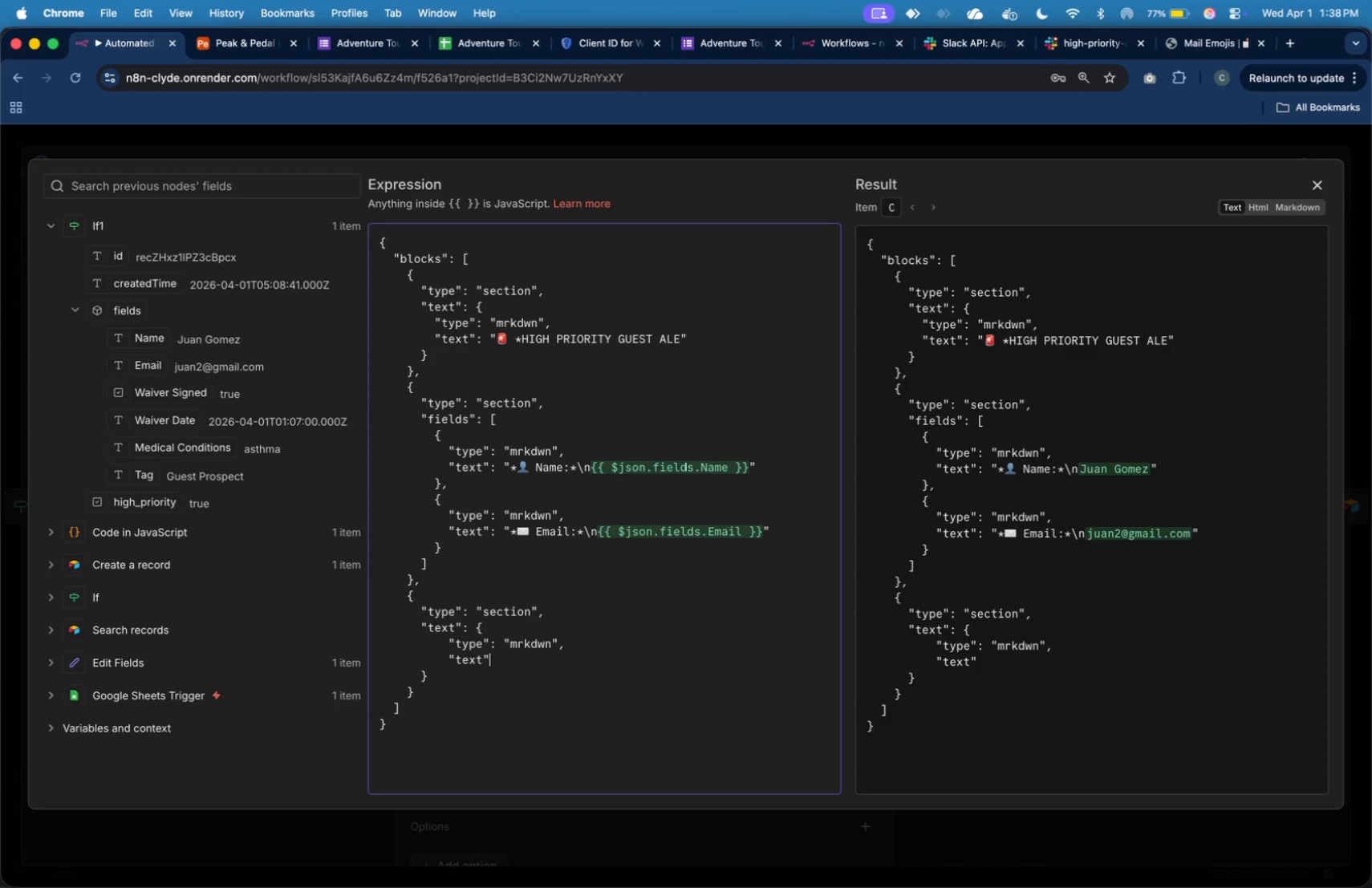 
key(Shift+Semicolon)
 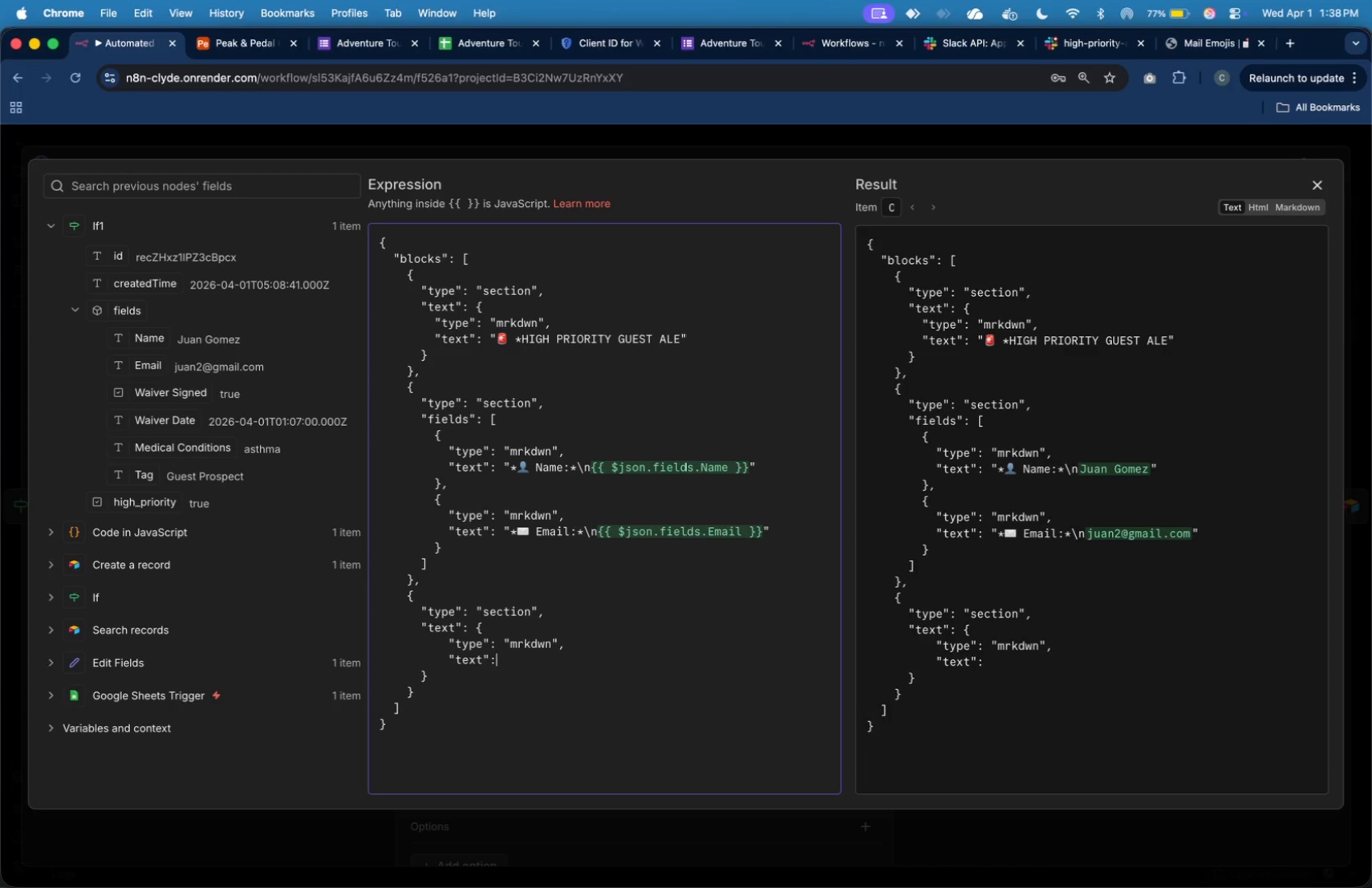 
key(Space)
 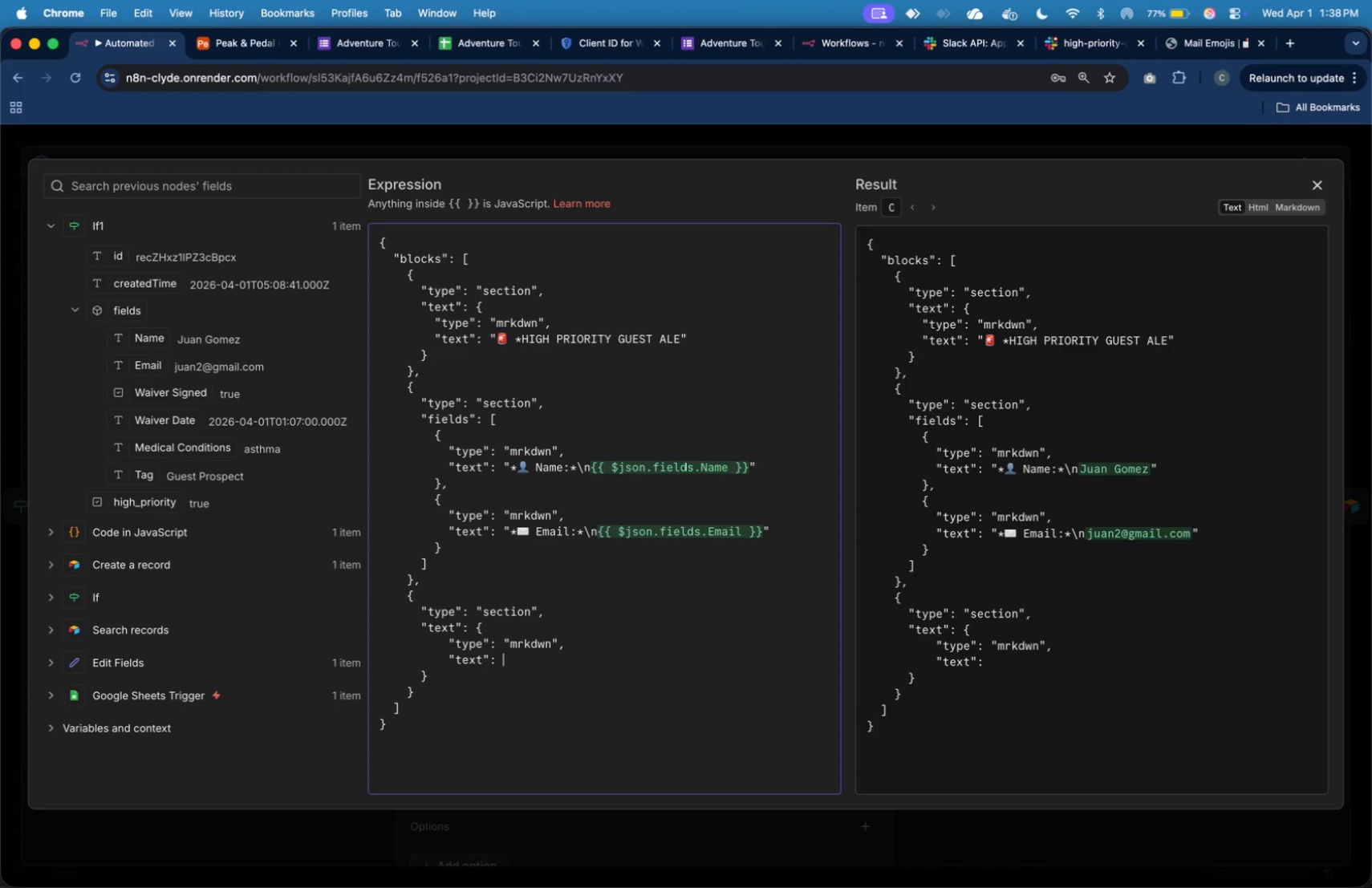 
key(Shift+Quote)
 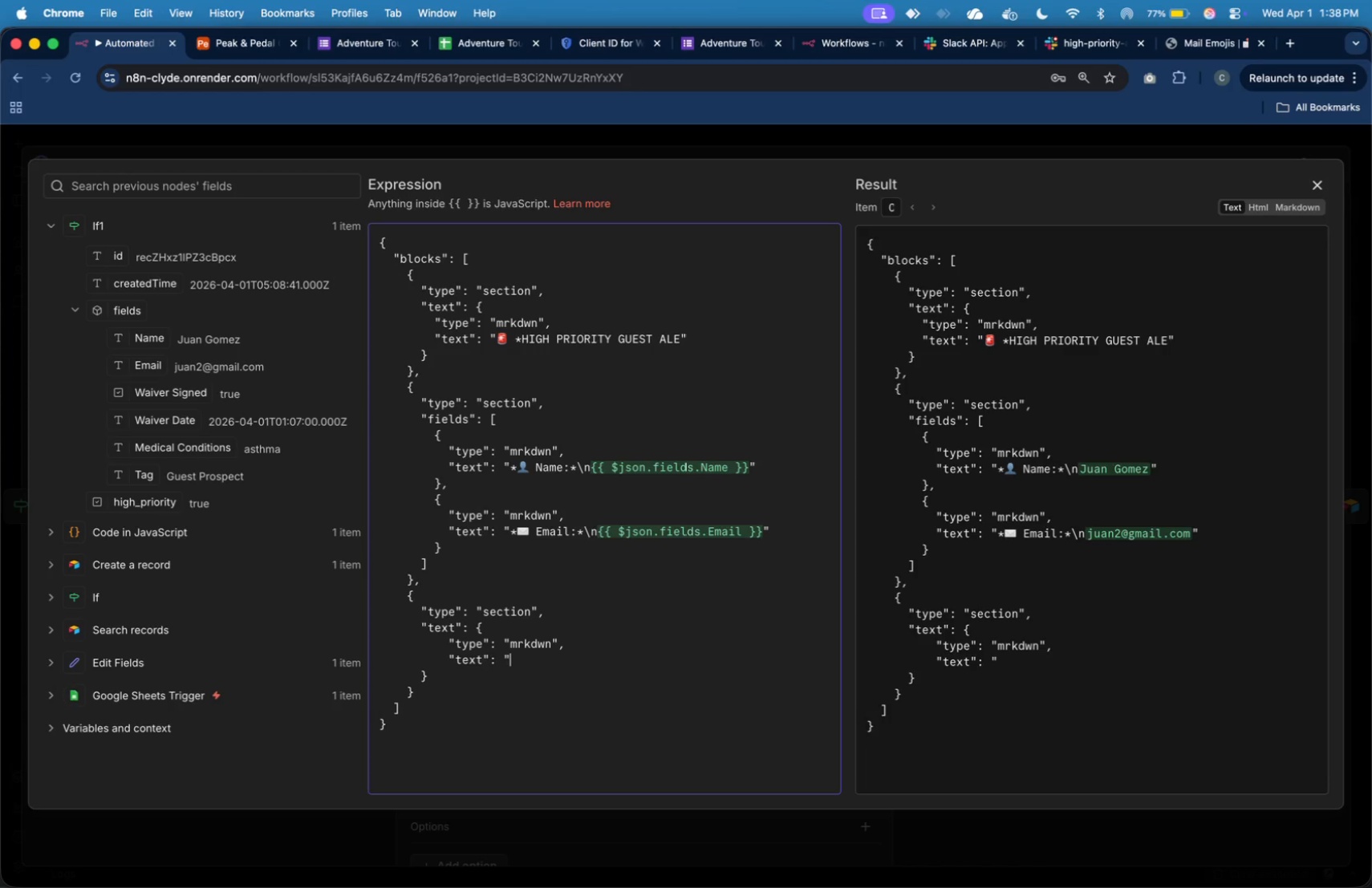 
key(Shift+Quote)
 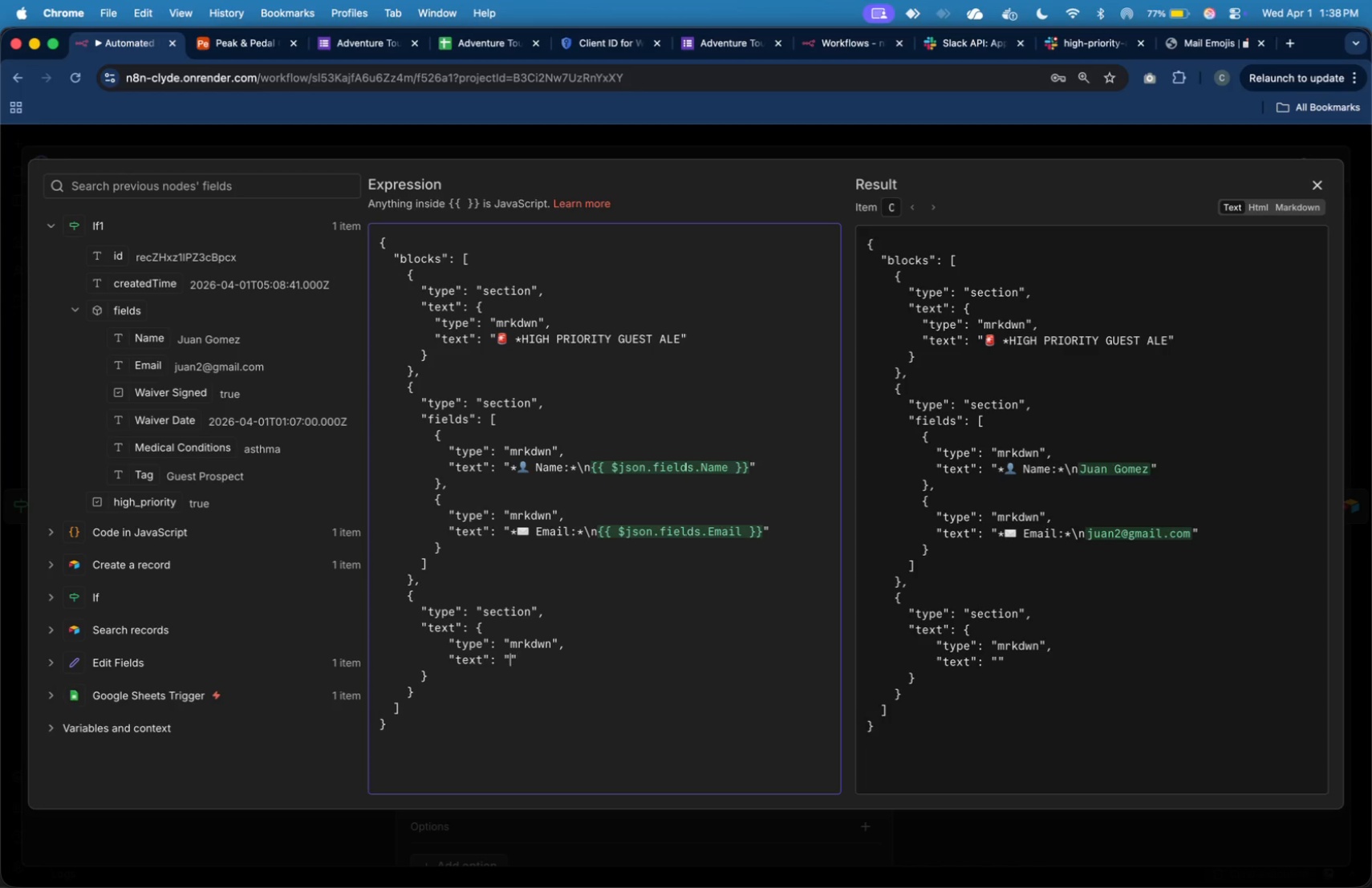 
key(ArrowLeft)
 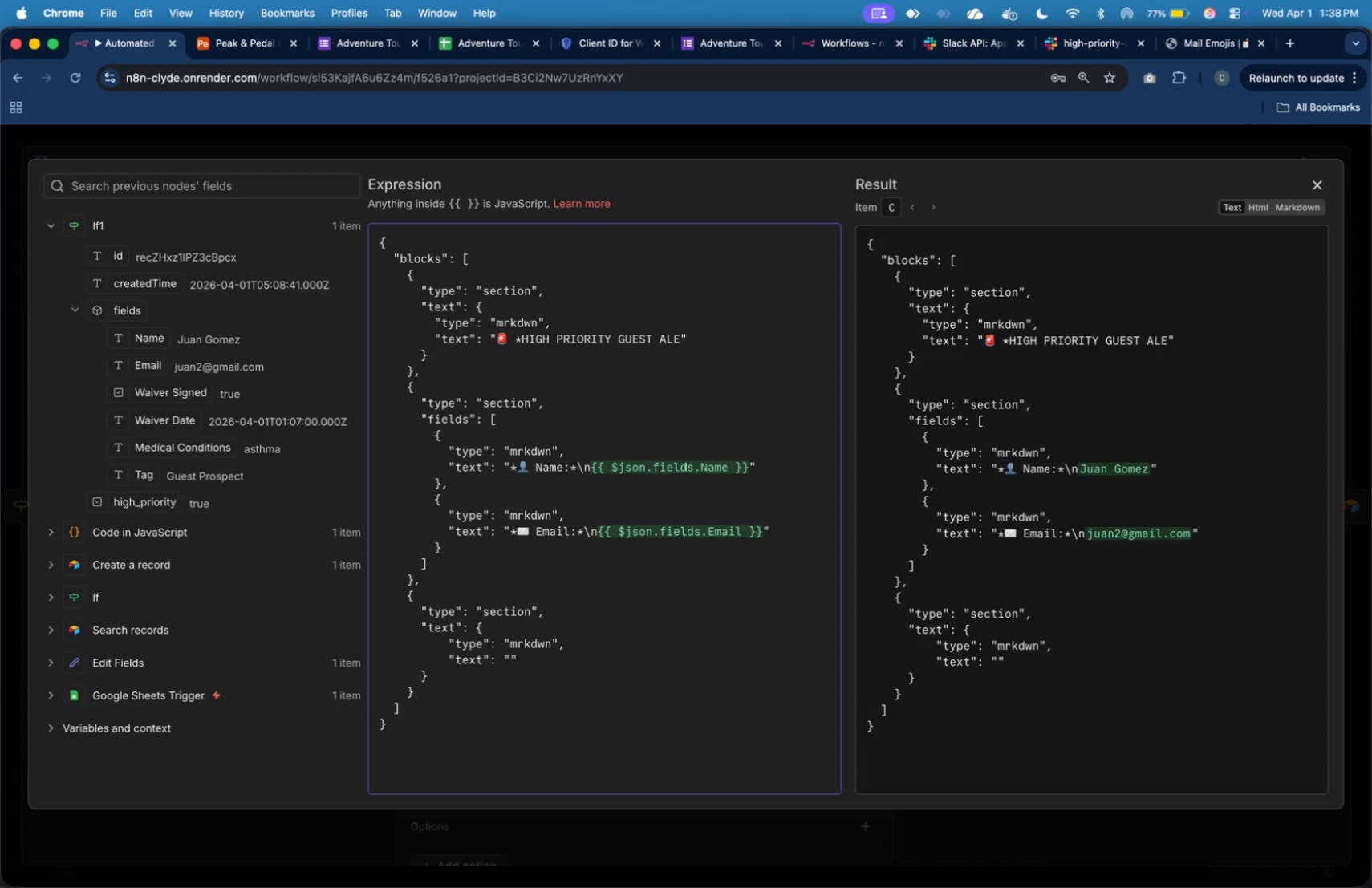 
type(**)
 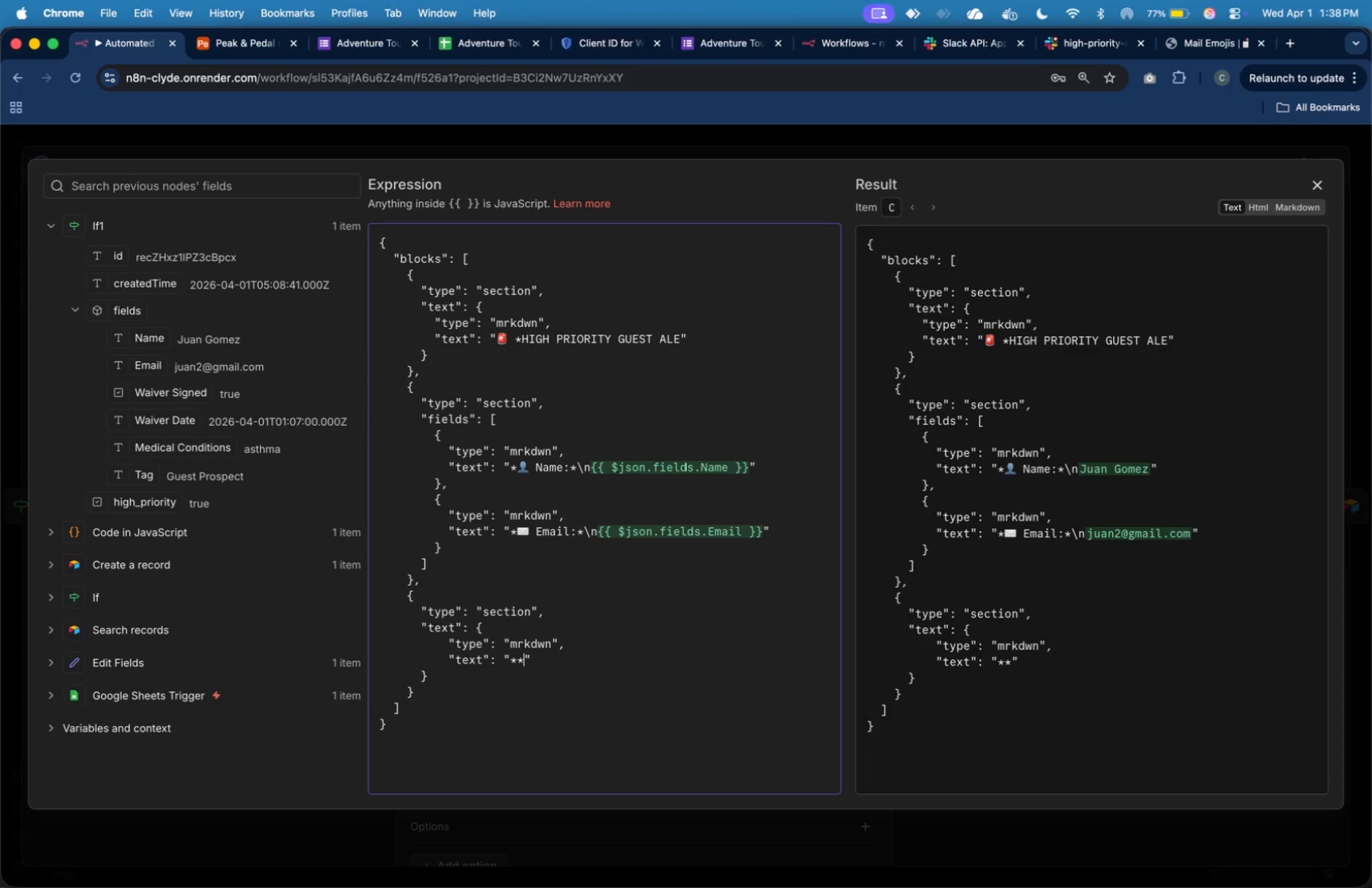 
key(Backslash)
 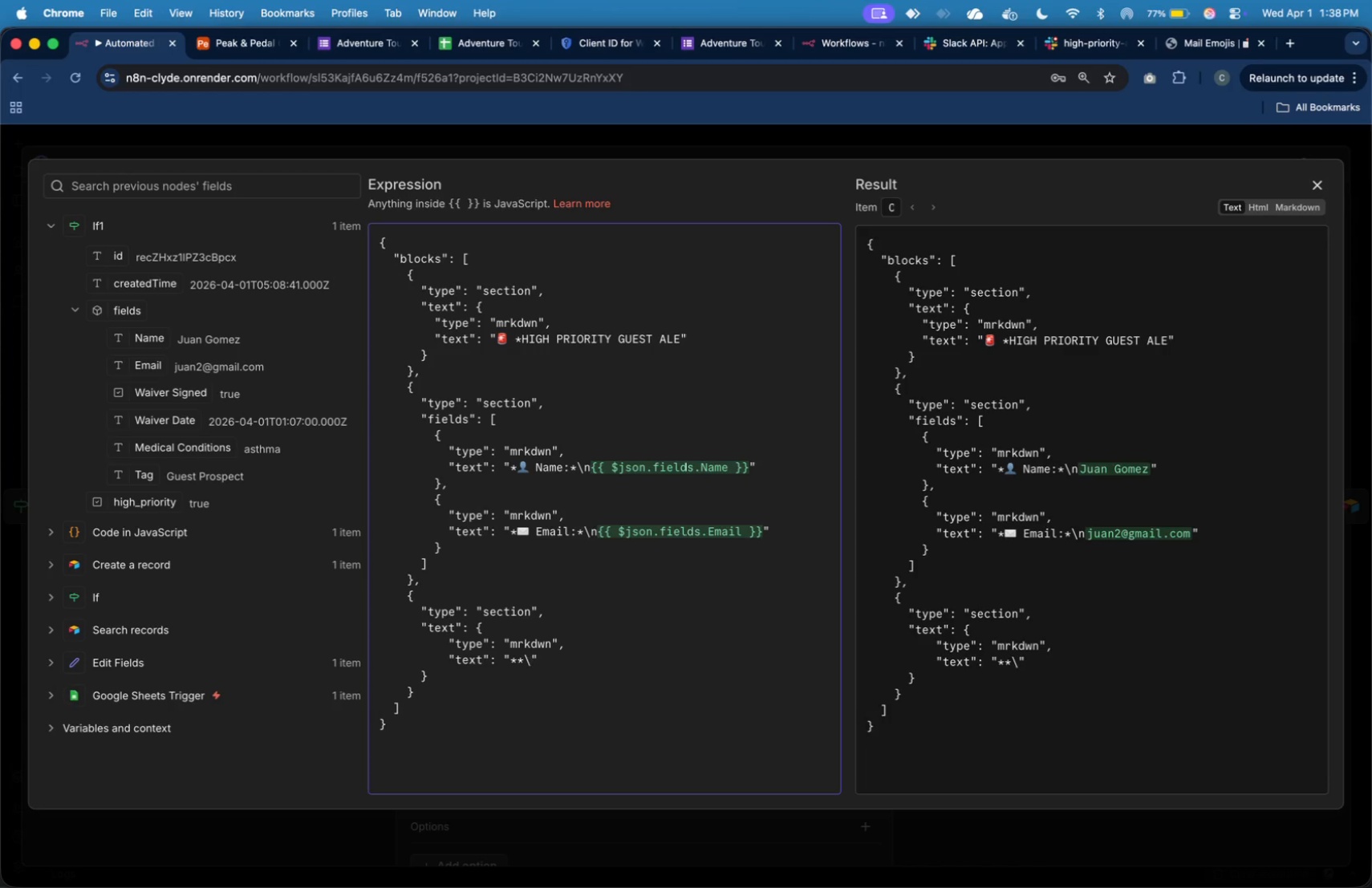 
key(N)
 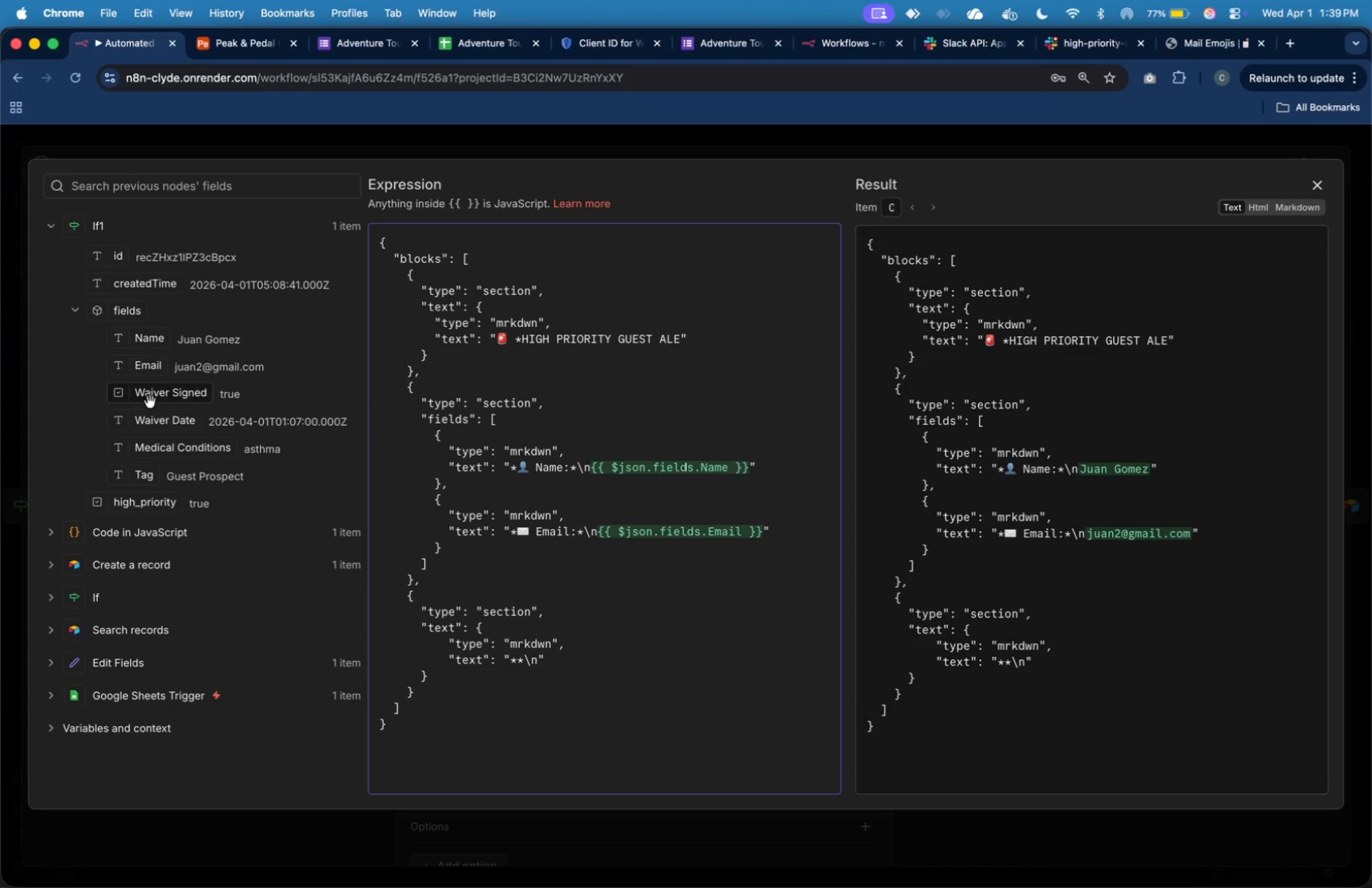 
wait(6.3)
 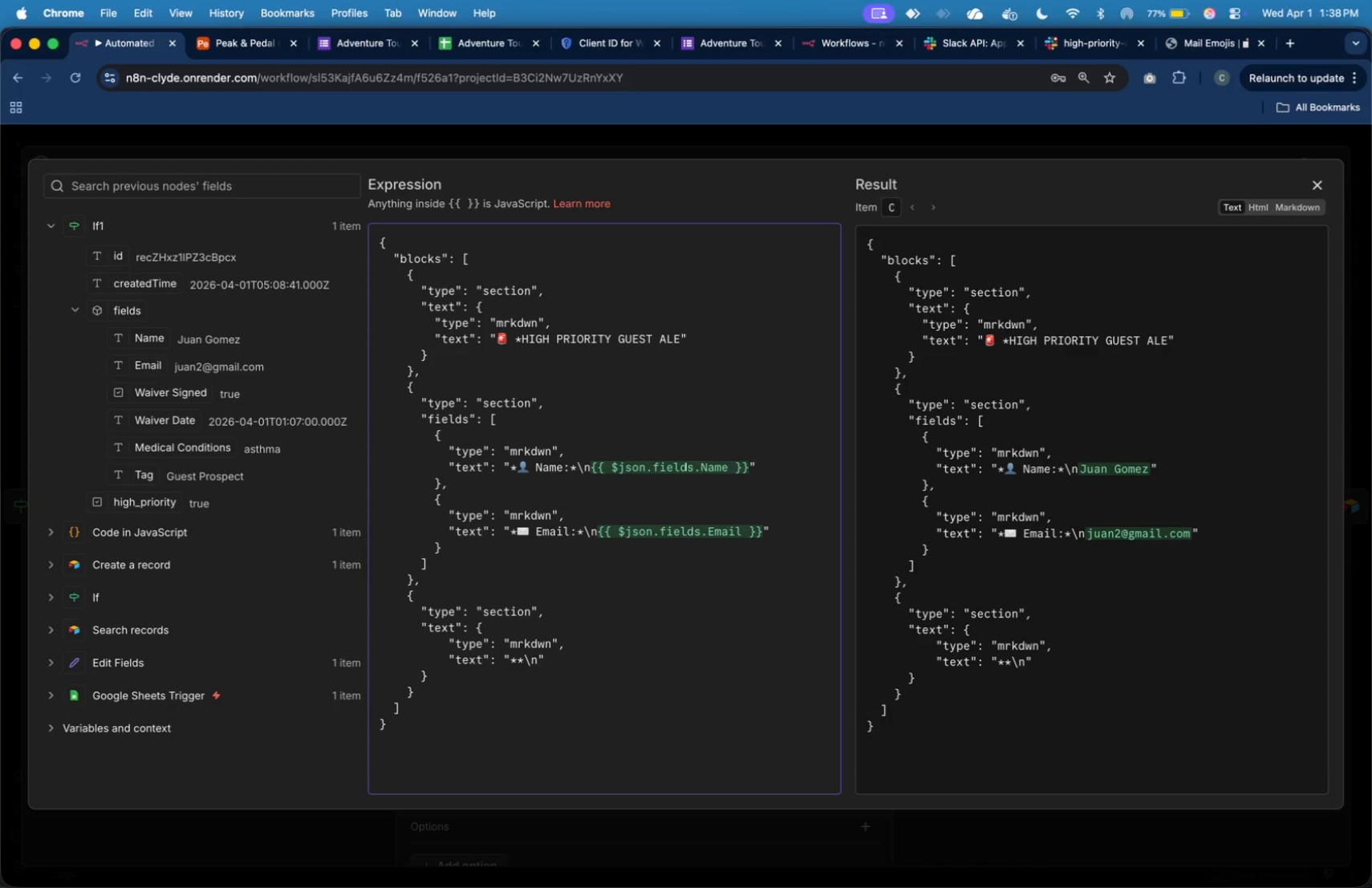 
left_click_drag(start_coordinate=[193, 451], to_coordinate=[540, 665])
 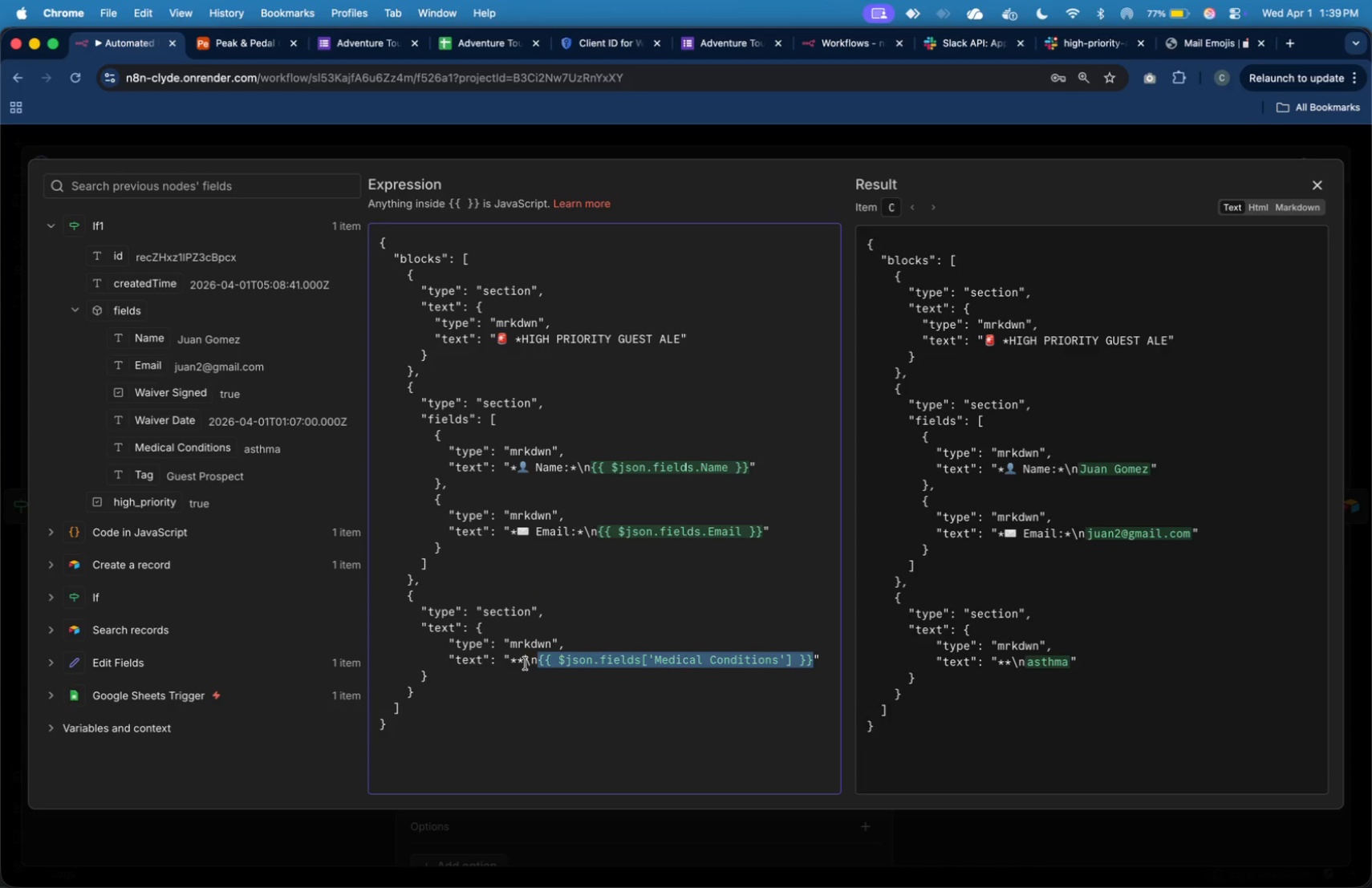 
left_click([520, 663])
 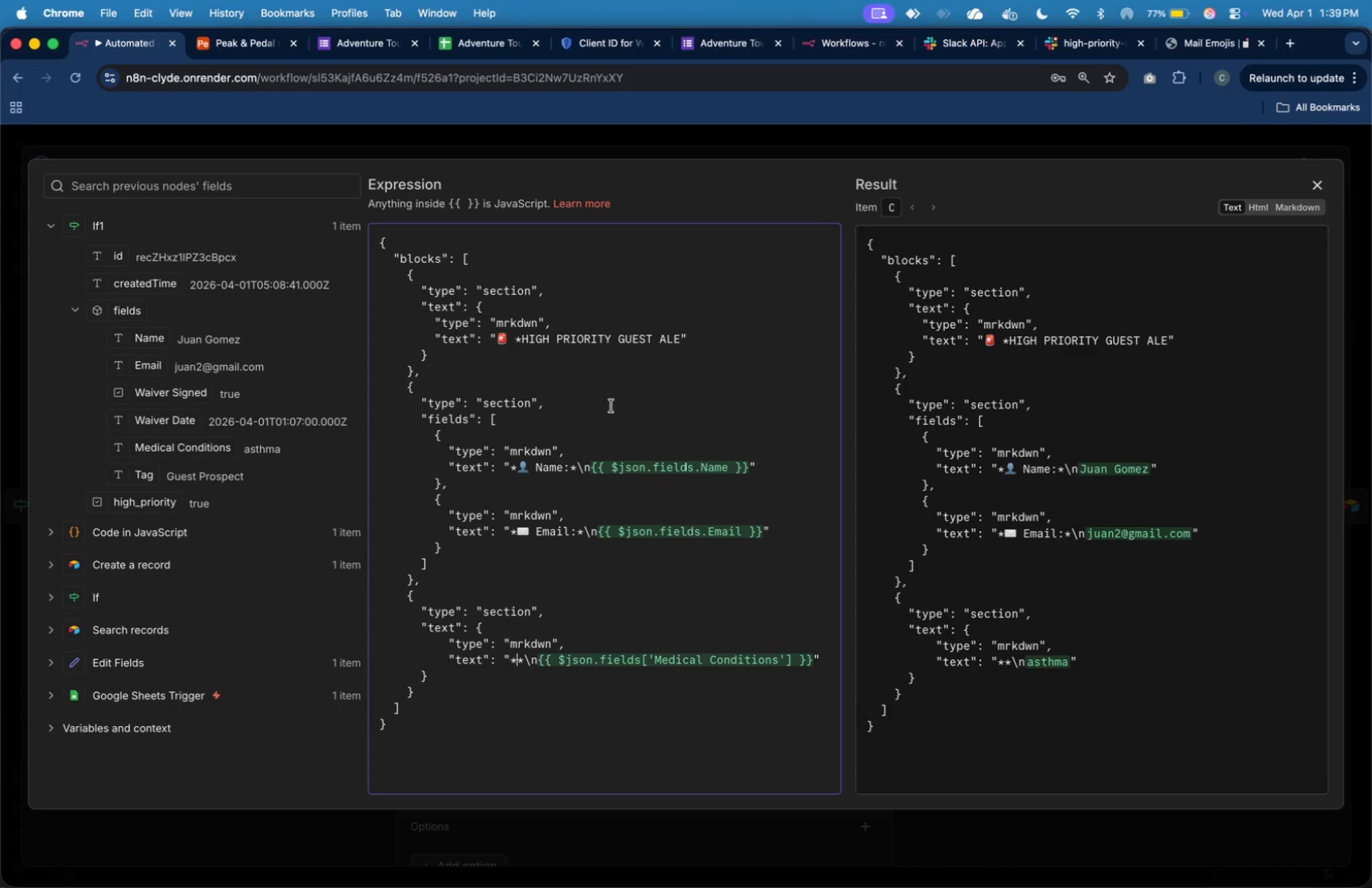 
wait(6.03)
 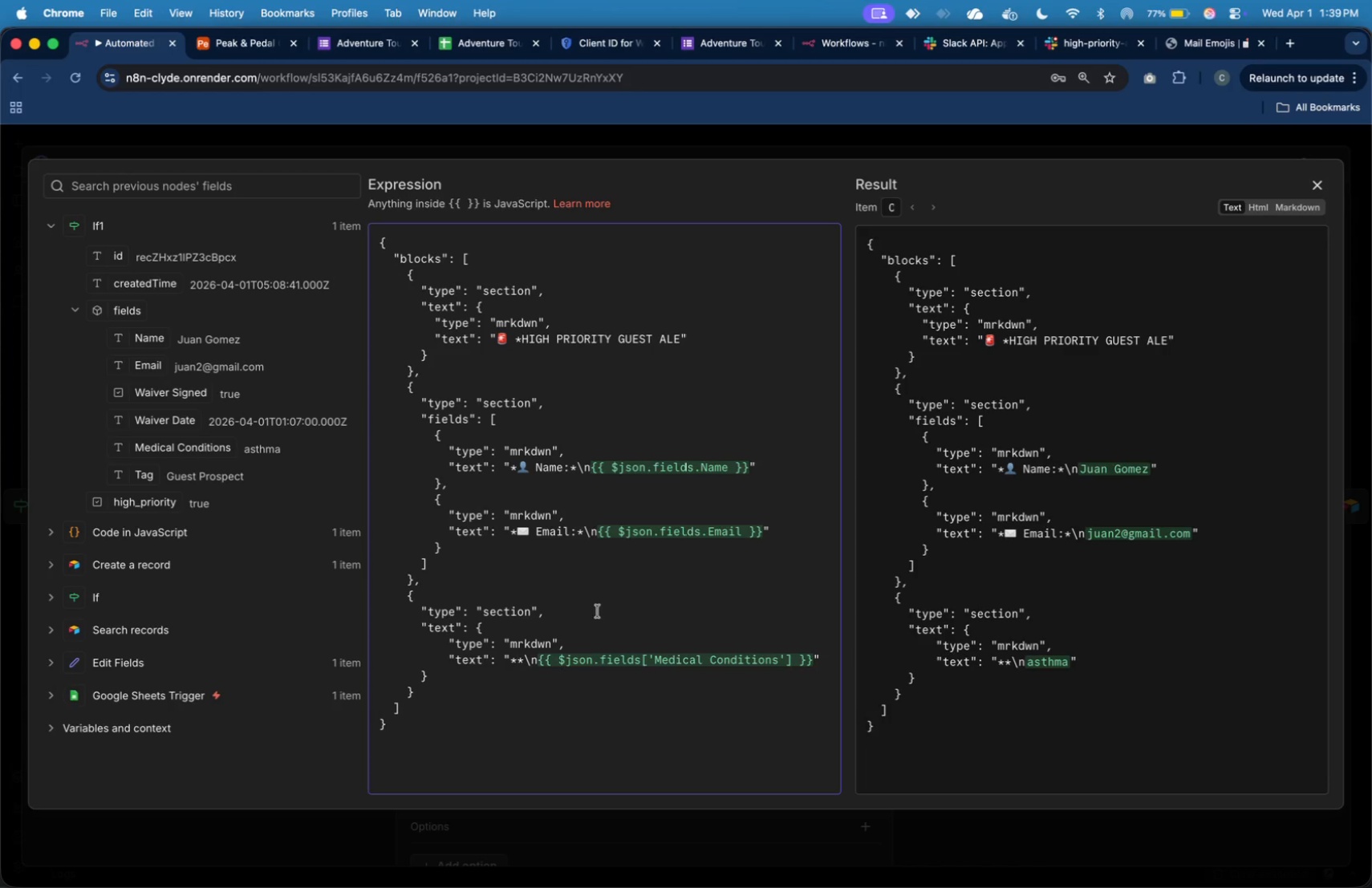 
type(Medical Conditions:)
 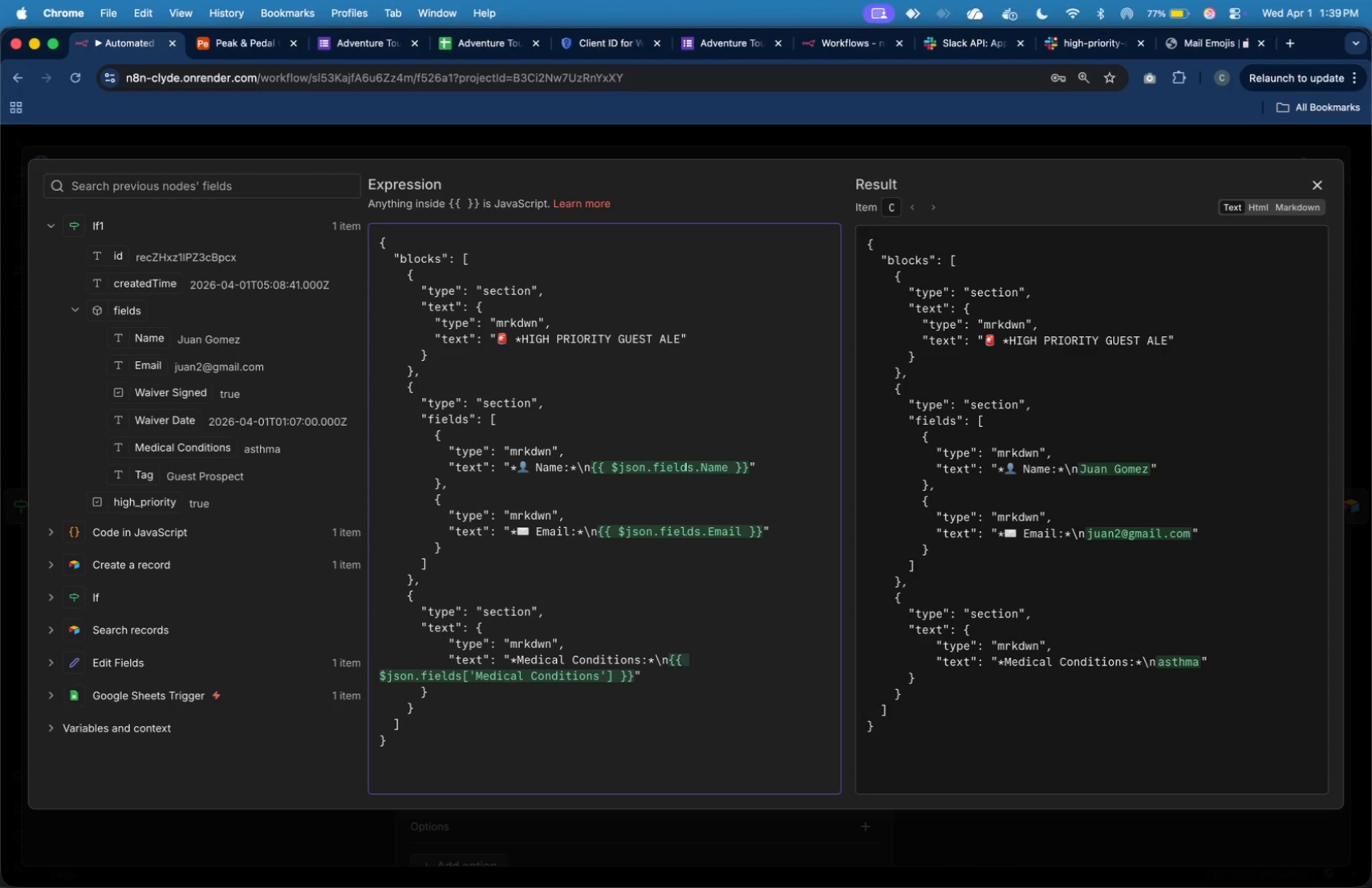 
wait(5.28)
 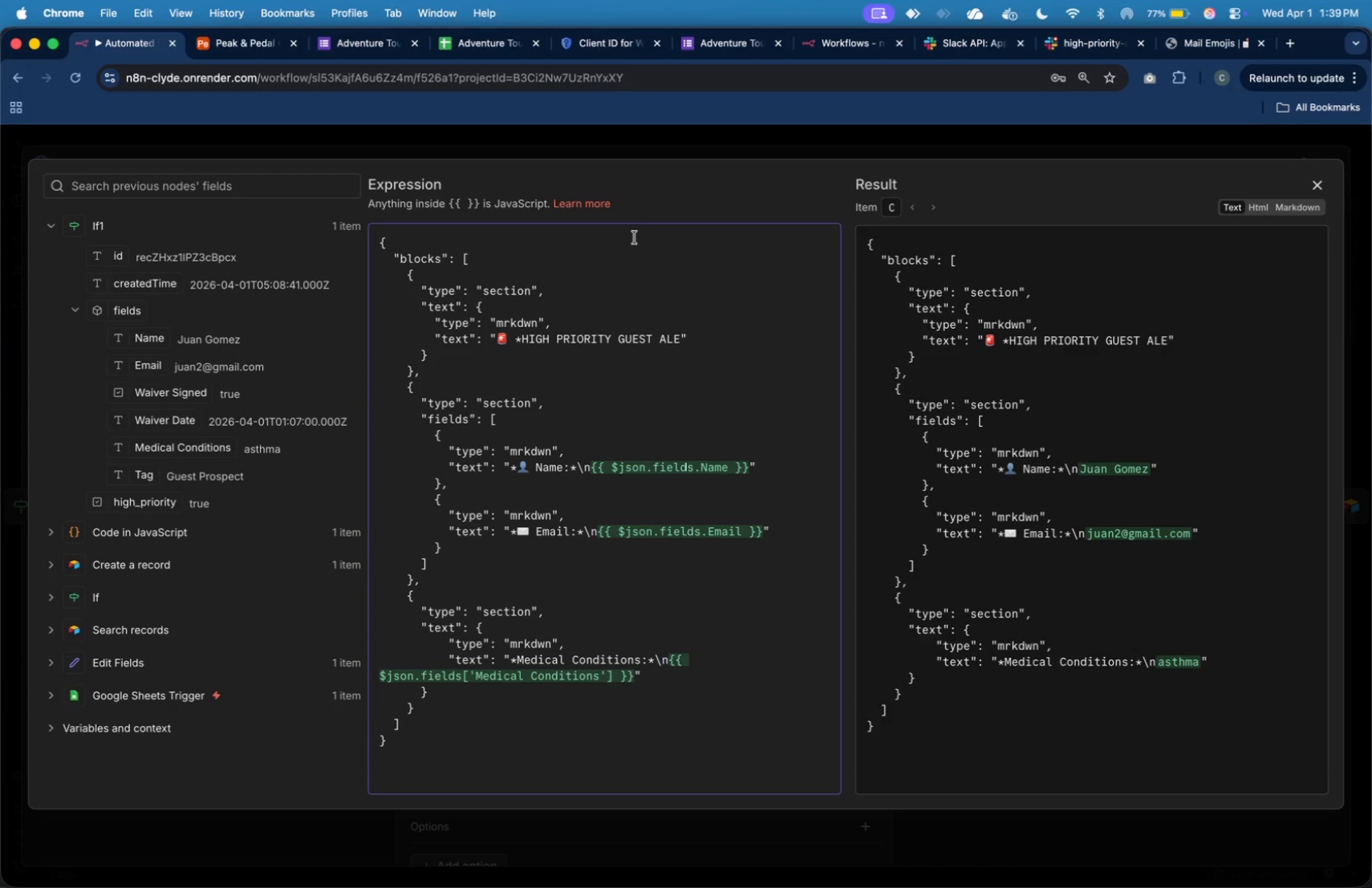 
type(med)
 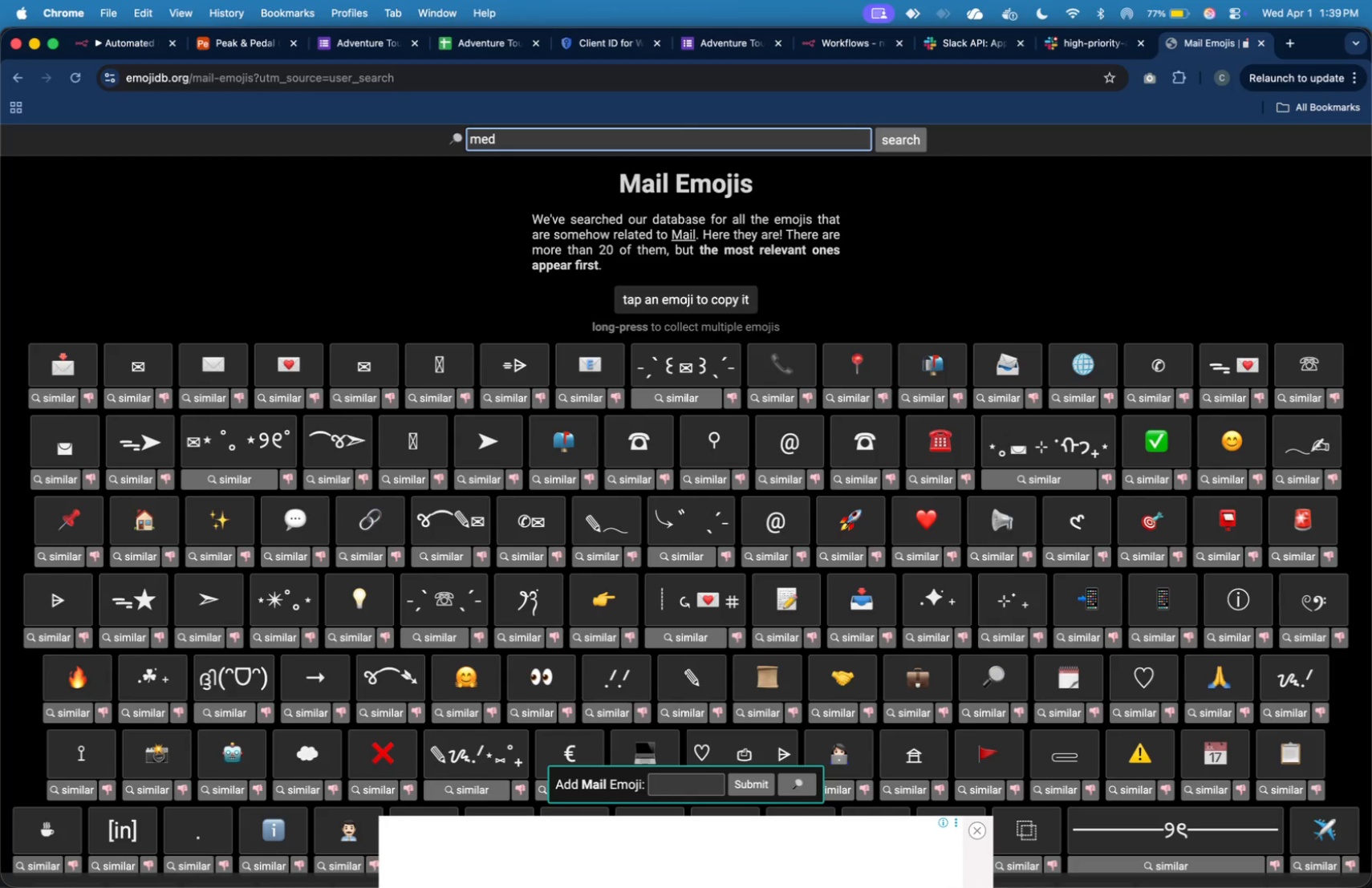 
key(Enter)
 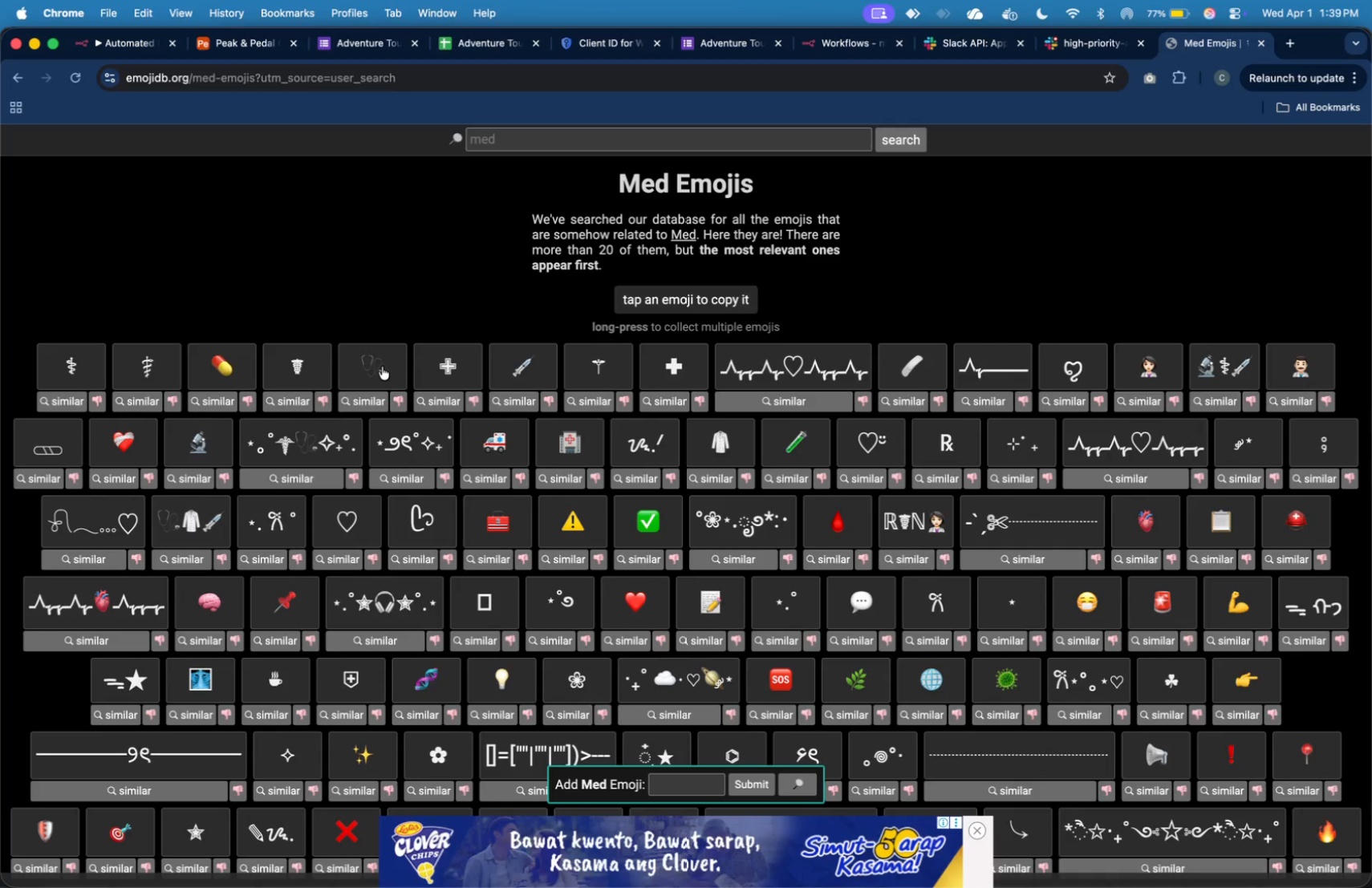 
left_click([382, 367])
 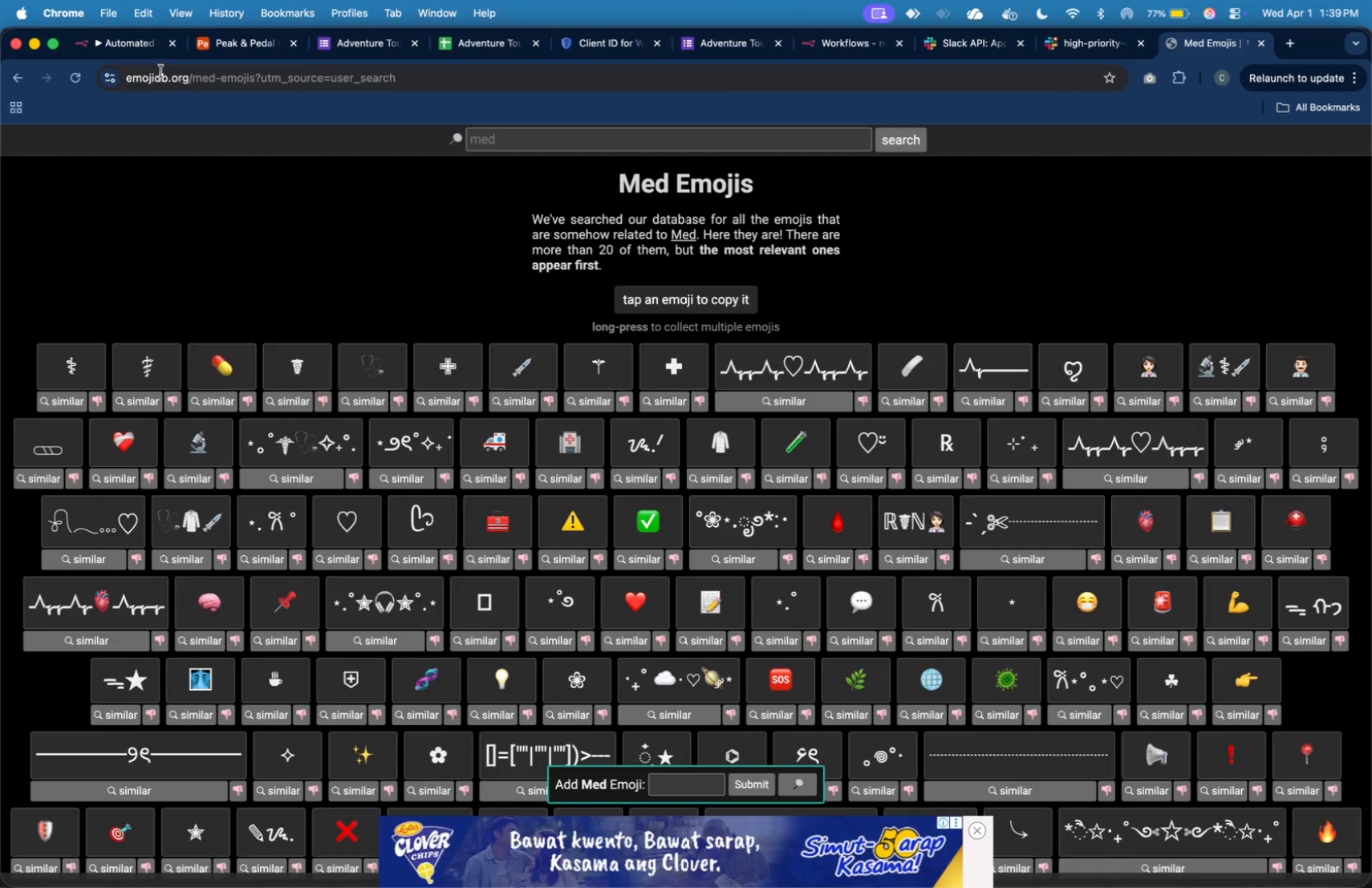 
left_click([153, 55])
 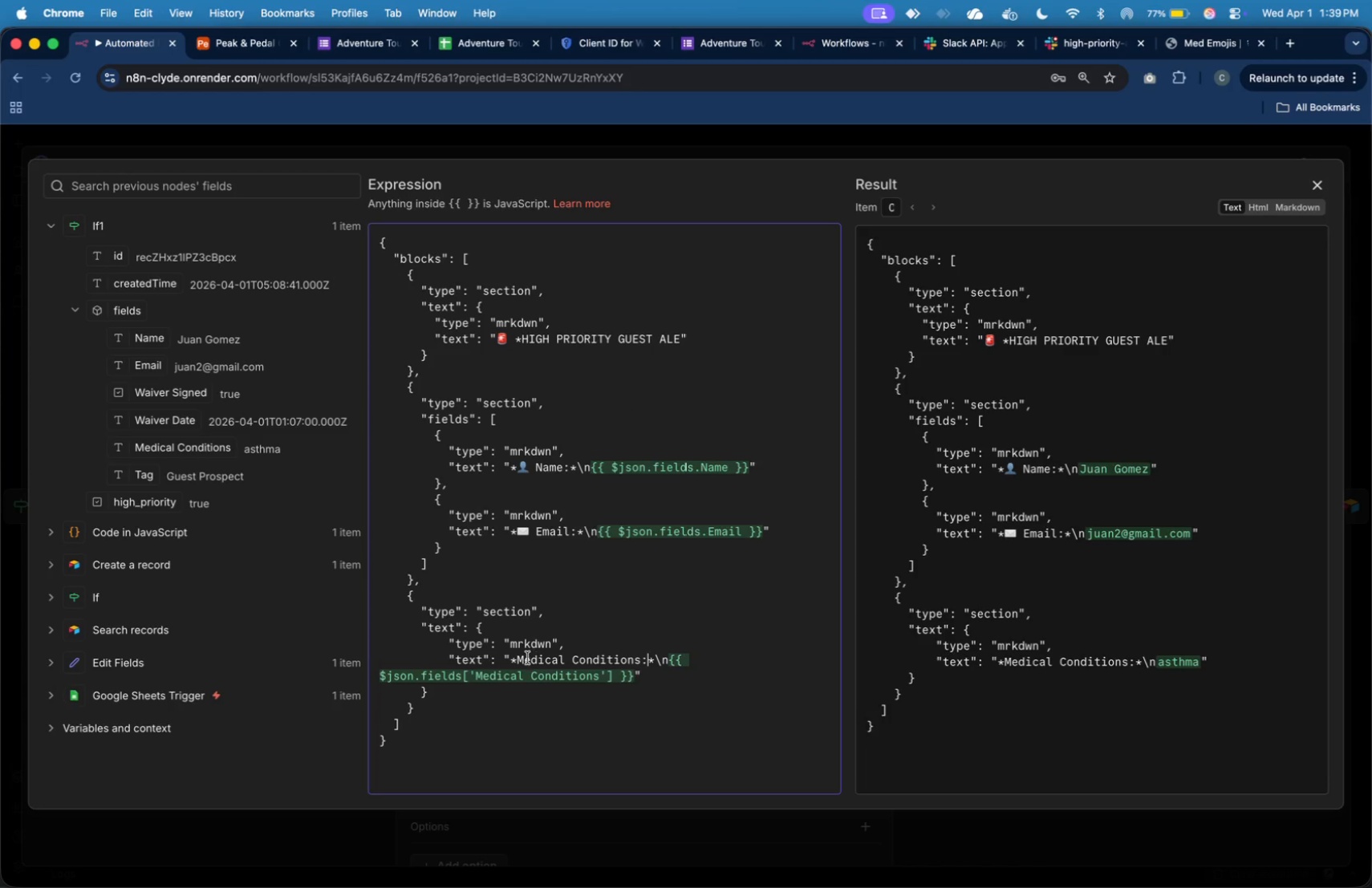 
left_click([522, 659])
 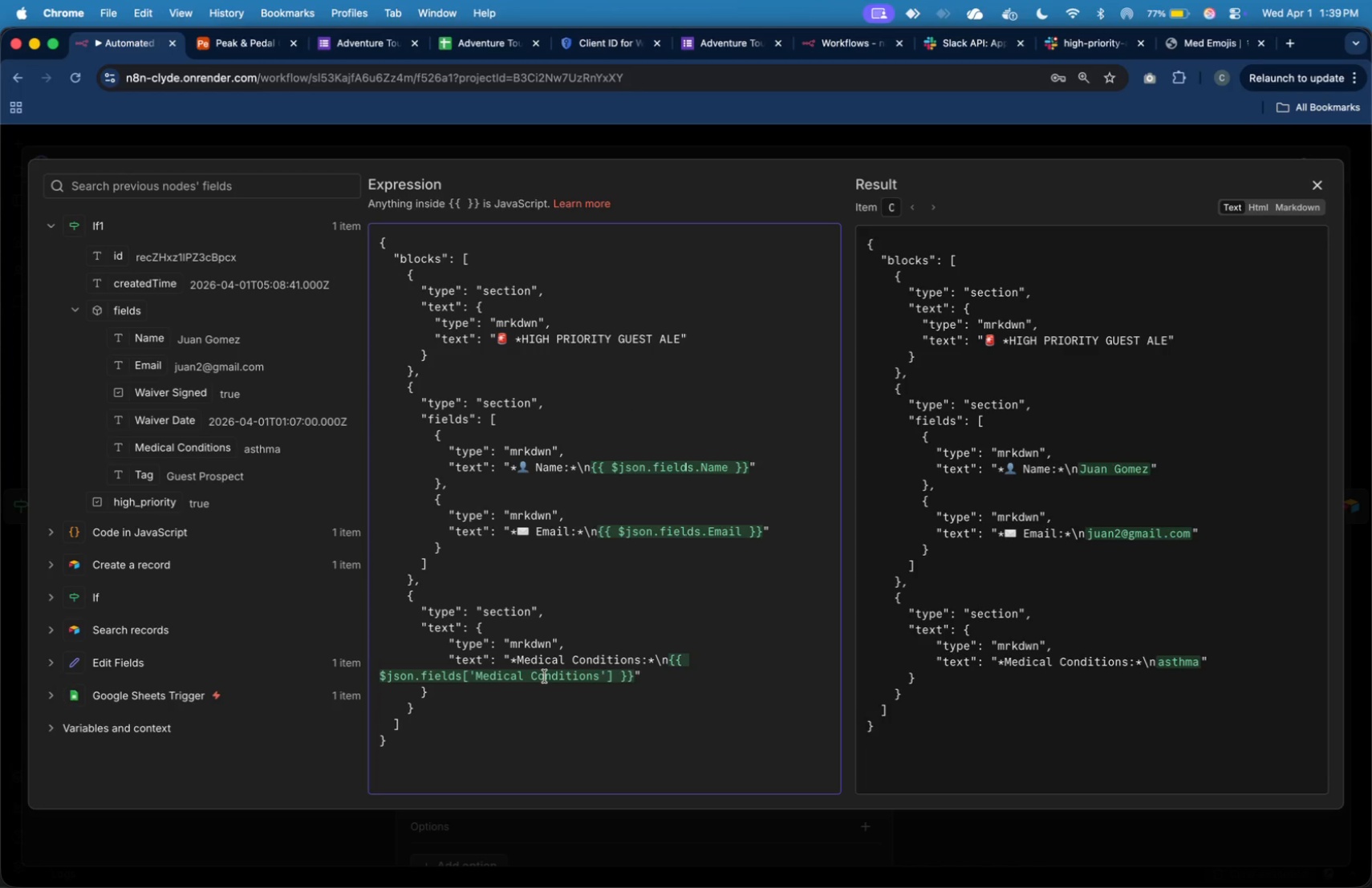 
key(ArrowLeft)
 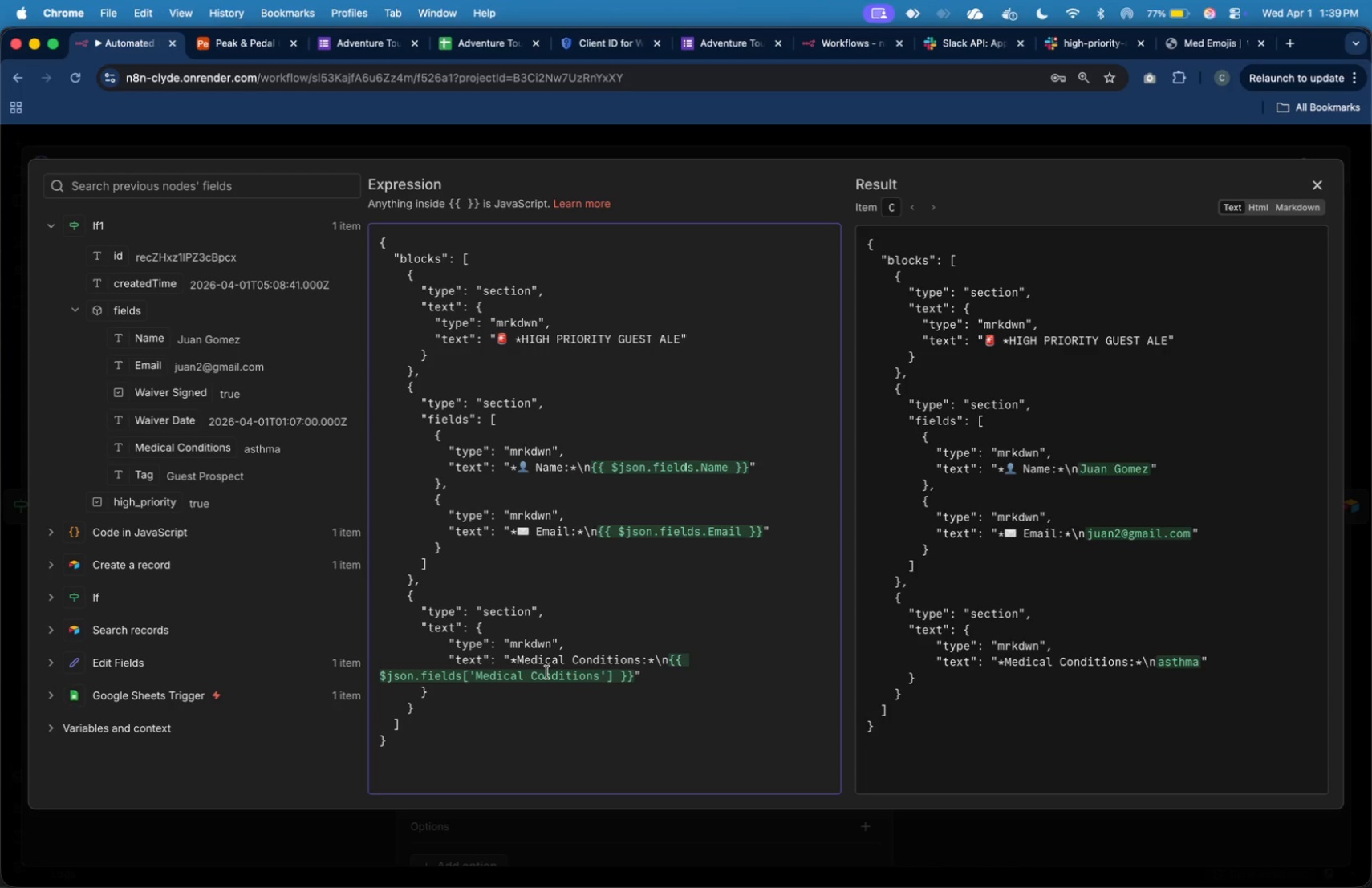 
key(Meta+V)
 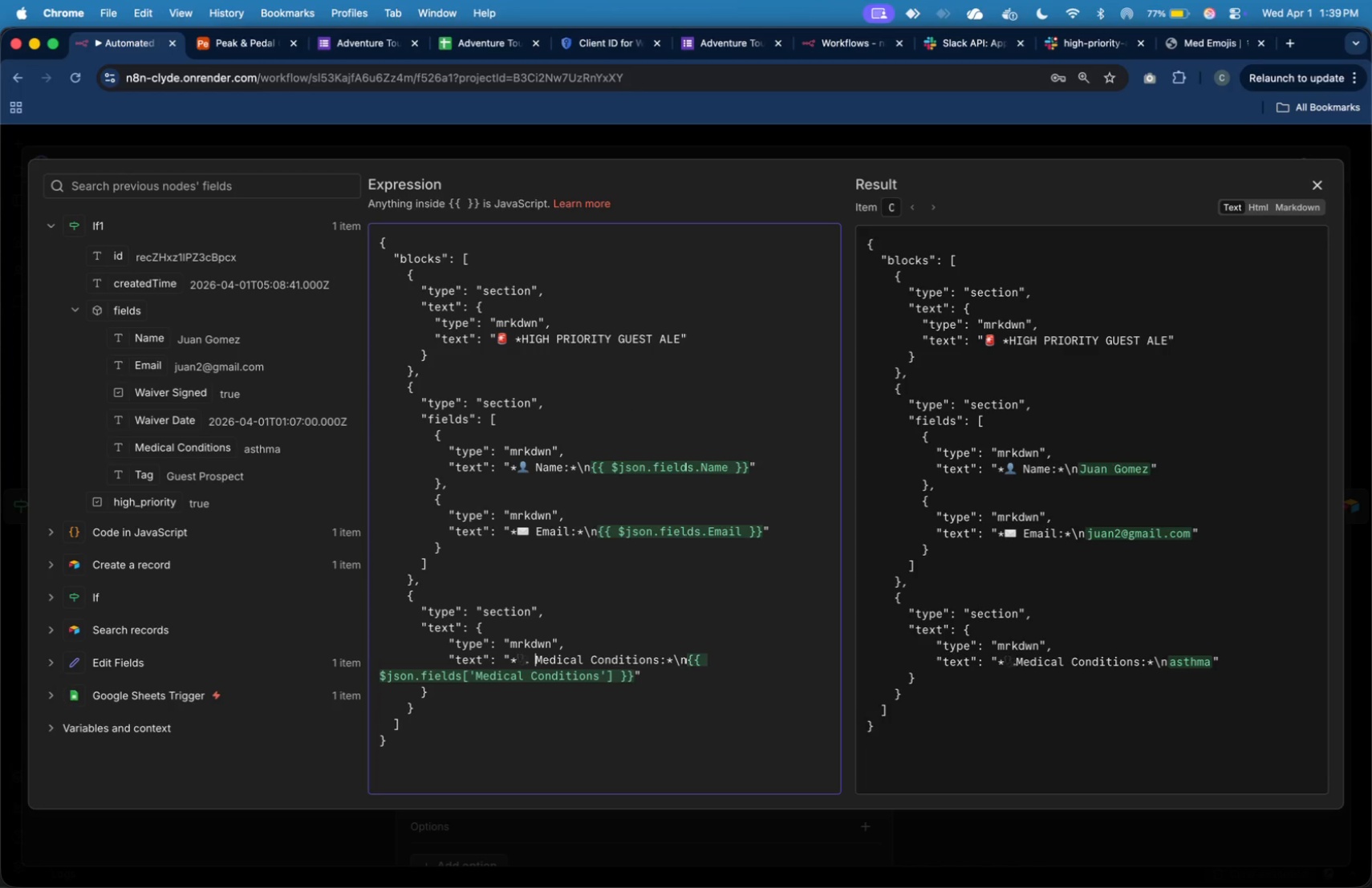 
key(Space)
 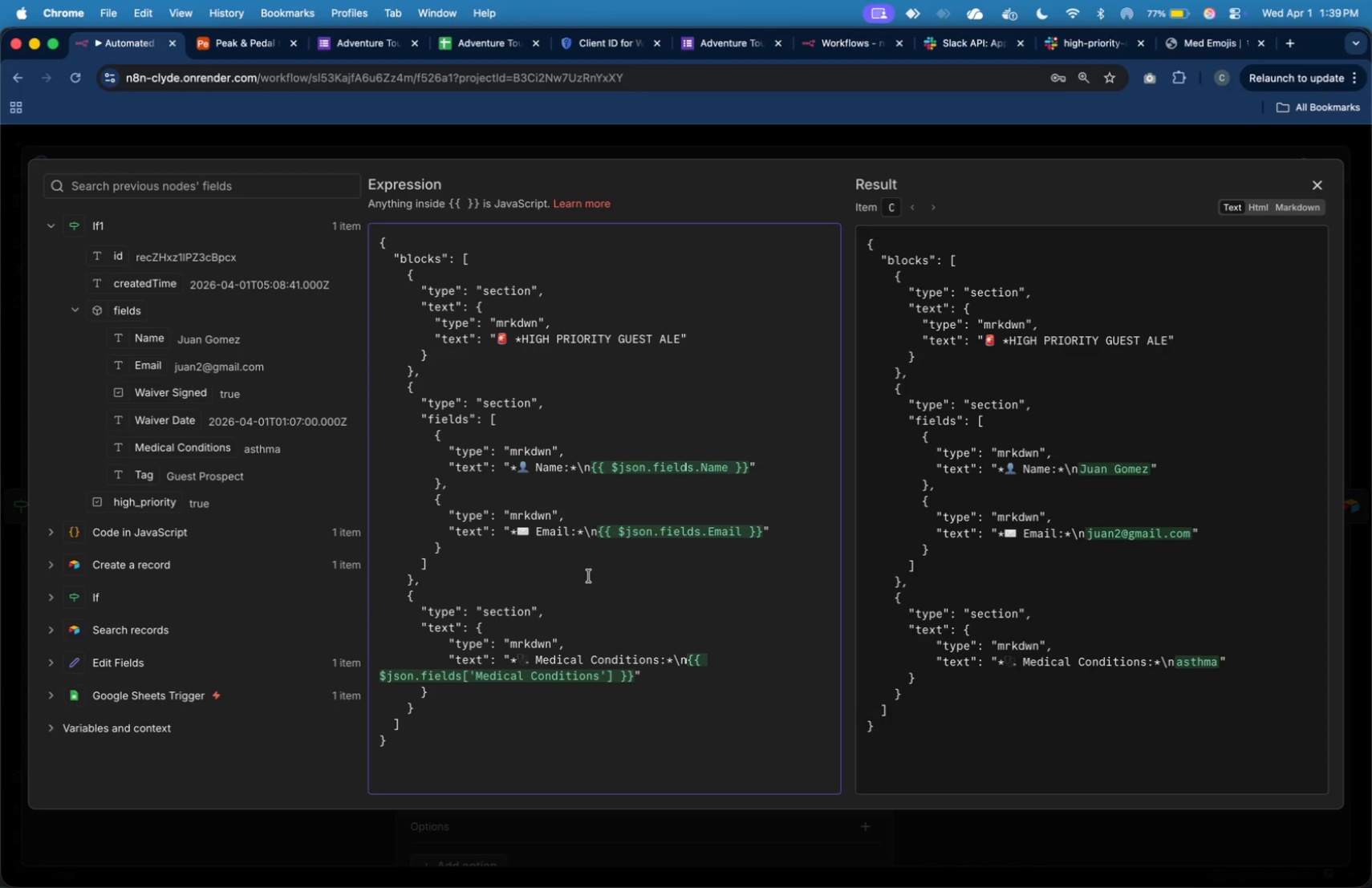 
key(Meta+CommandLeft)
 